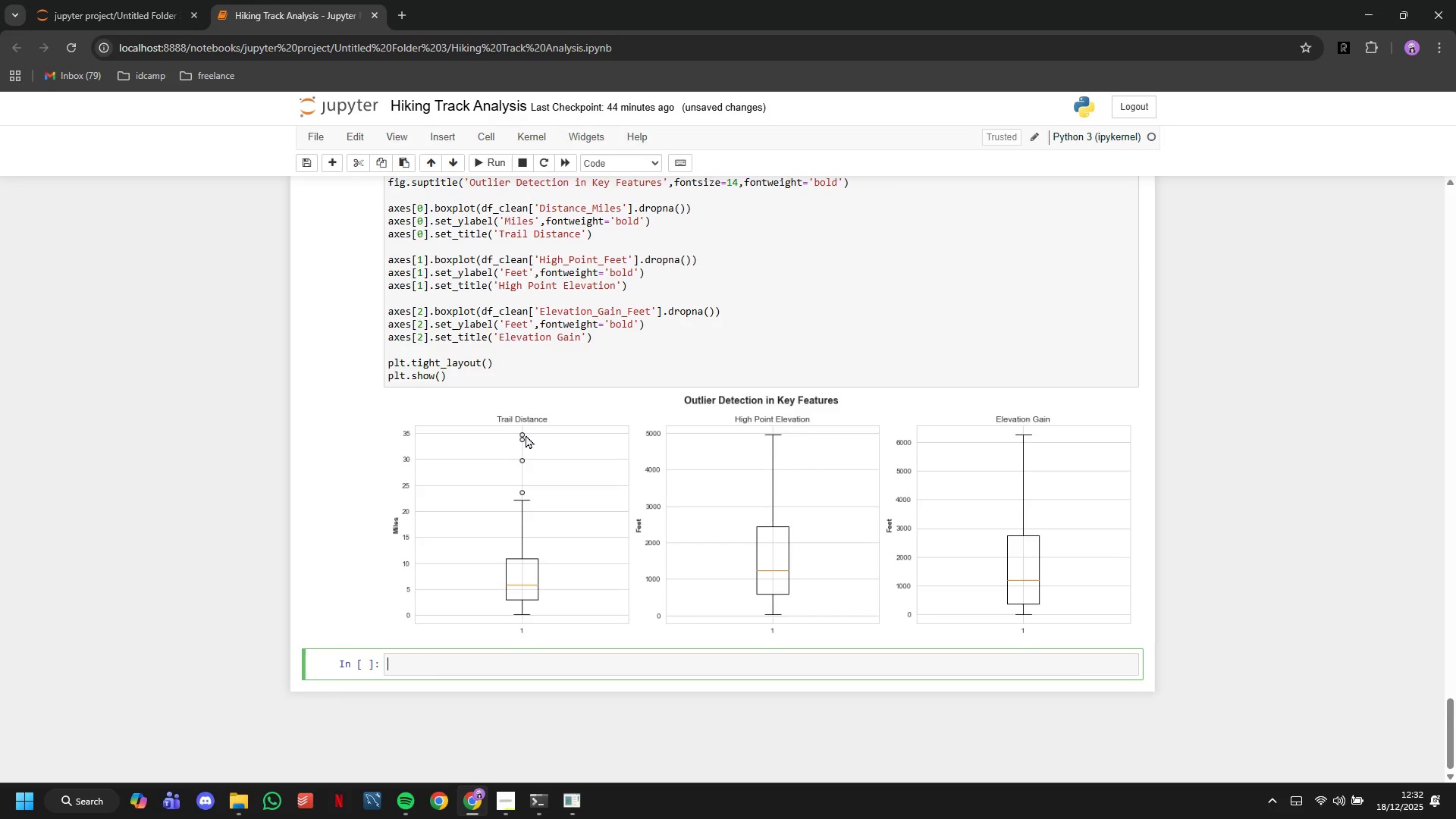 
type(# Identift extreme outliers)
 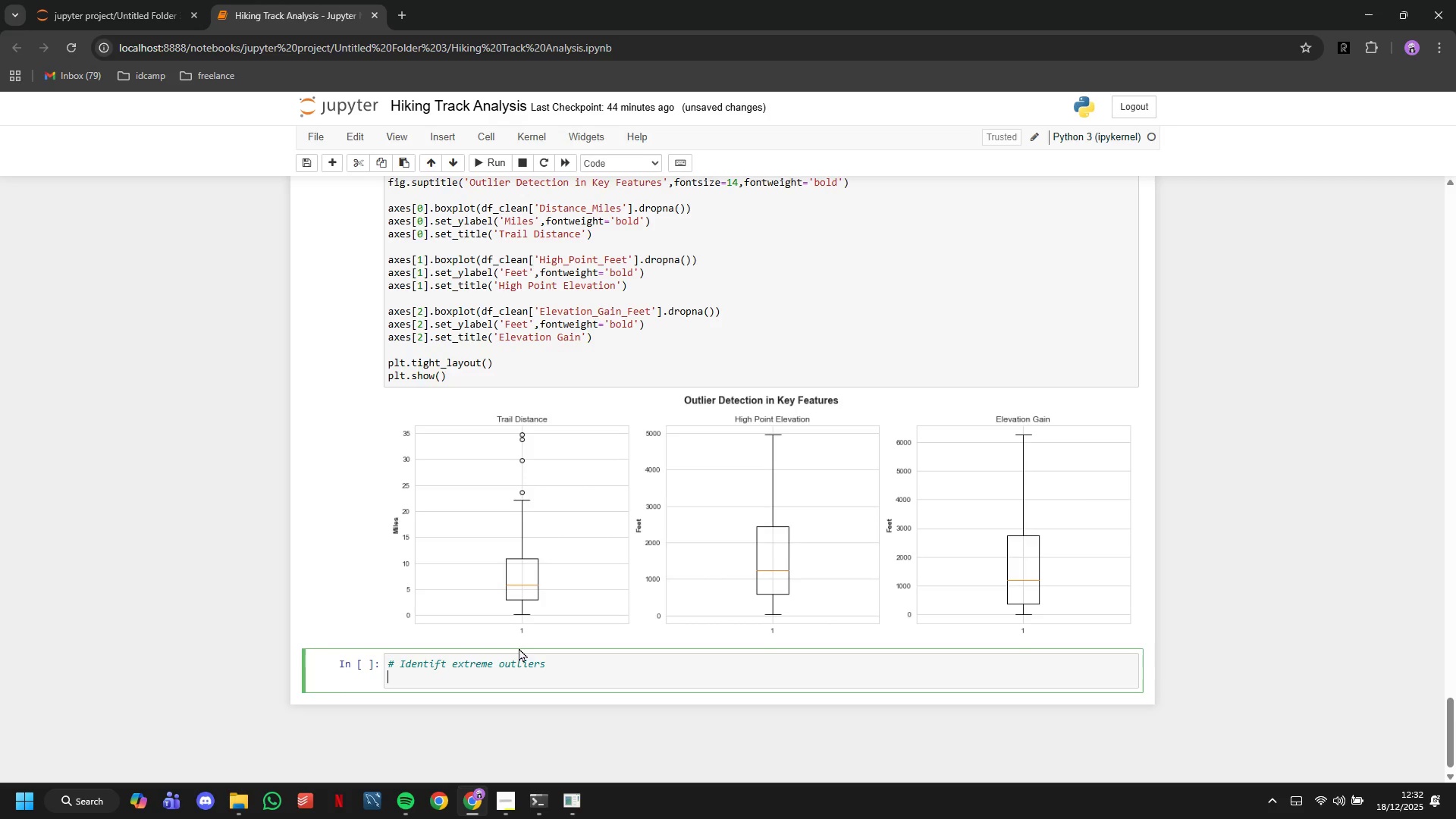 
key(Enter)
 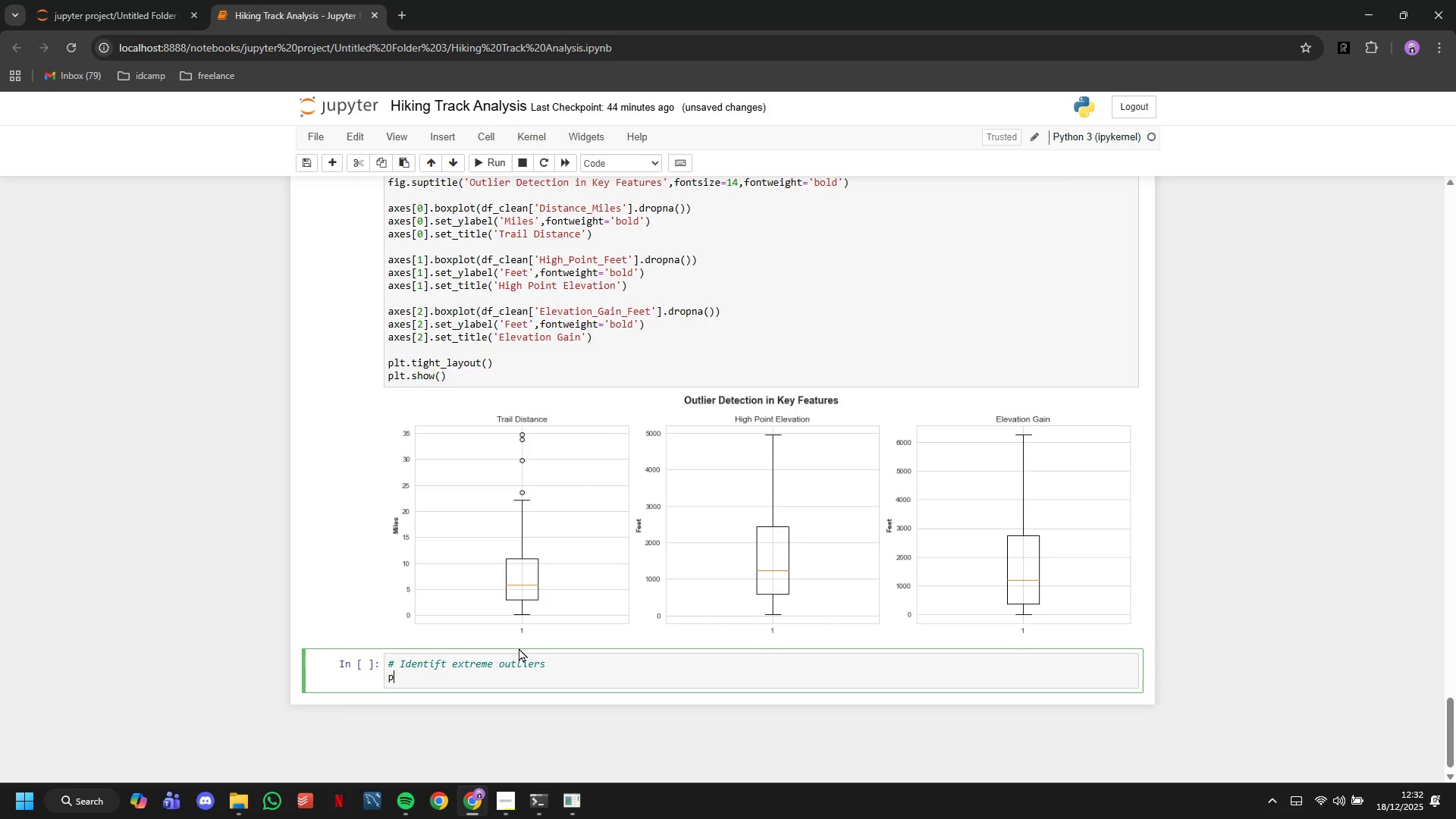 
type(print(:)
key(Backspace)
type("Extreme Destinations (Potential 'Extreme Category)
 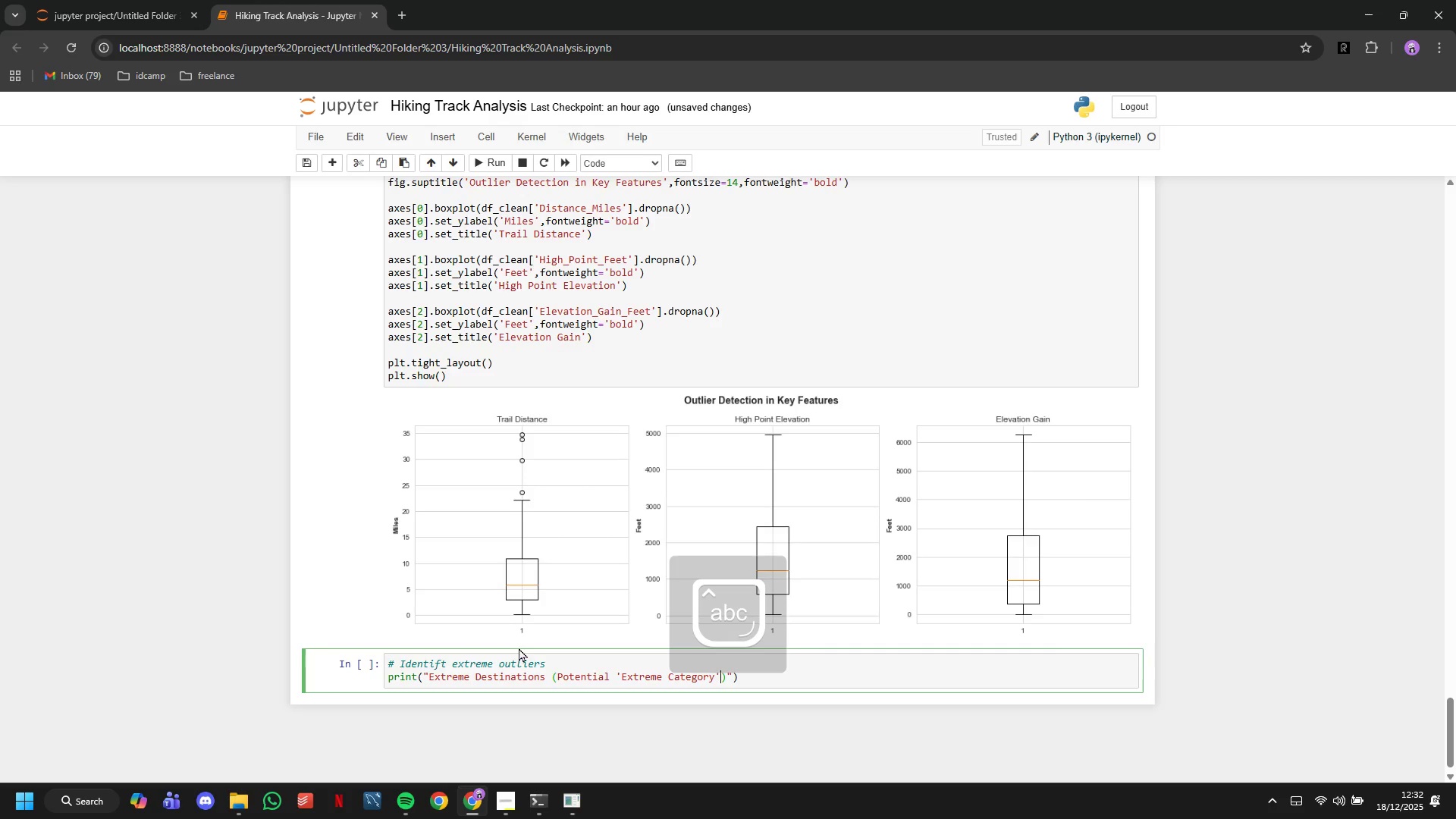 
 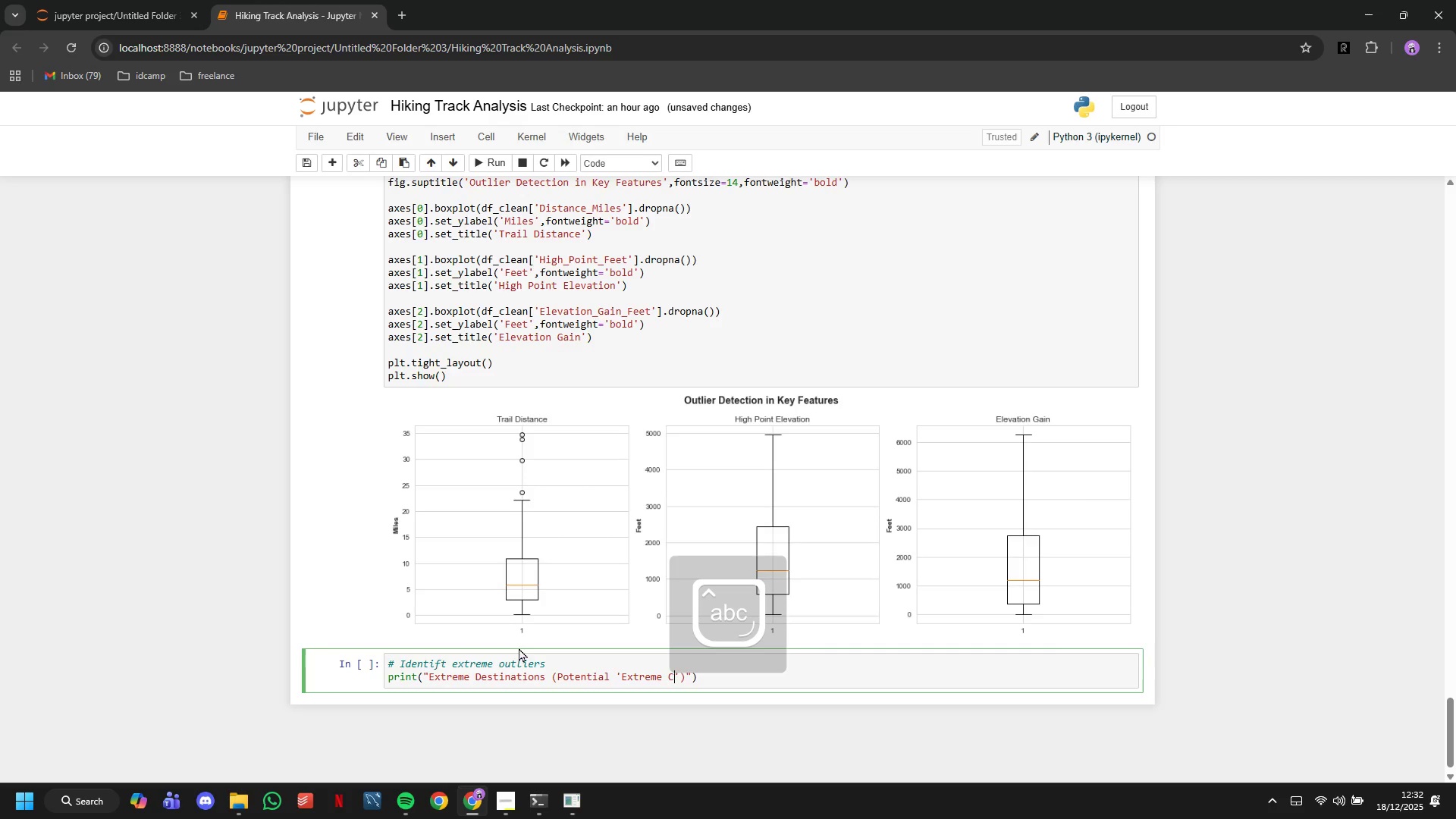 
key(ArrowRight)
 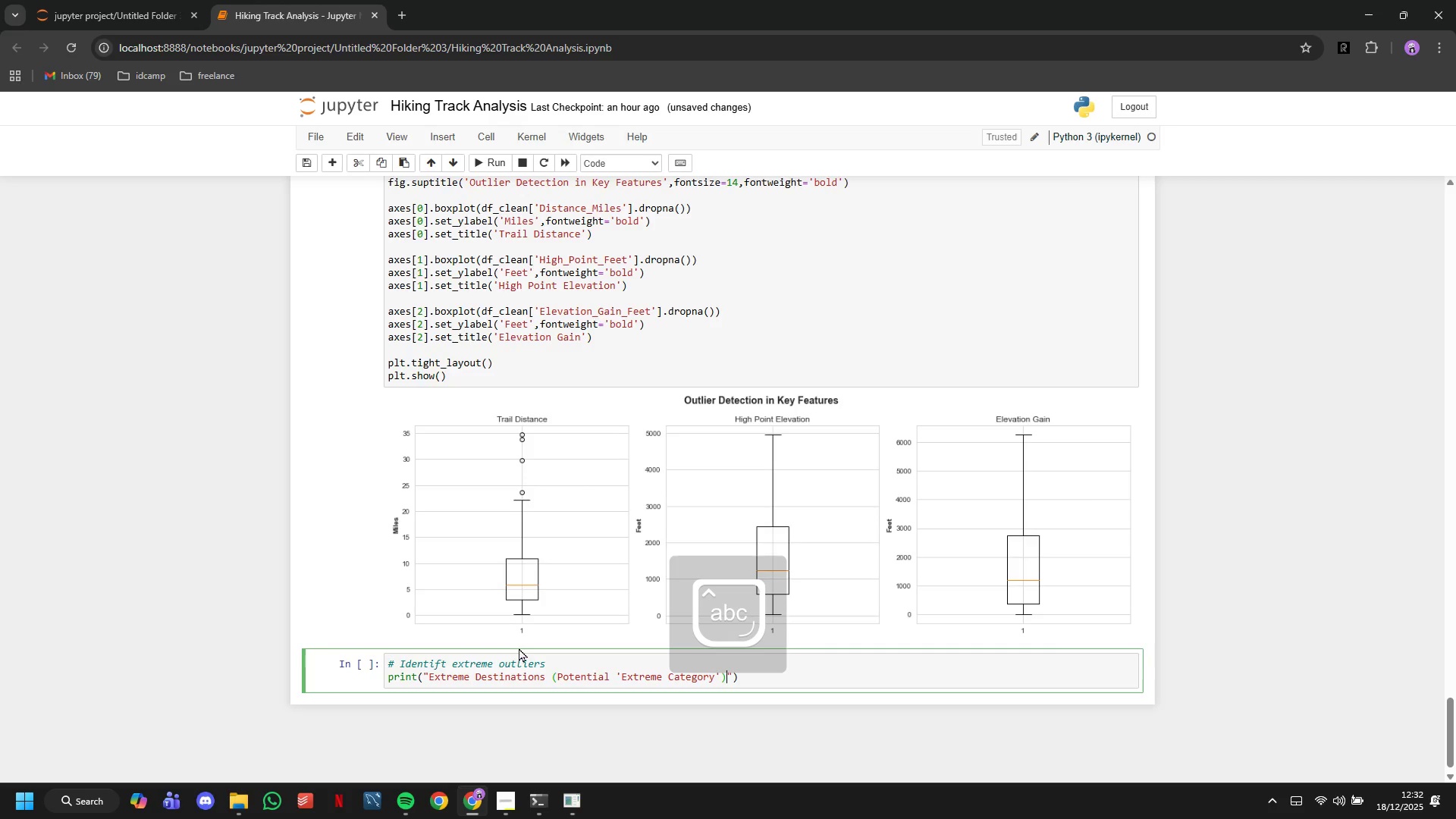 
key(ArrowRight)
 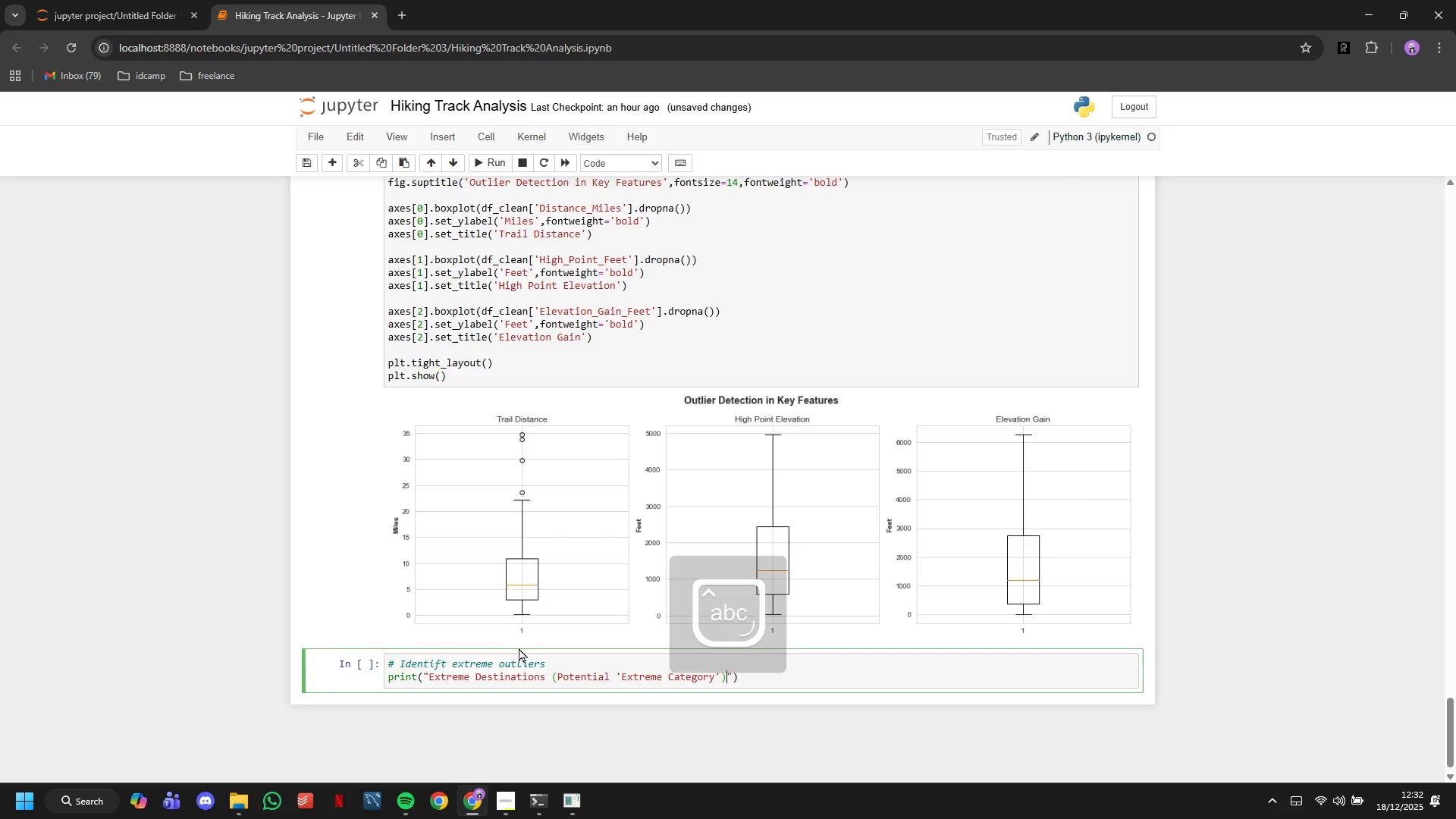 
key(Shift+Semicolon)
 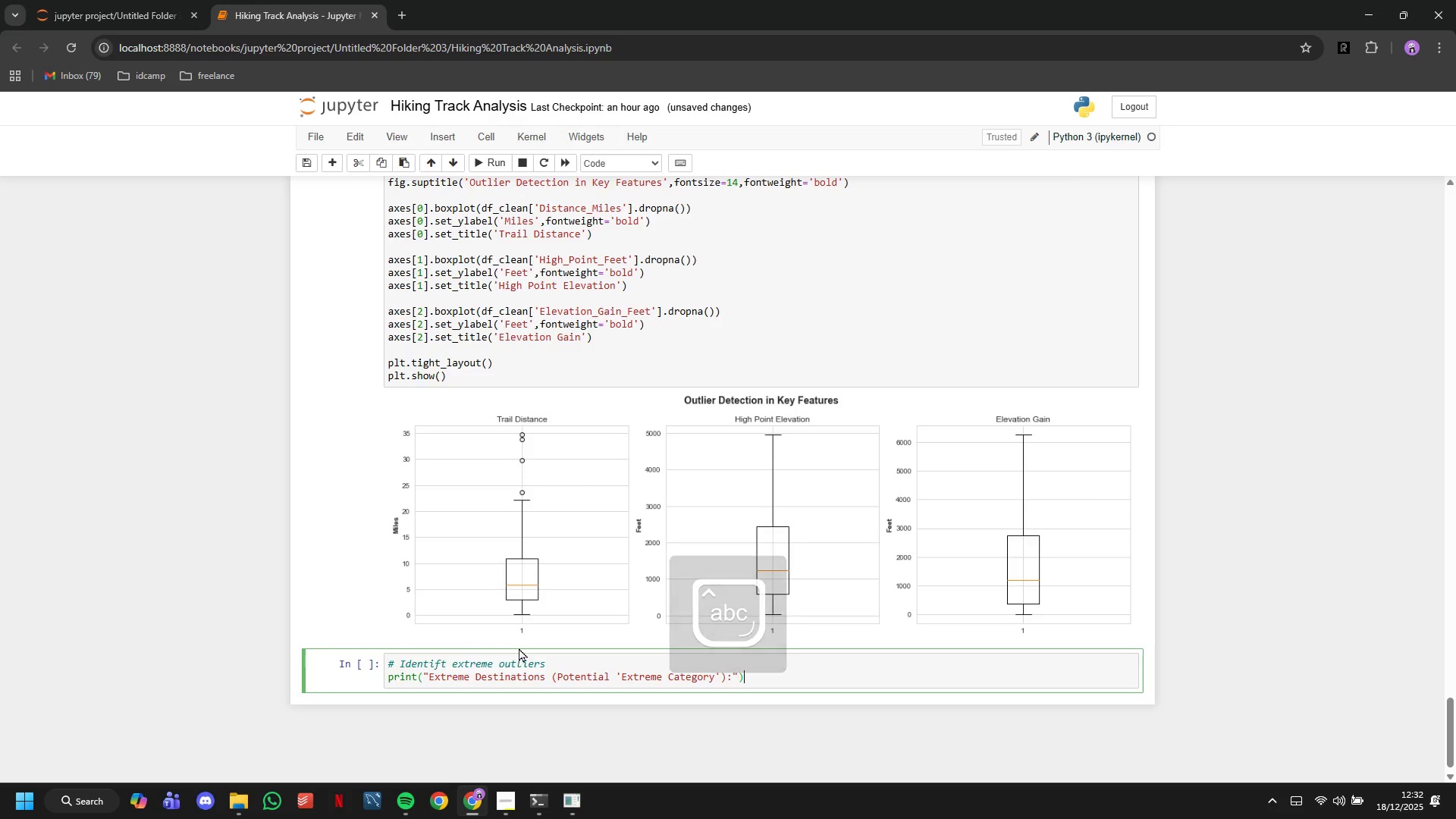 
key(ArrowRight)
 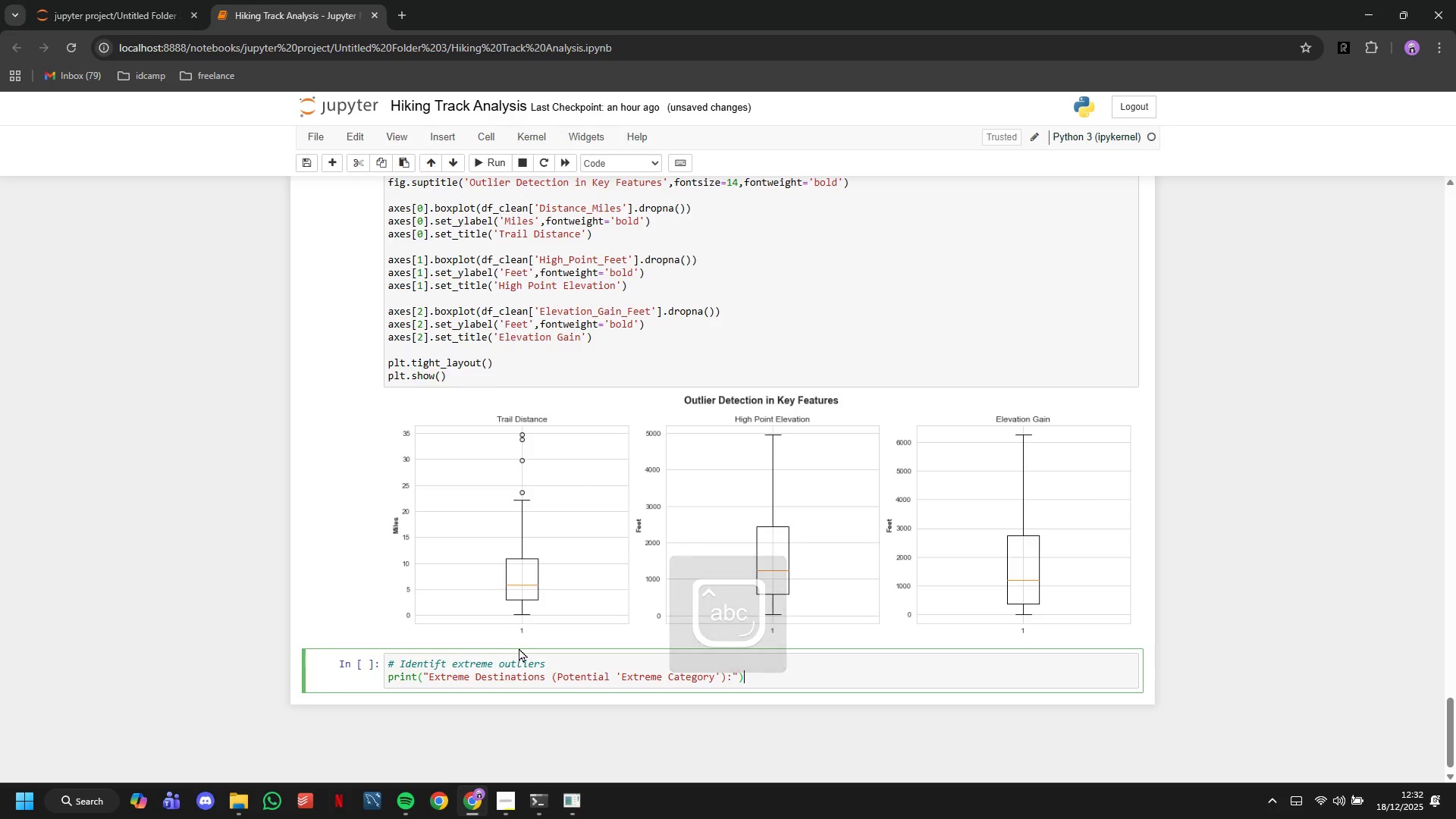 
key(ArrowRight)
 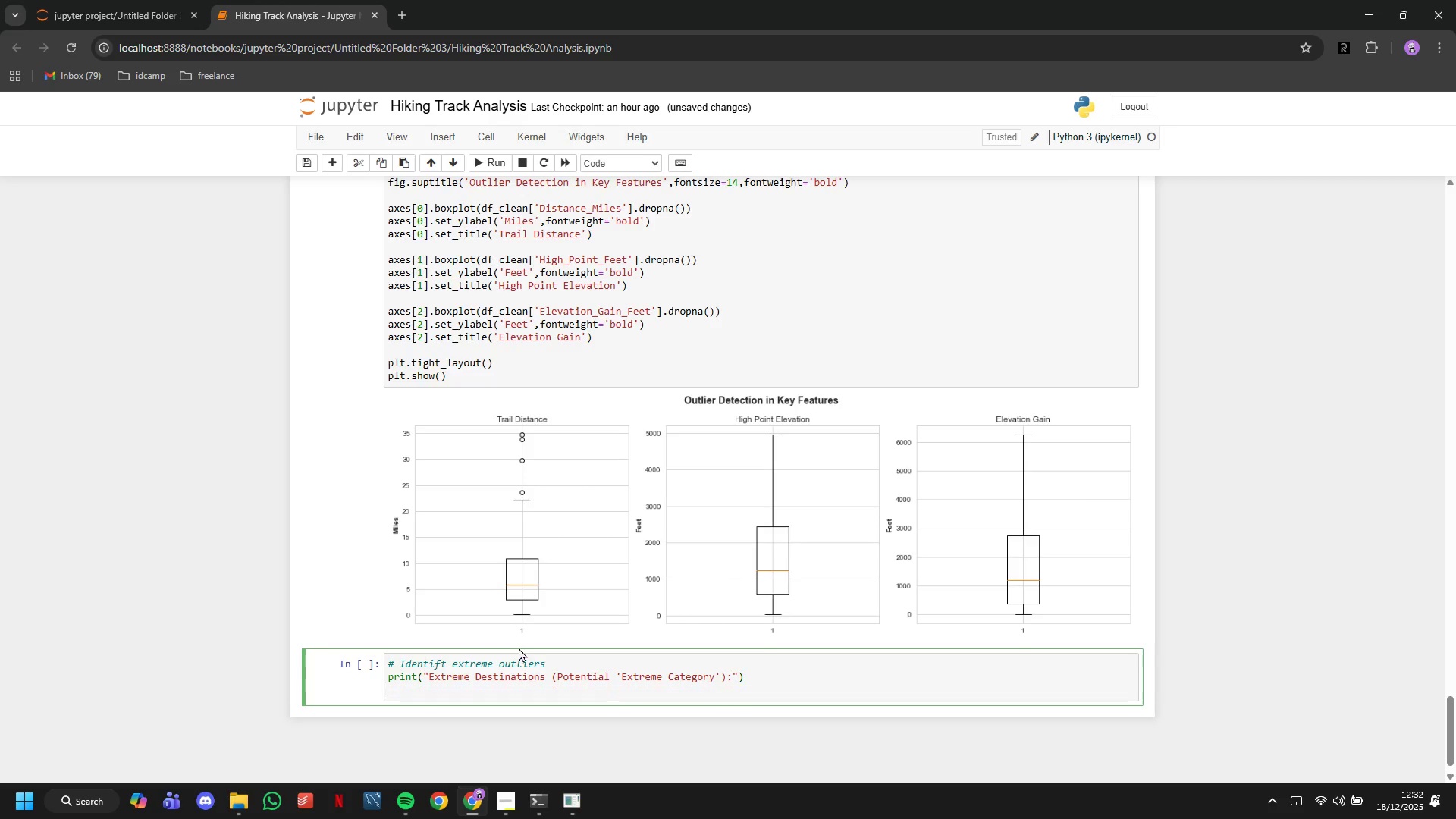 
key(Enter)
 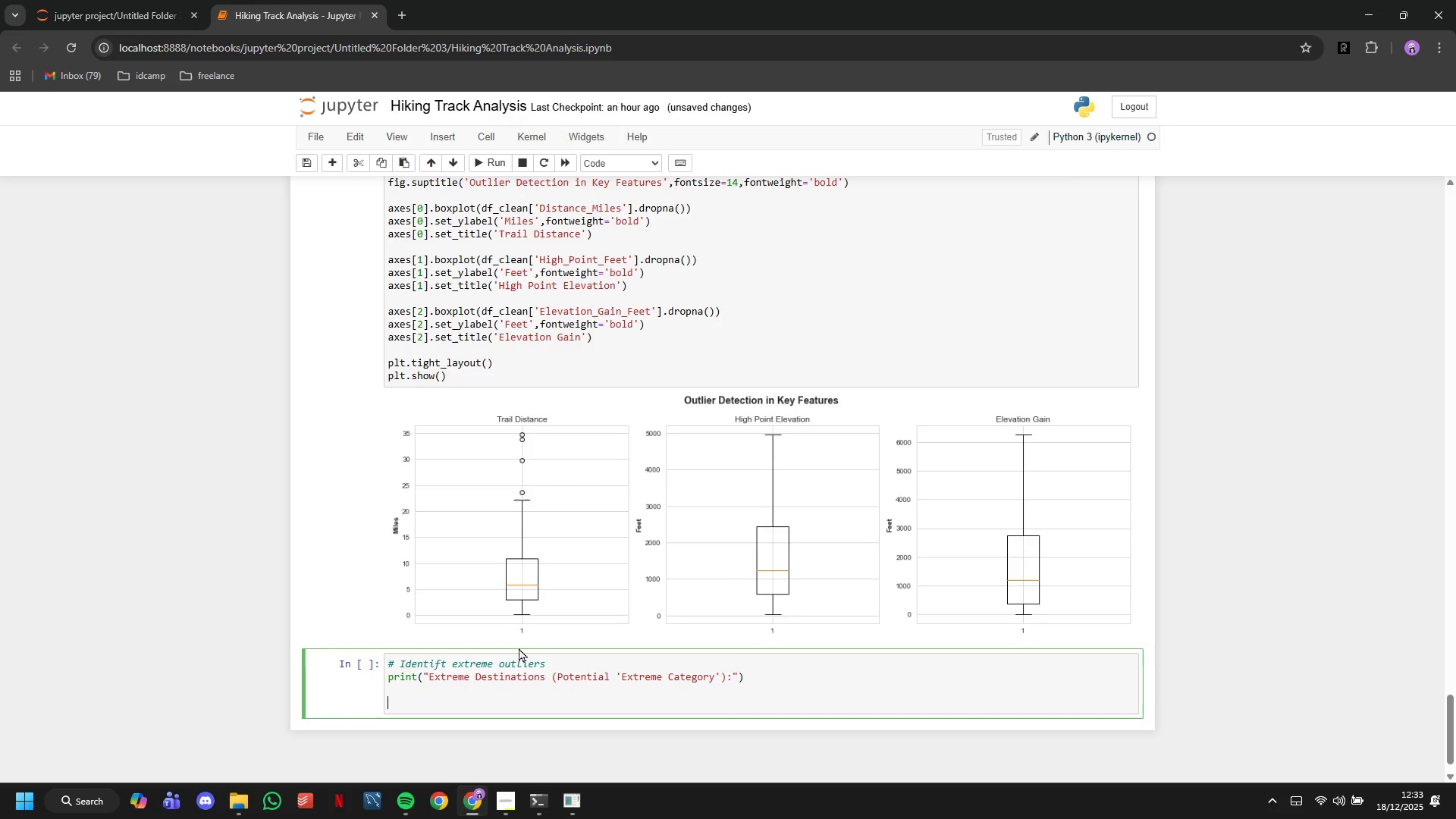 
key(Enter)
 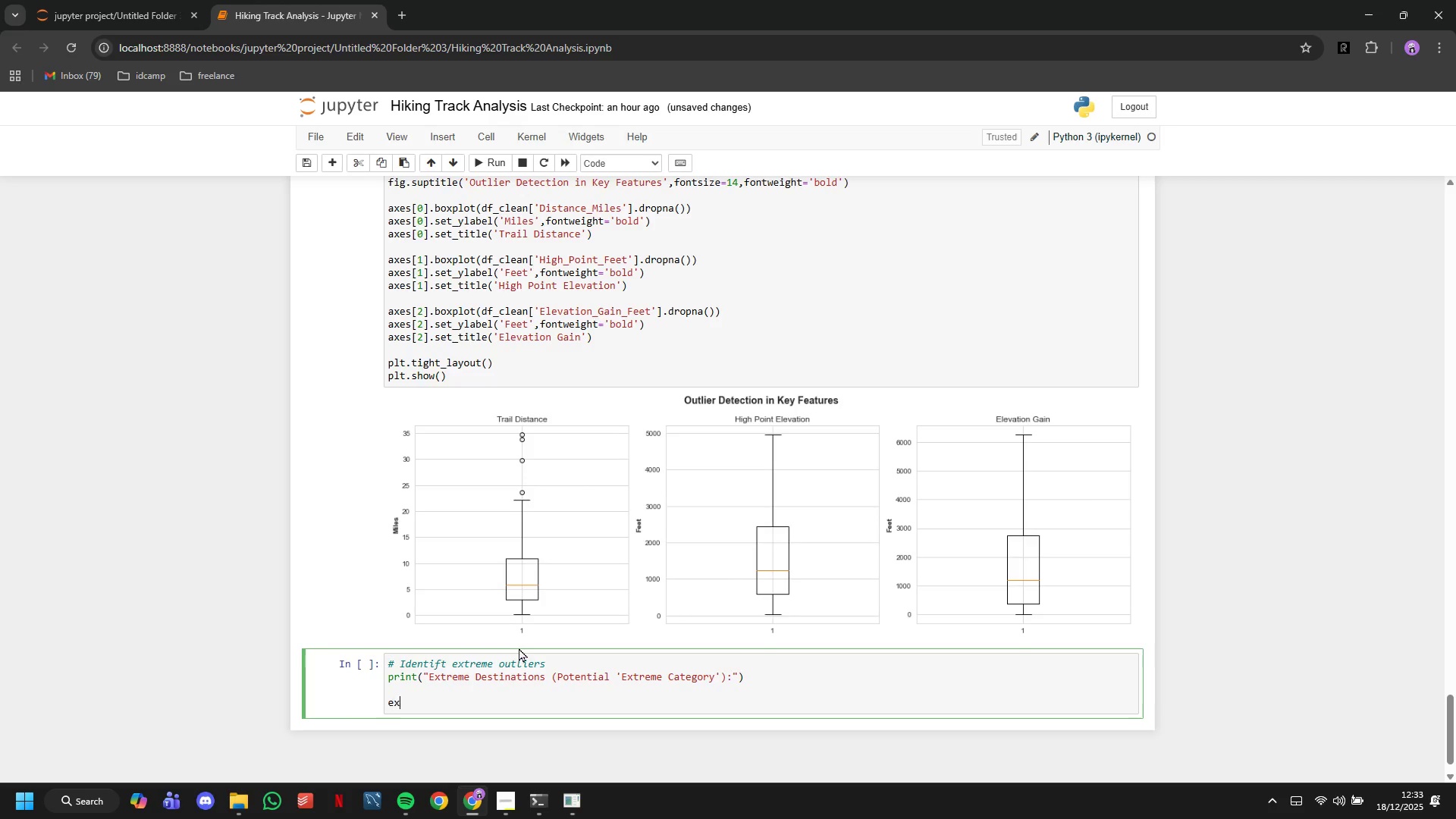 
type(extreme_distance = df_clean[df_clean['Distance_Miles)
 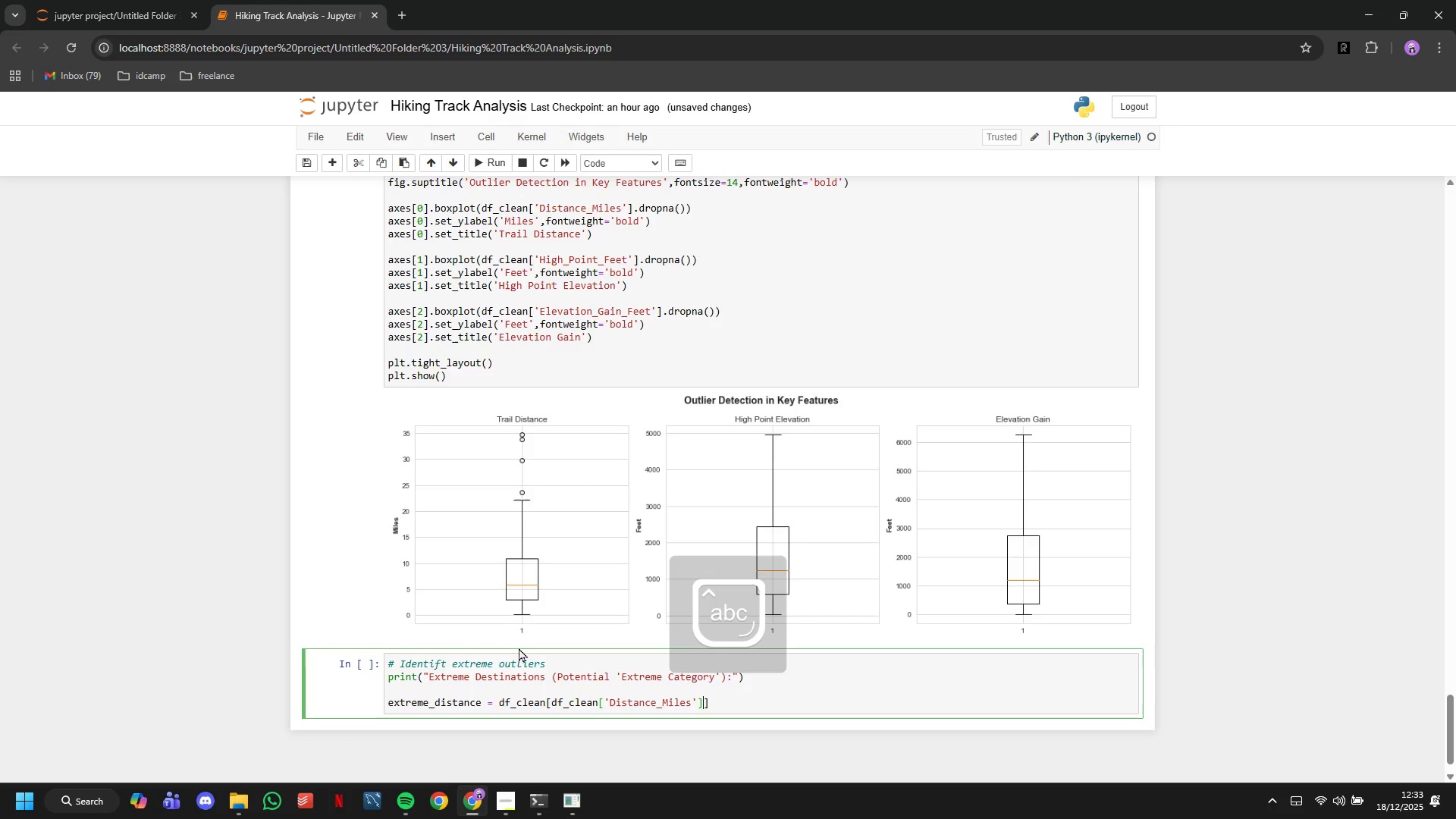 
 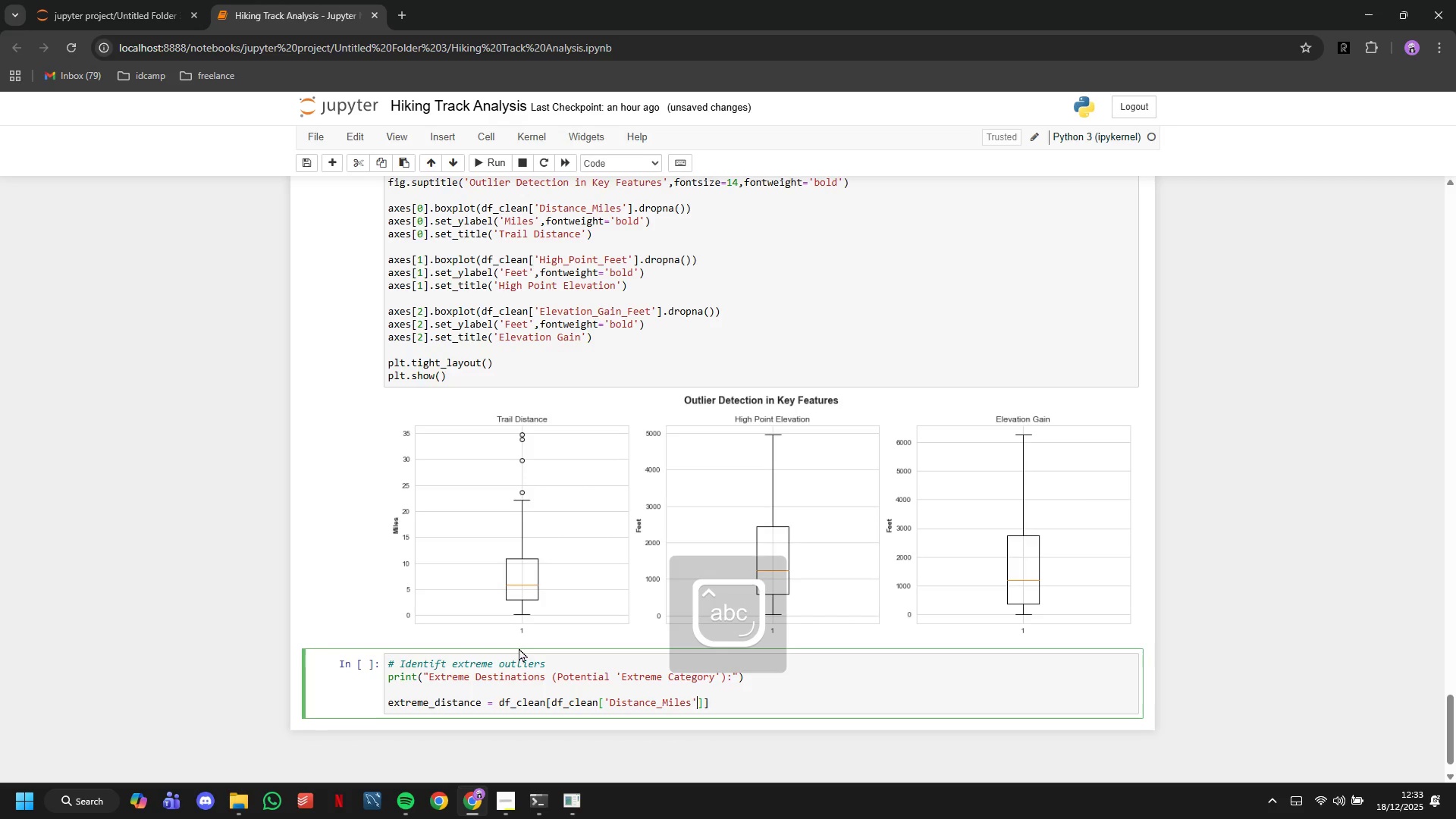 
key(ArrowRight)
 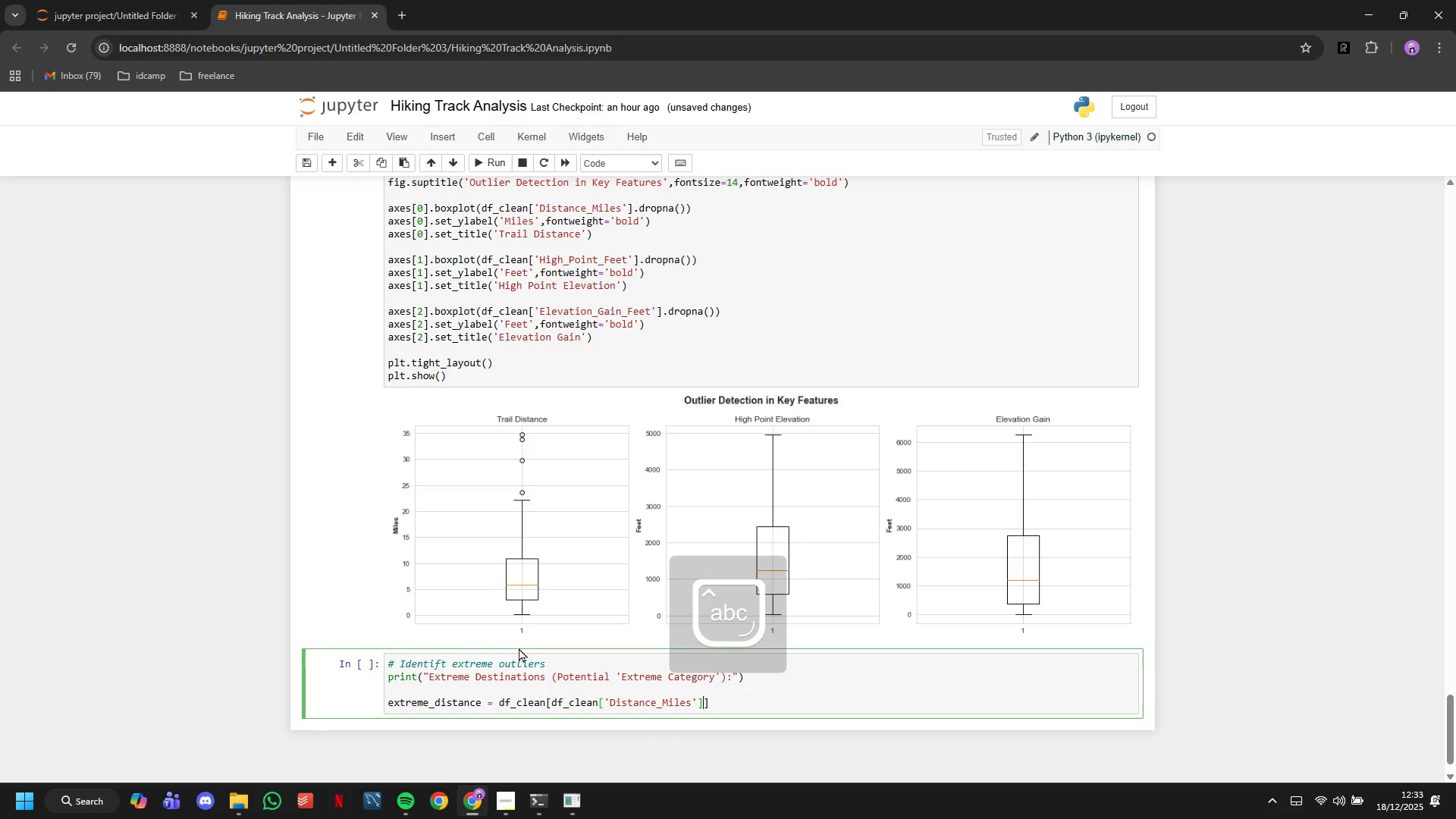 
key(ArrowRight)
 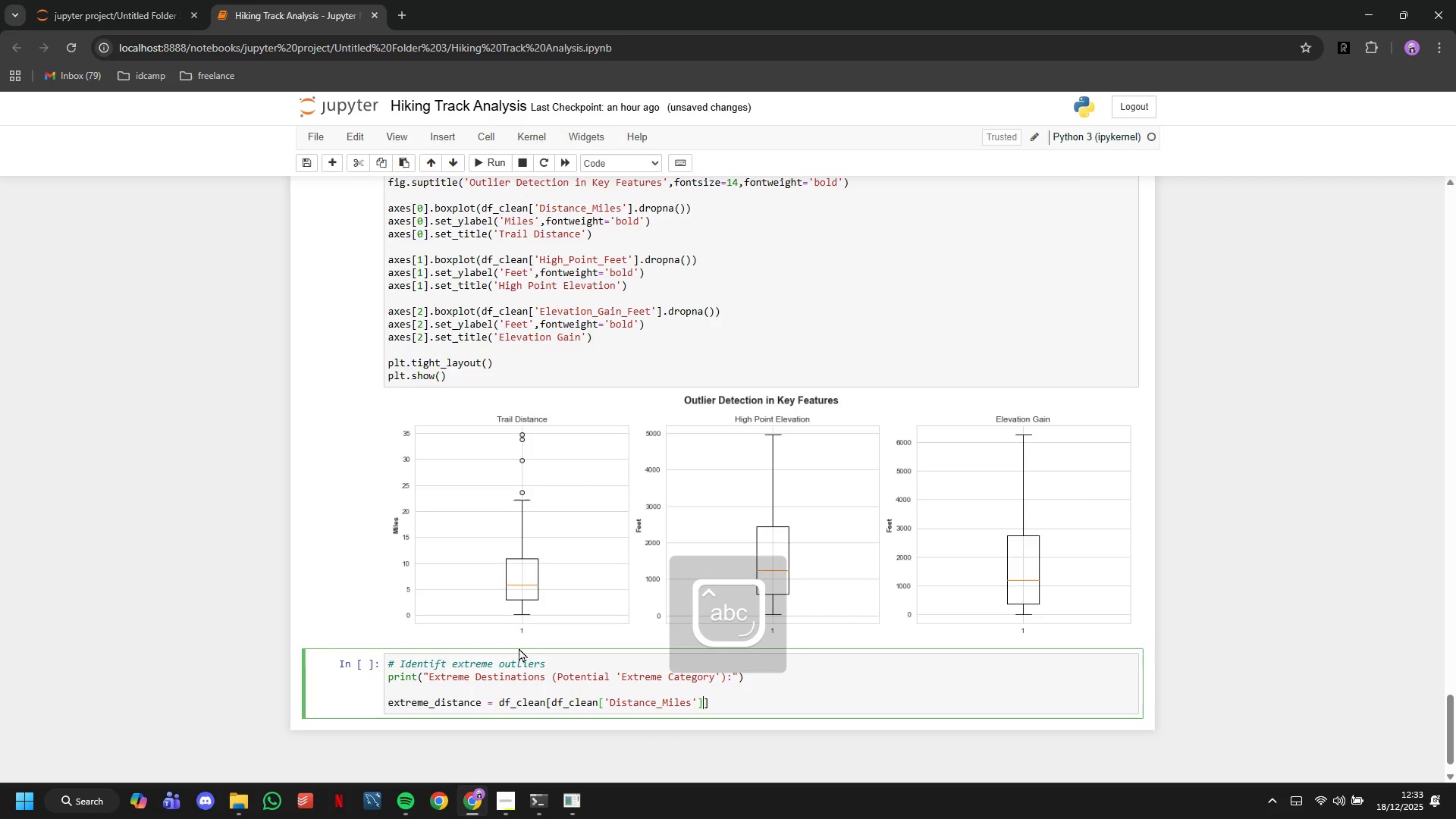 
type(>df_clean)
 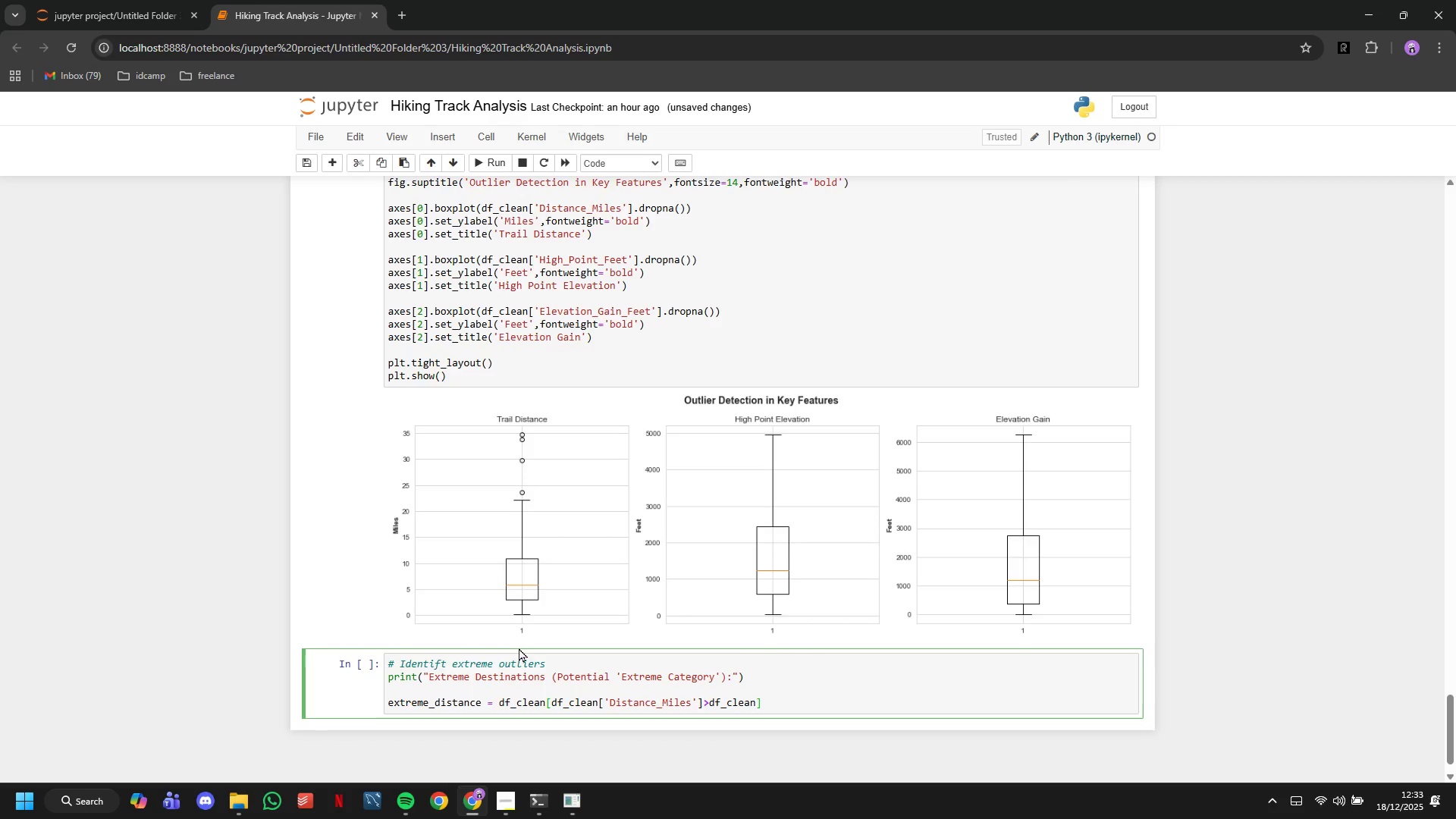 
type(['Distance_Miles)
 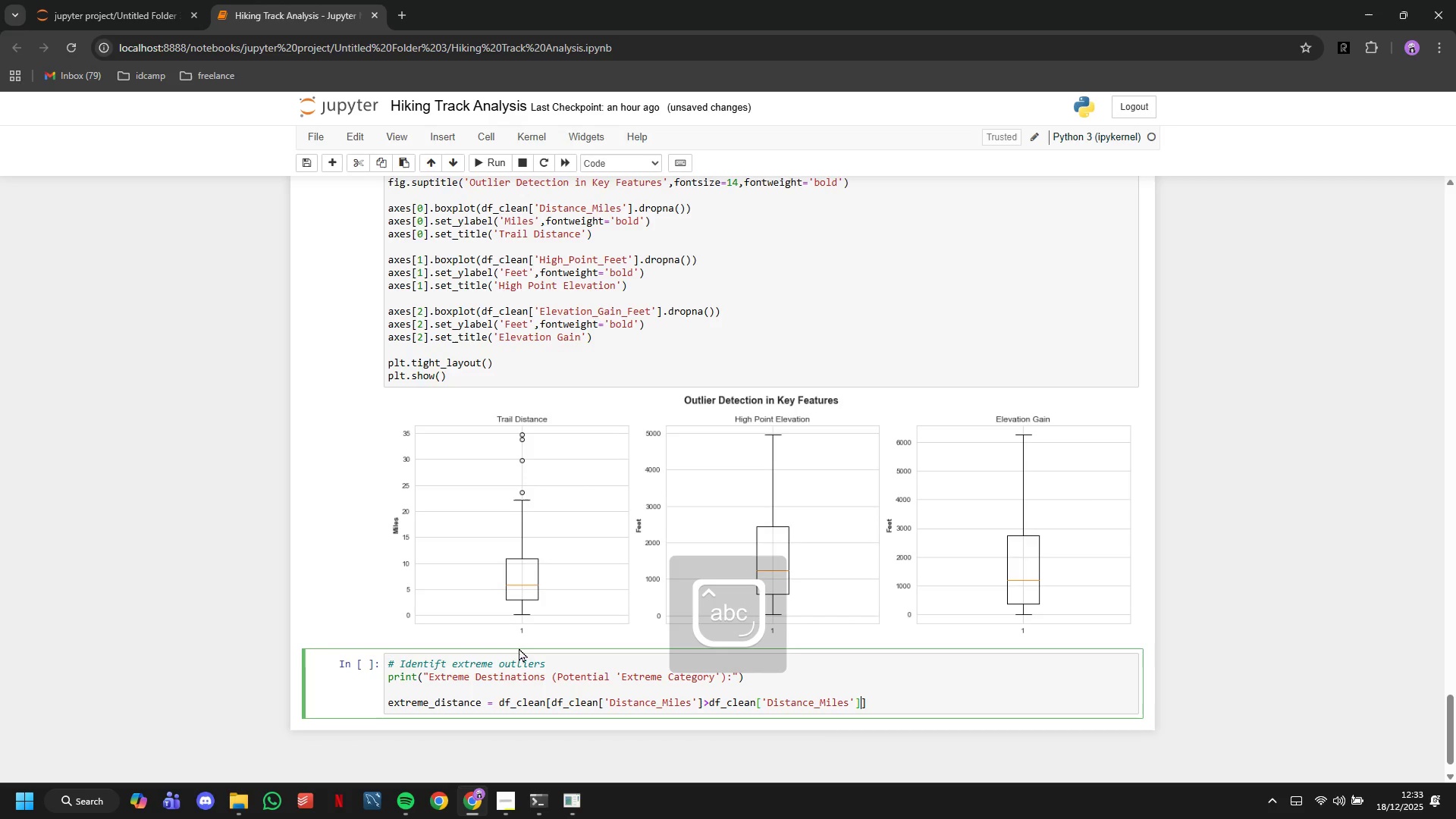 
key(ArrowRight)
 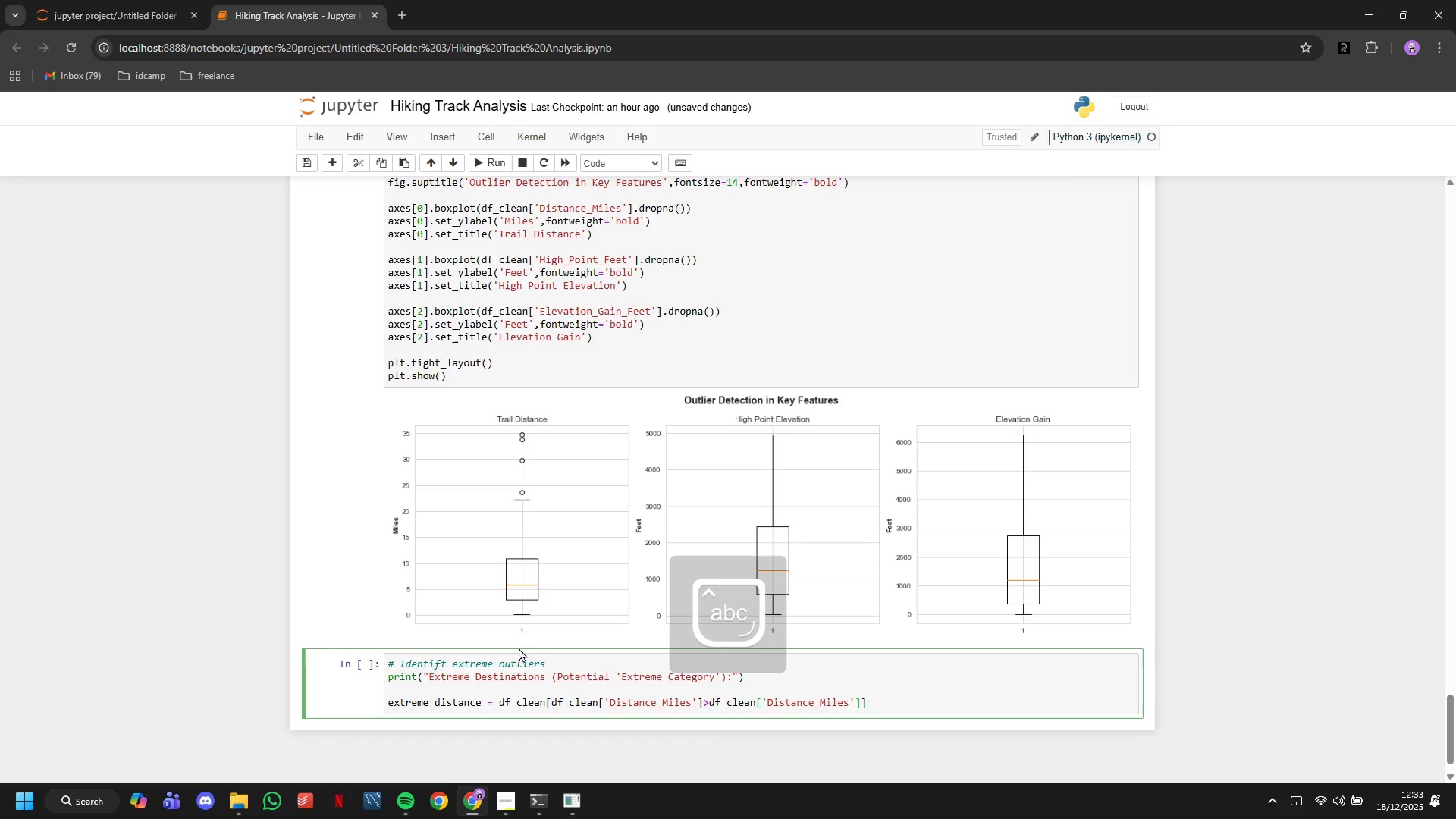 
key(ArrowRight)
 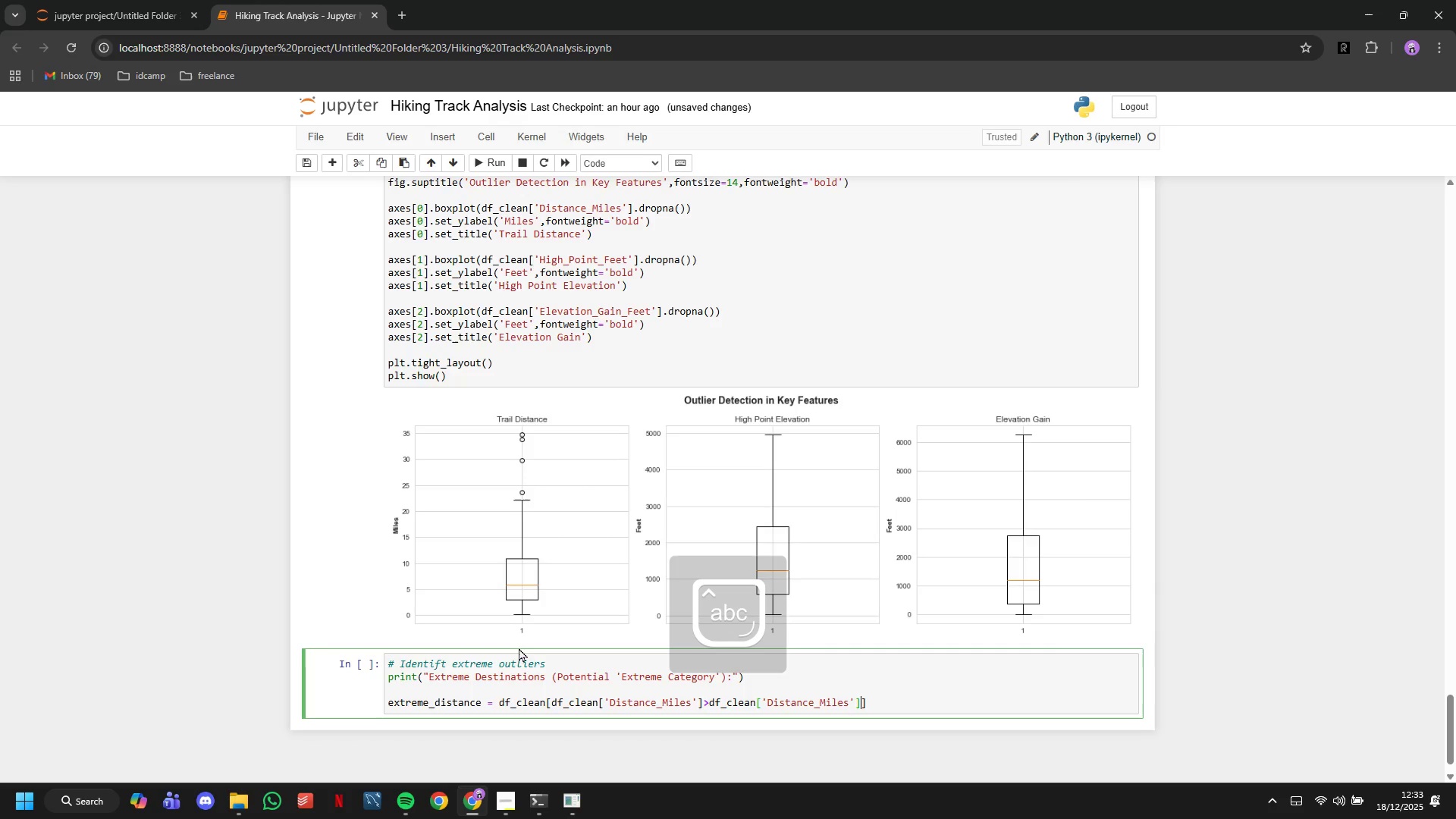 
type(.quantile(0.95)
 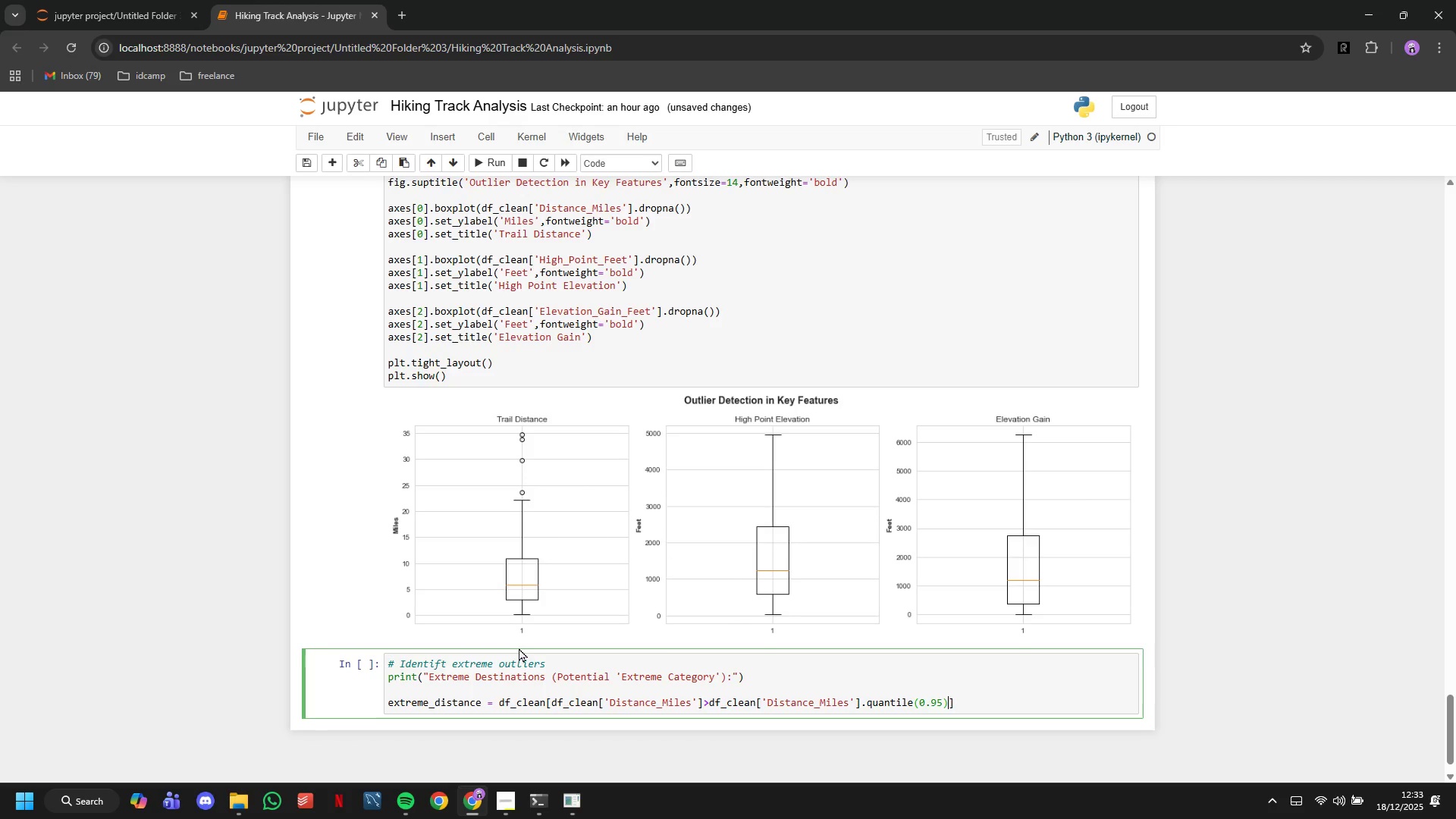 
 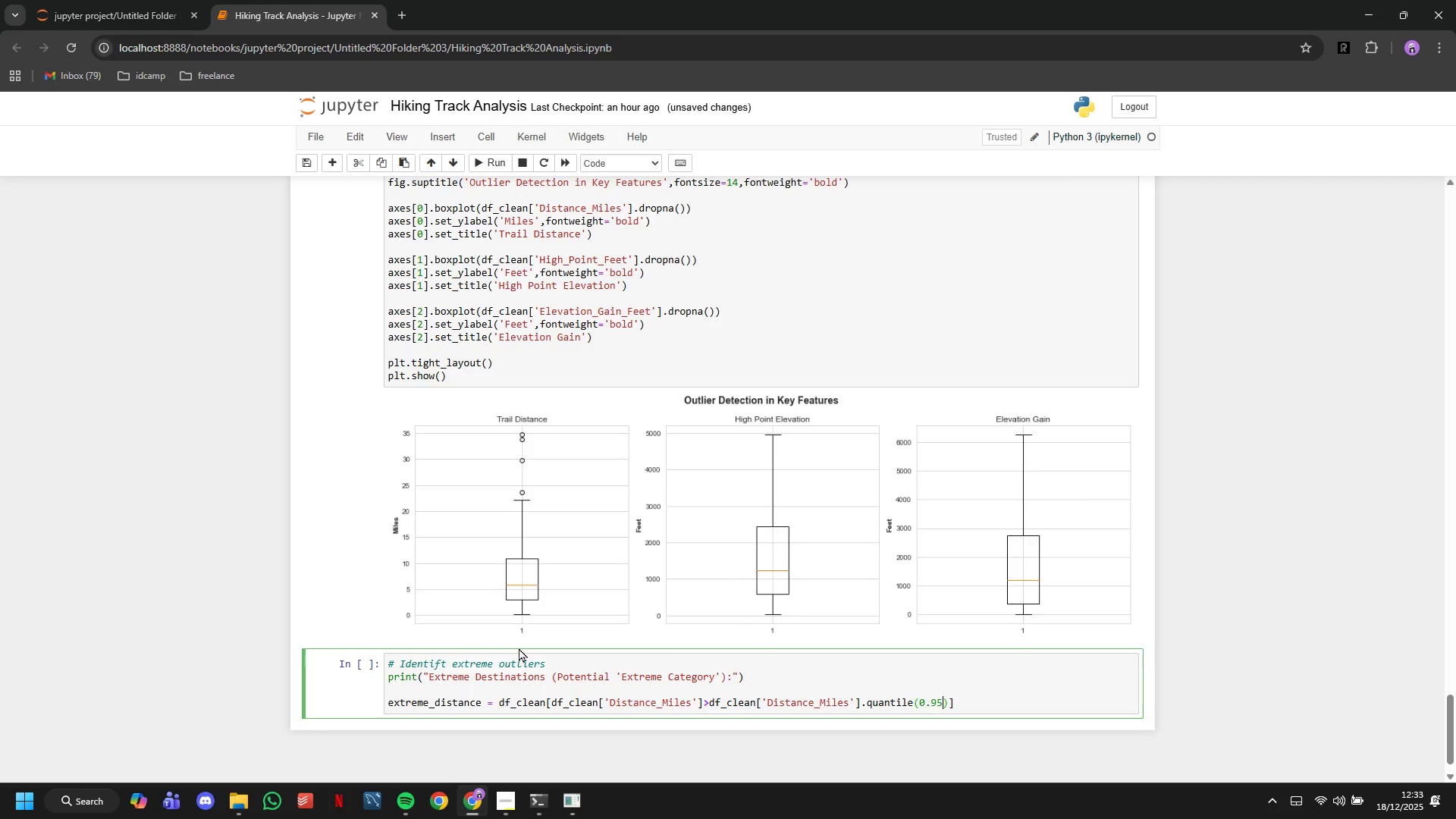 
key(ArrowRight)
 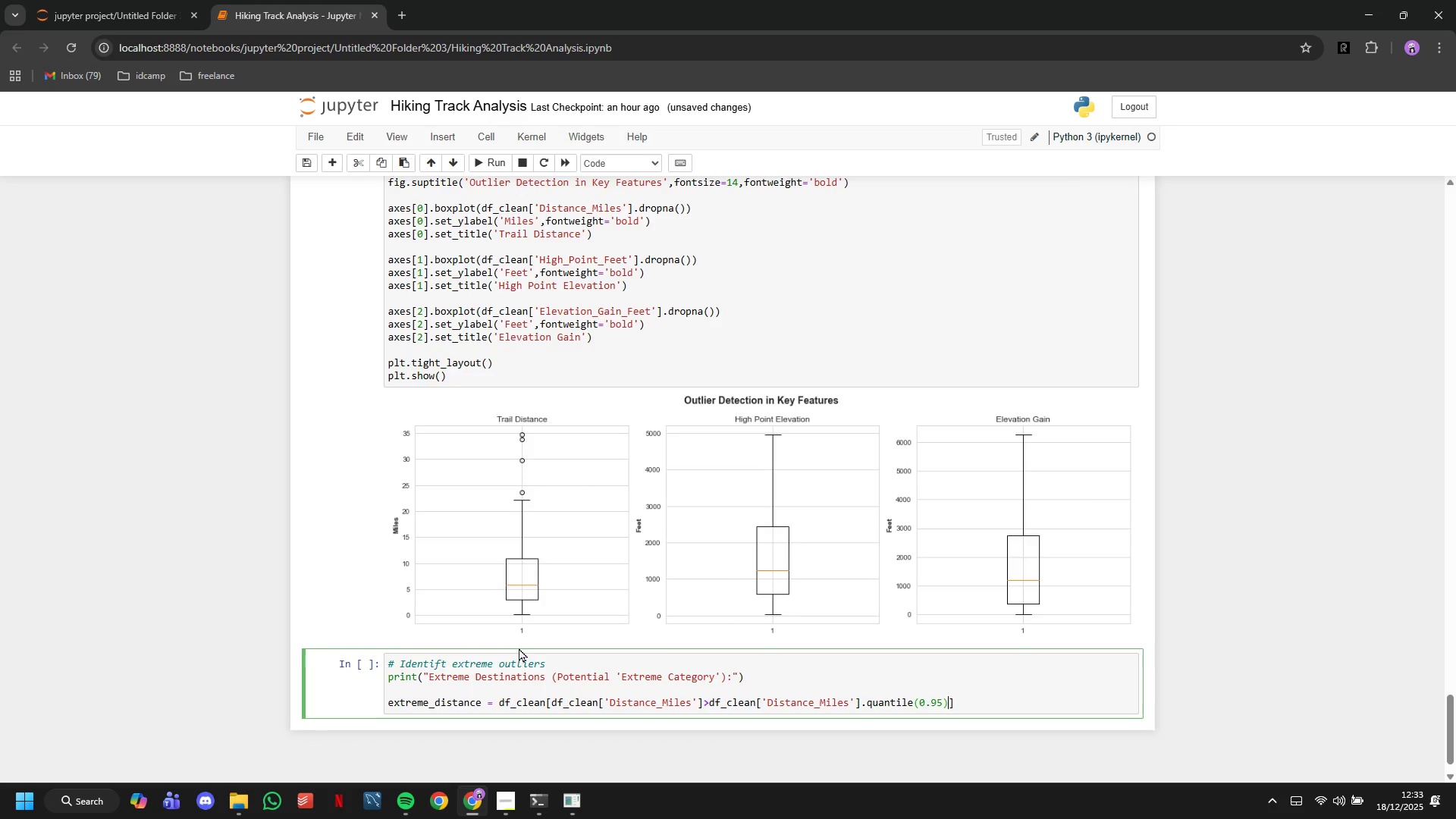 
key(ArrowRight)
 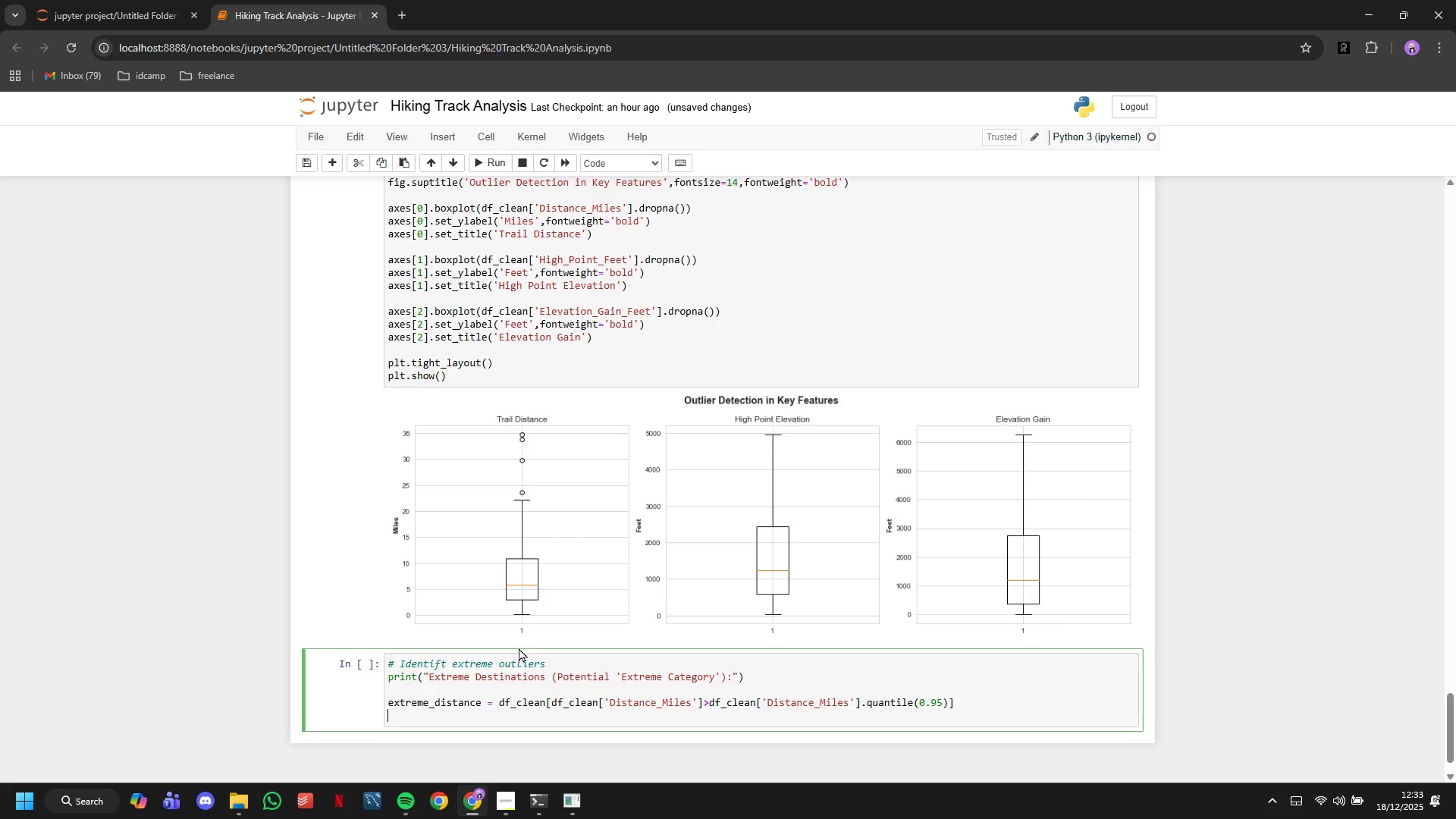 
key(Enter)
 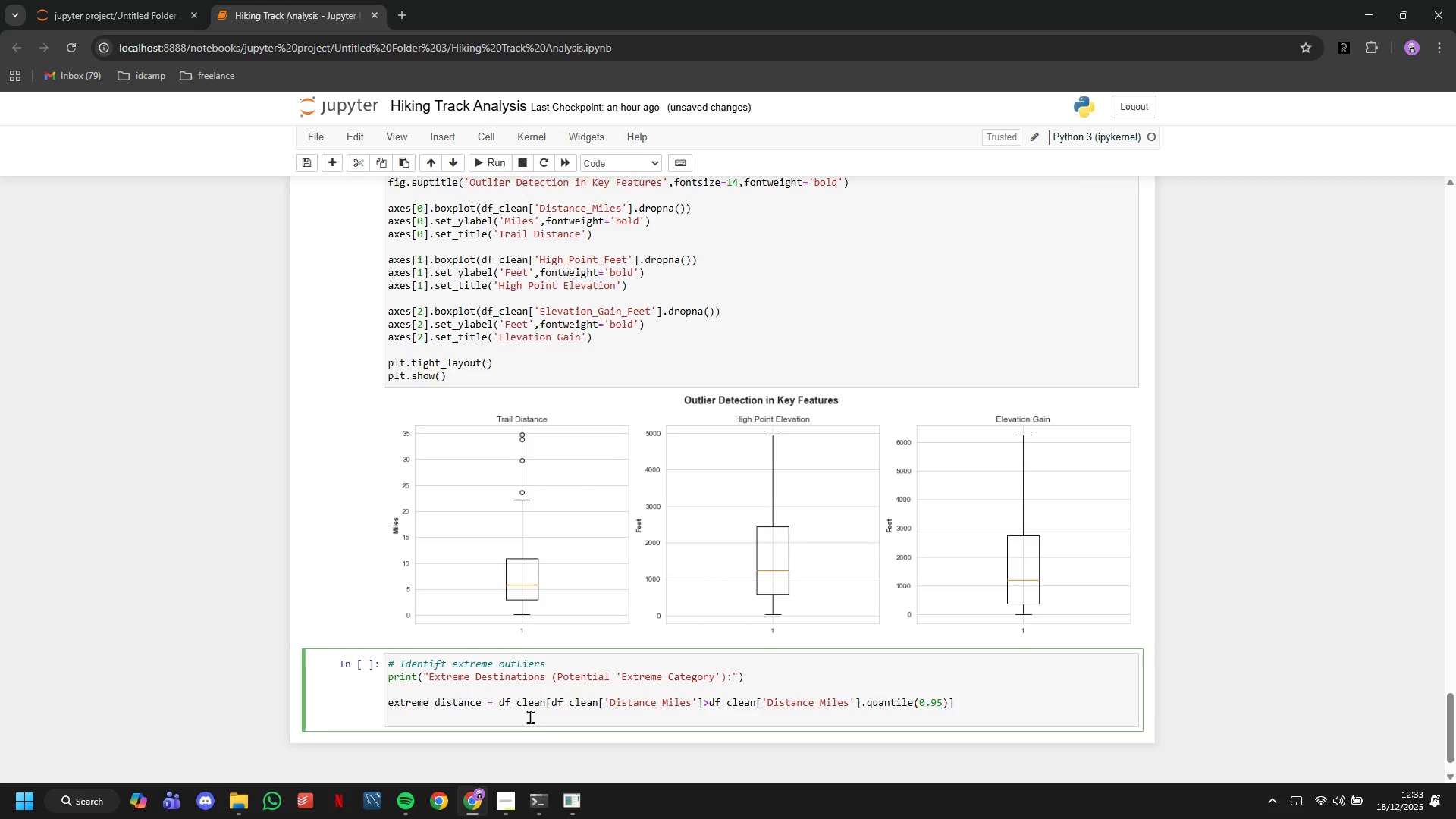 
double_click([523, 703])
 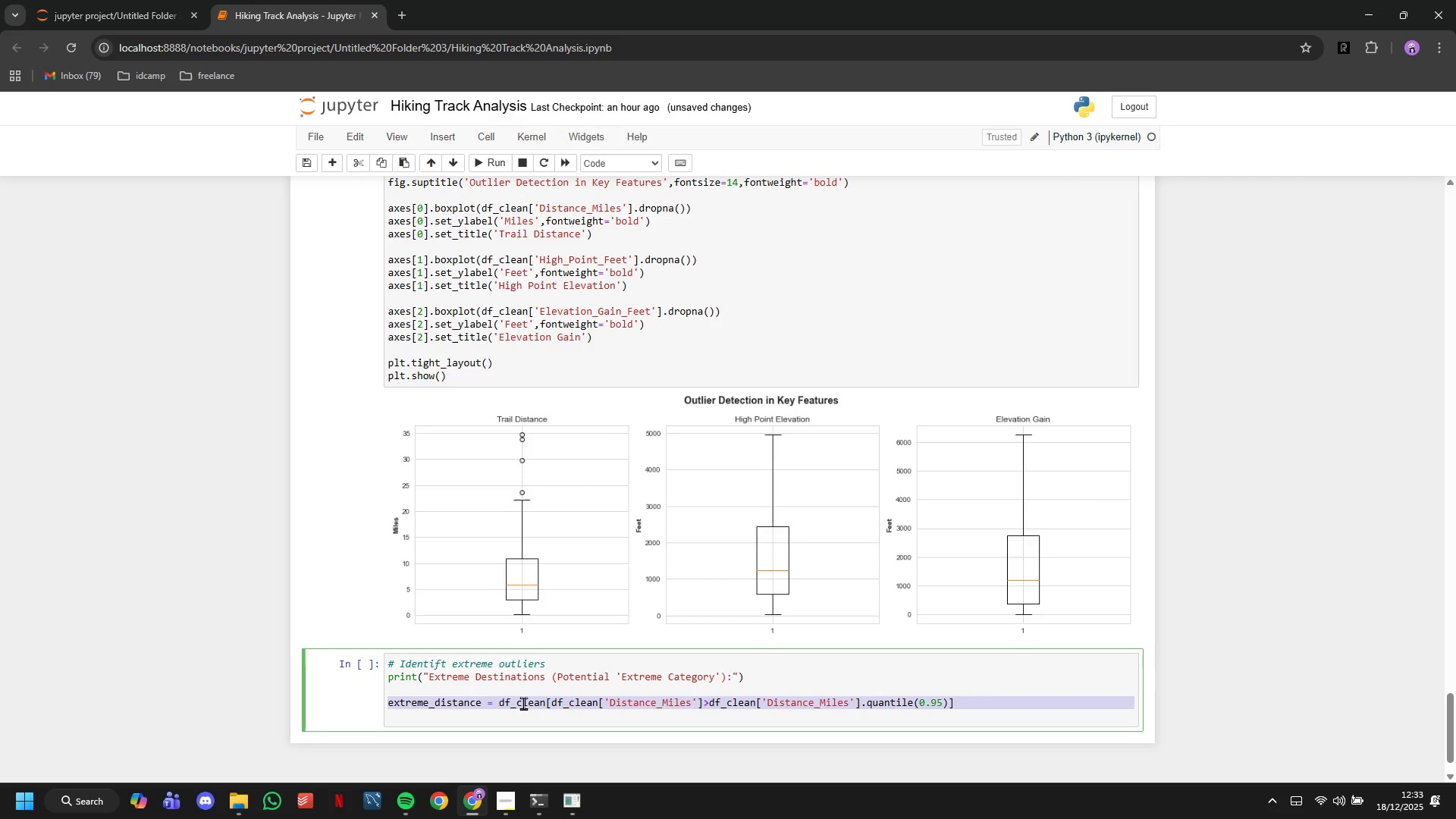 
triple_click([523, 703])
 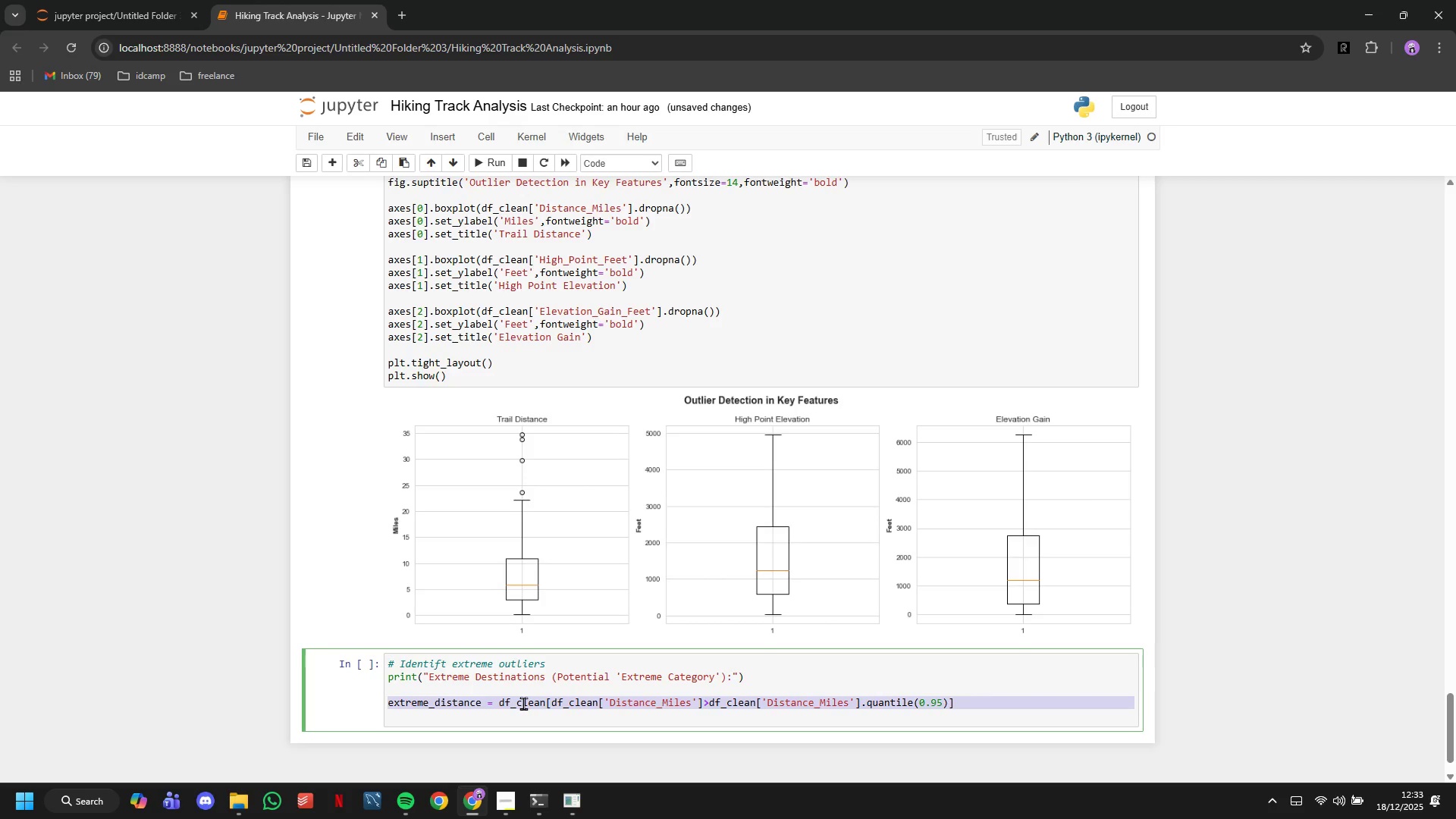 
key(Control+C)
 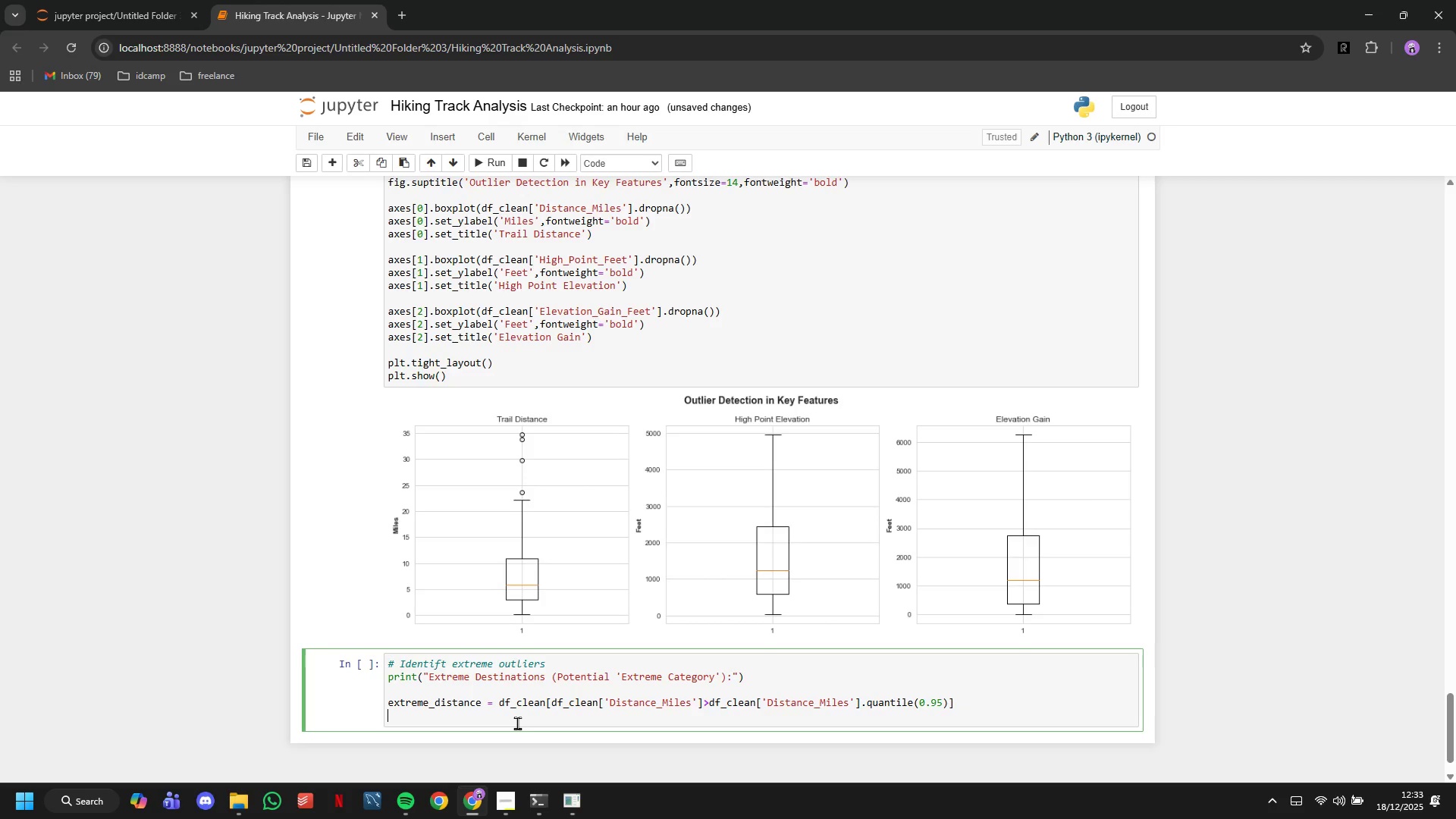 
left_click([517, 723])
 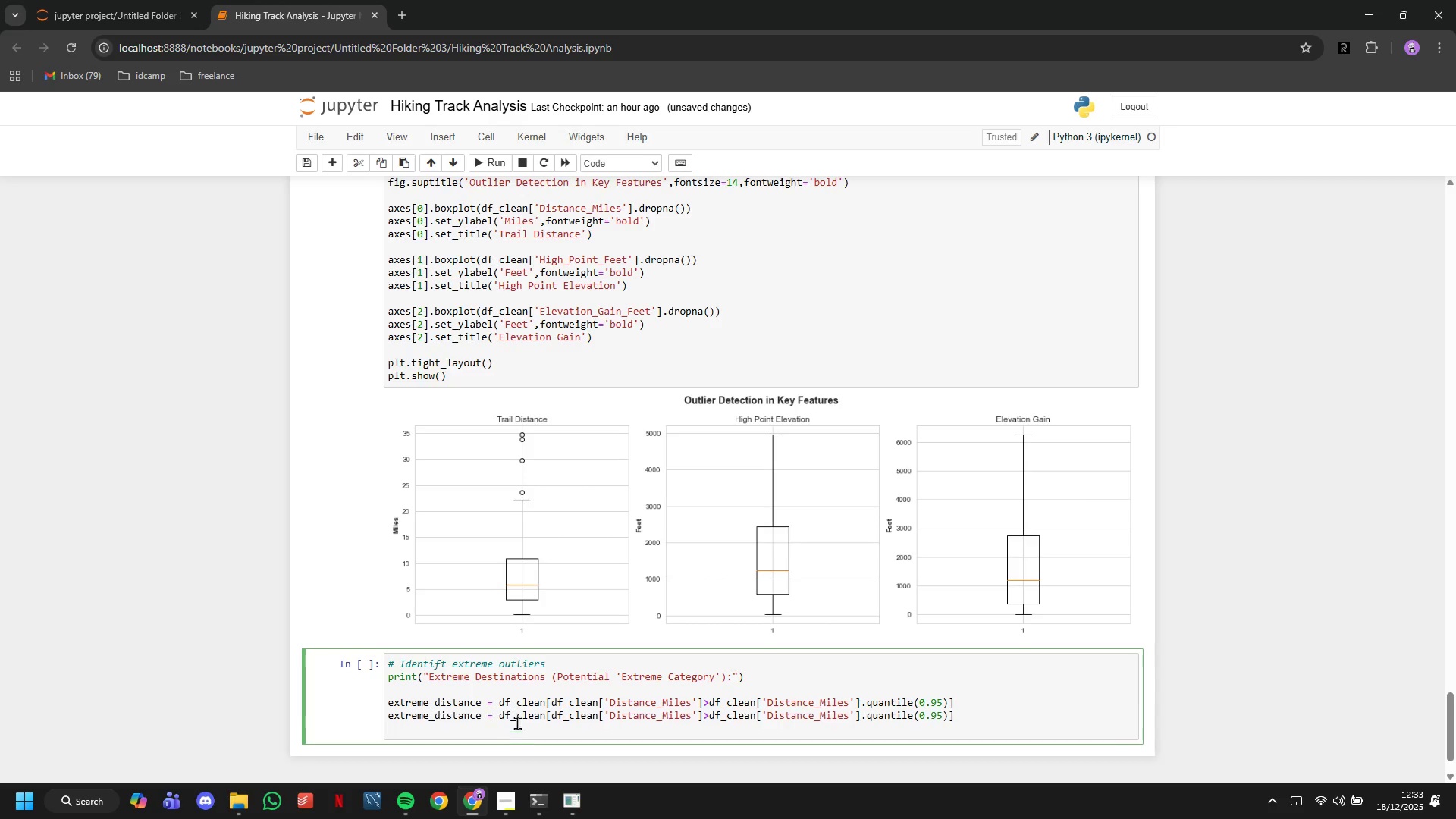 
key(Control+V)
 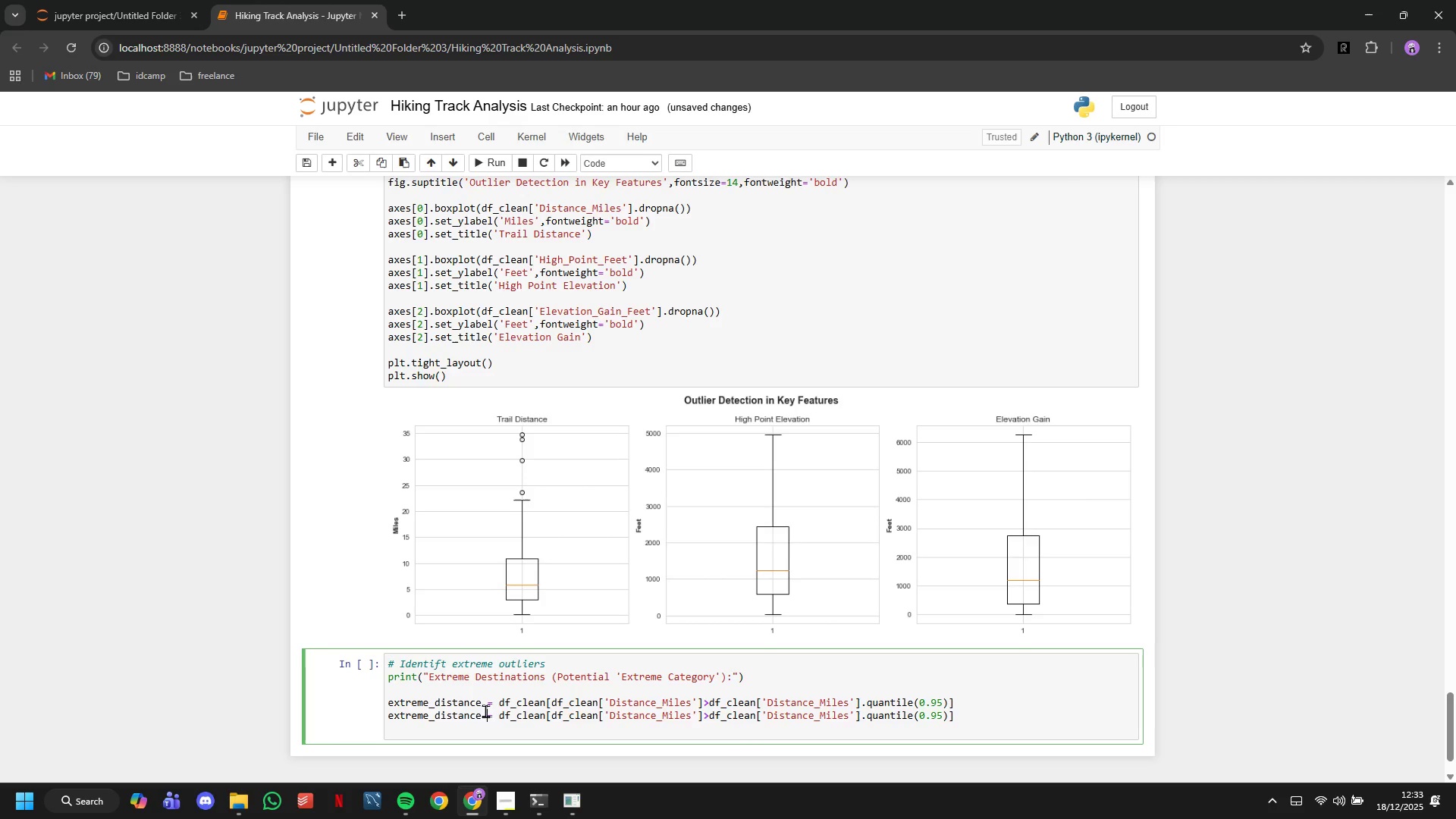 
left_click_drag(start_coordinate=[484, 711], to_coordinate=[435, 716])
 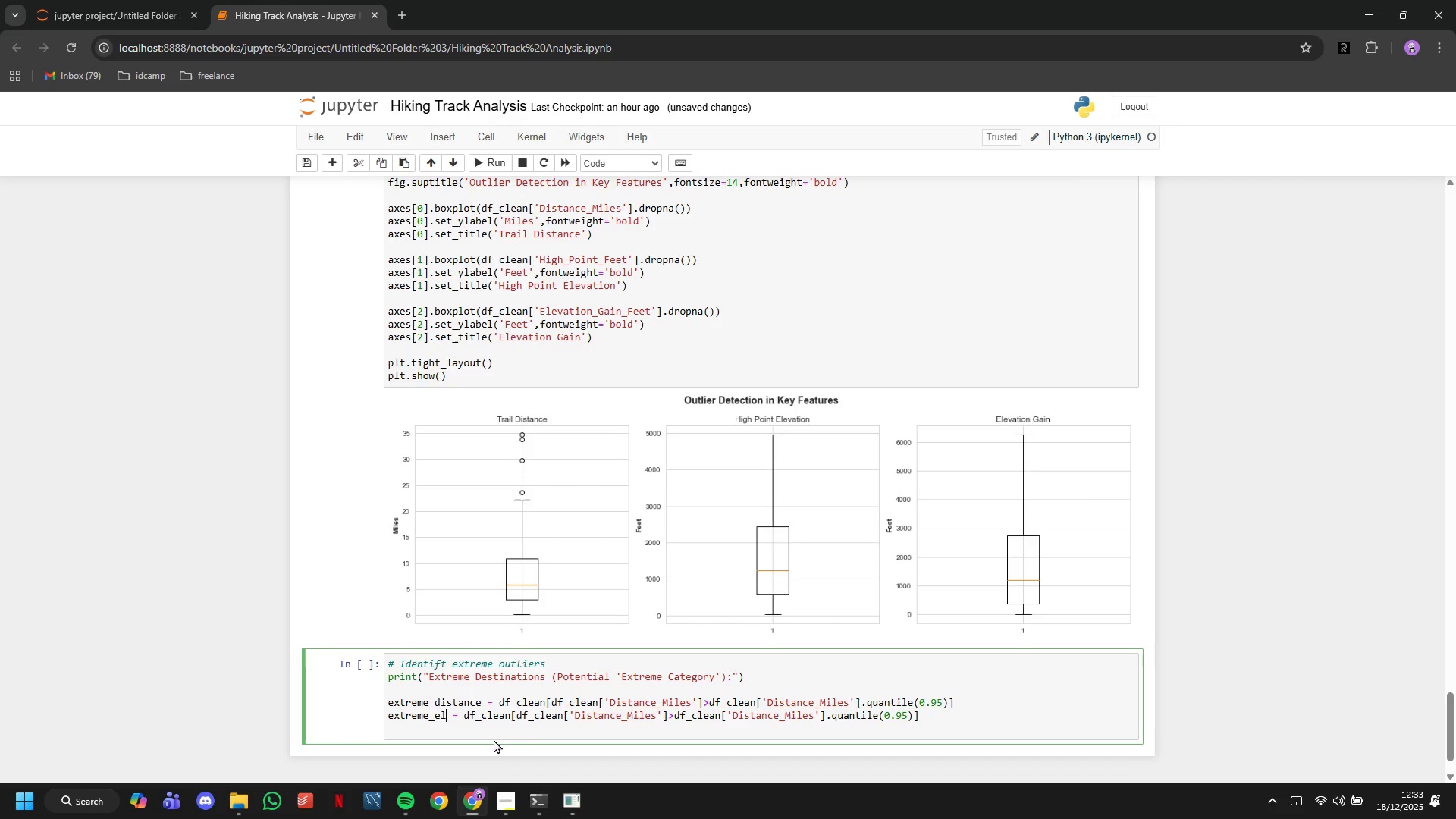 
type(elevation)
 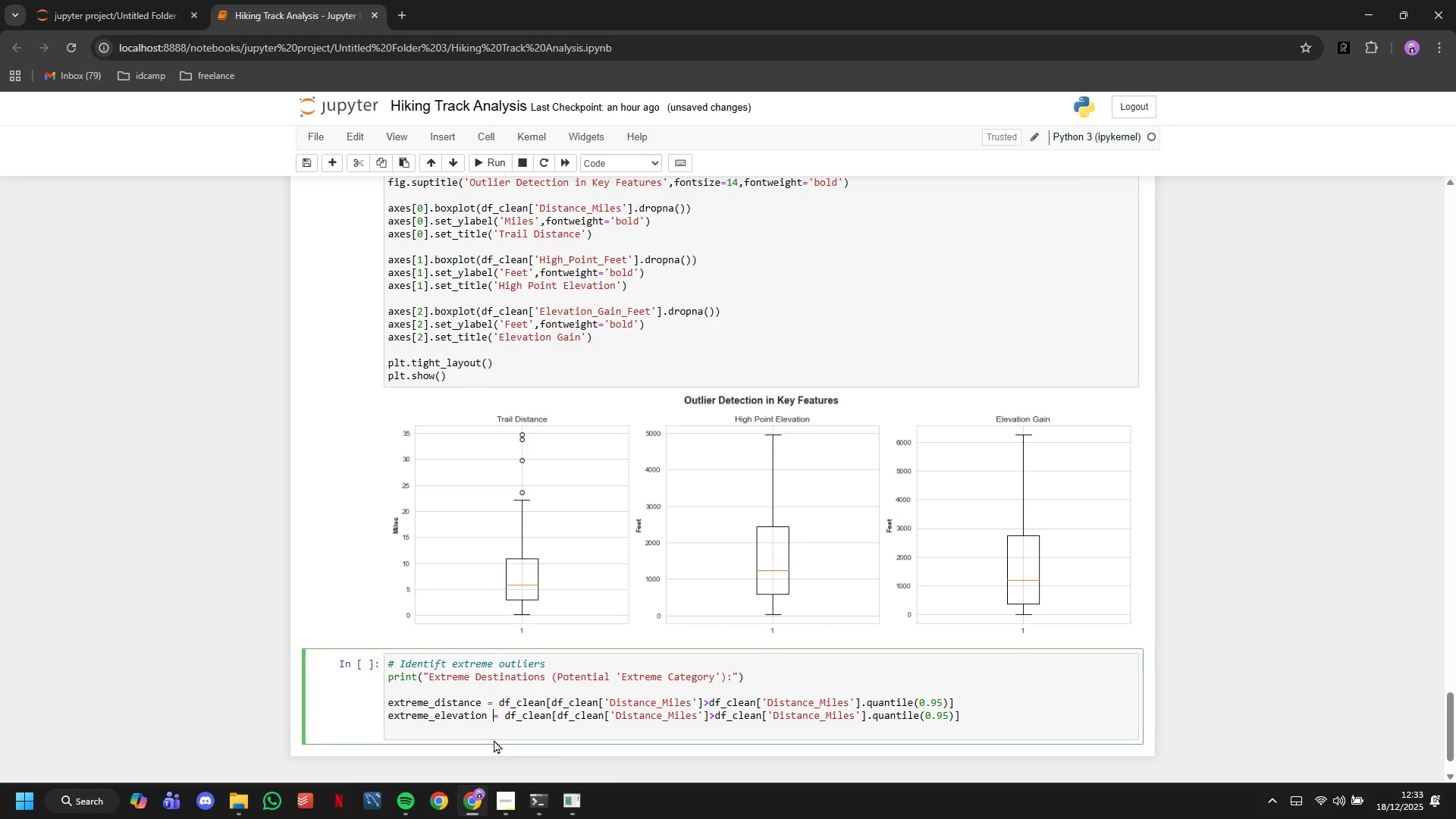 
hold_key(key=ArrowRight, duration=1.23)
 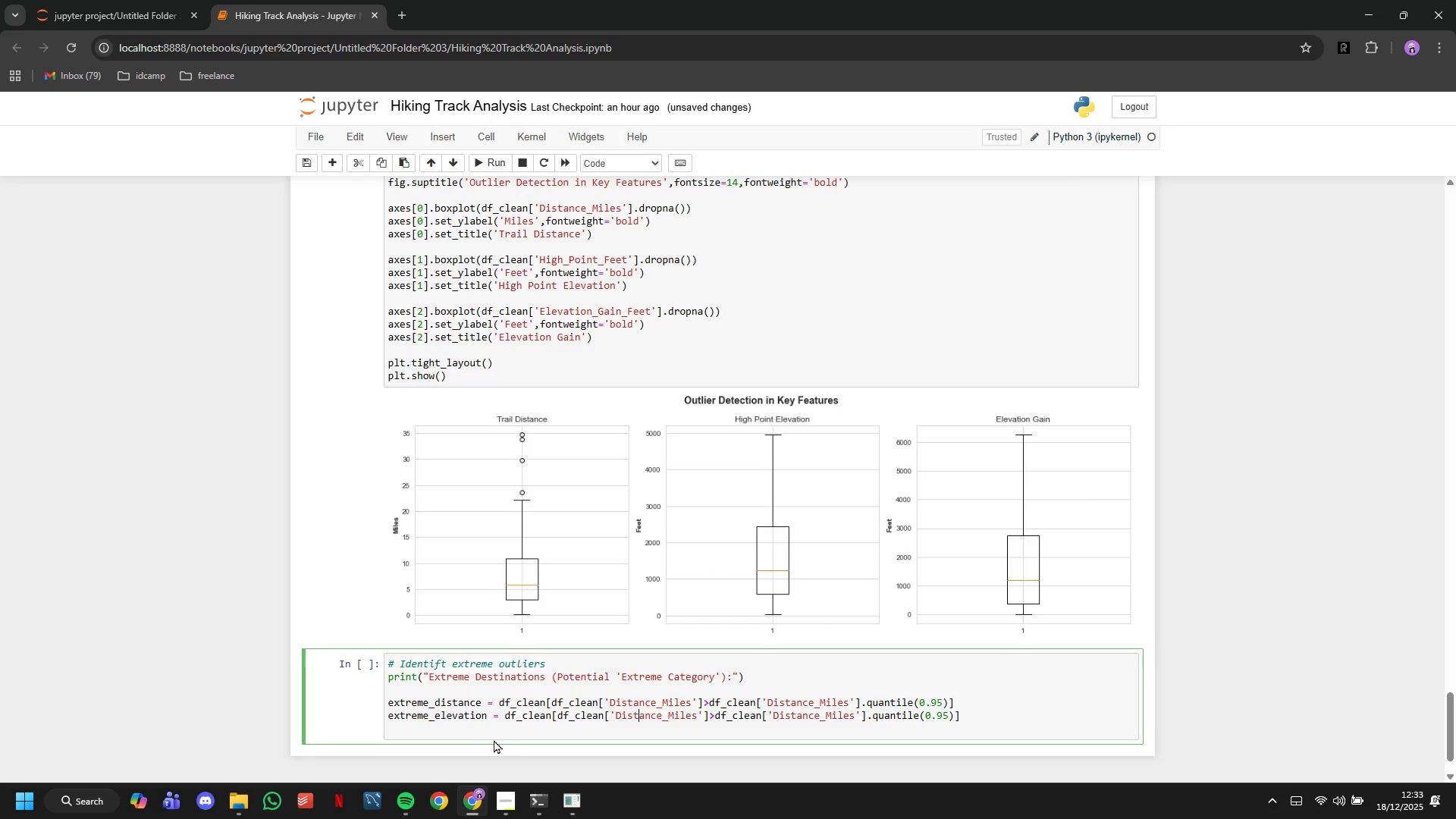 
hold_key(key=ArrowRight, duration=0.8)
 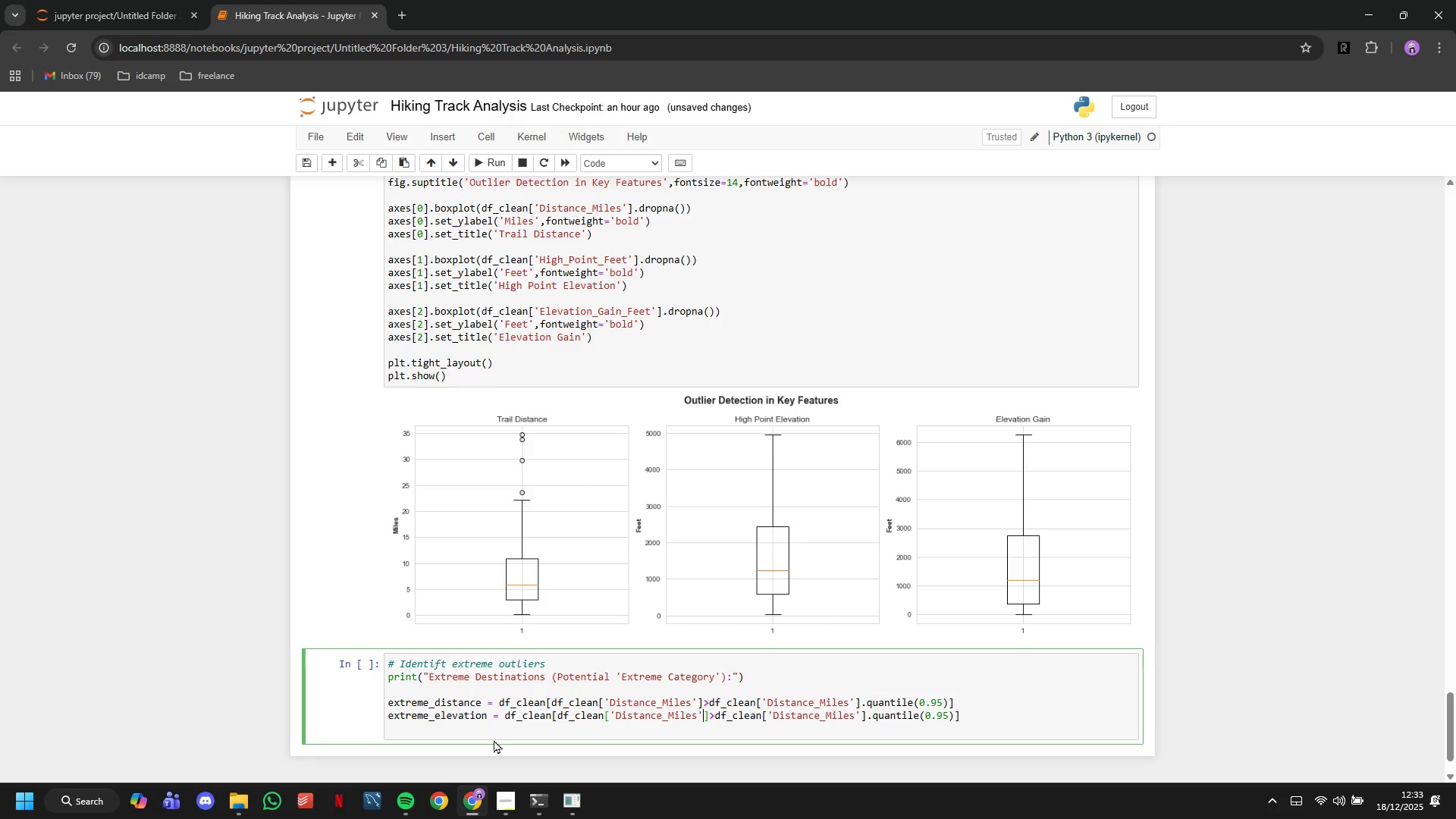 
key(ArrowRight)
 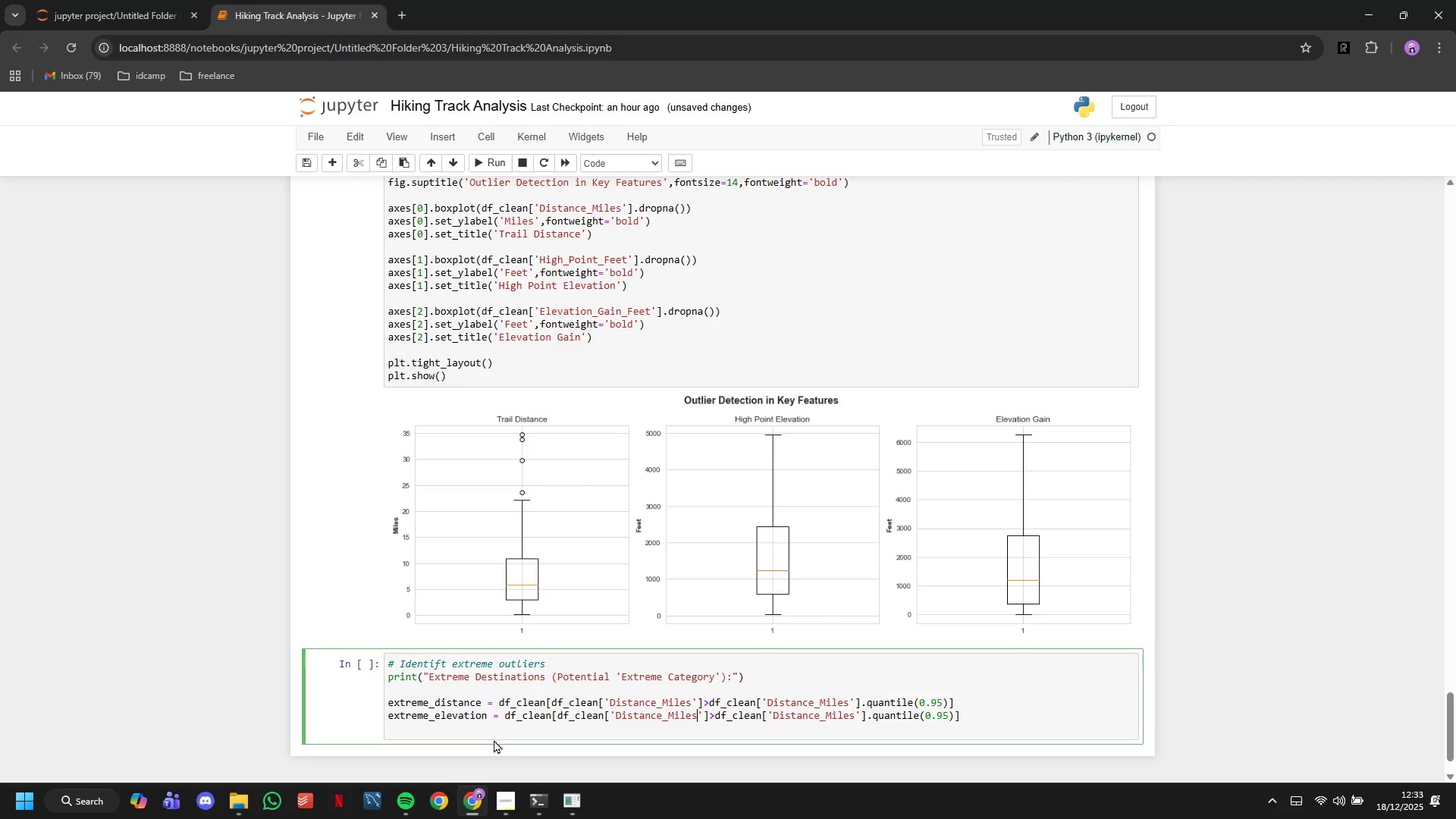 
key(ArrowLeft)
 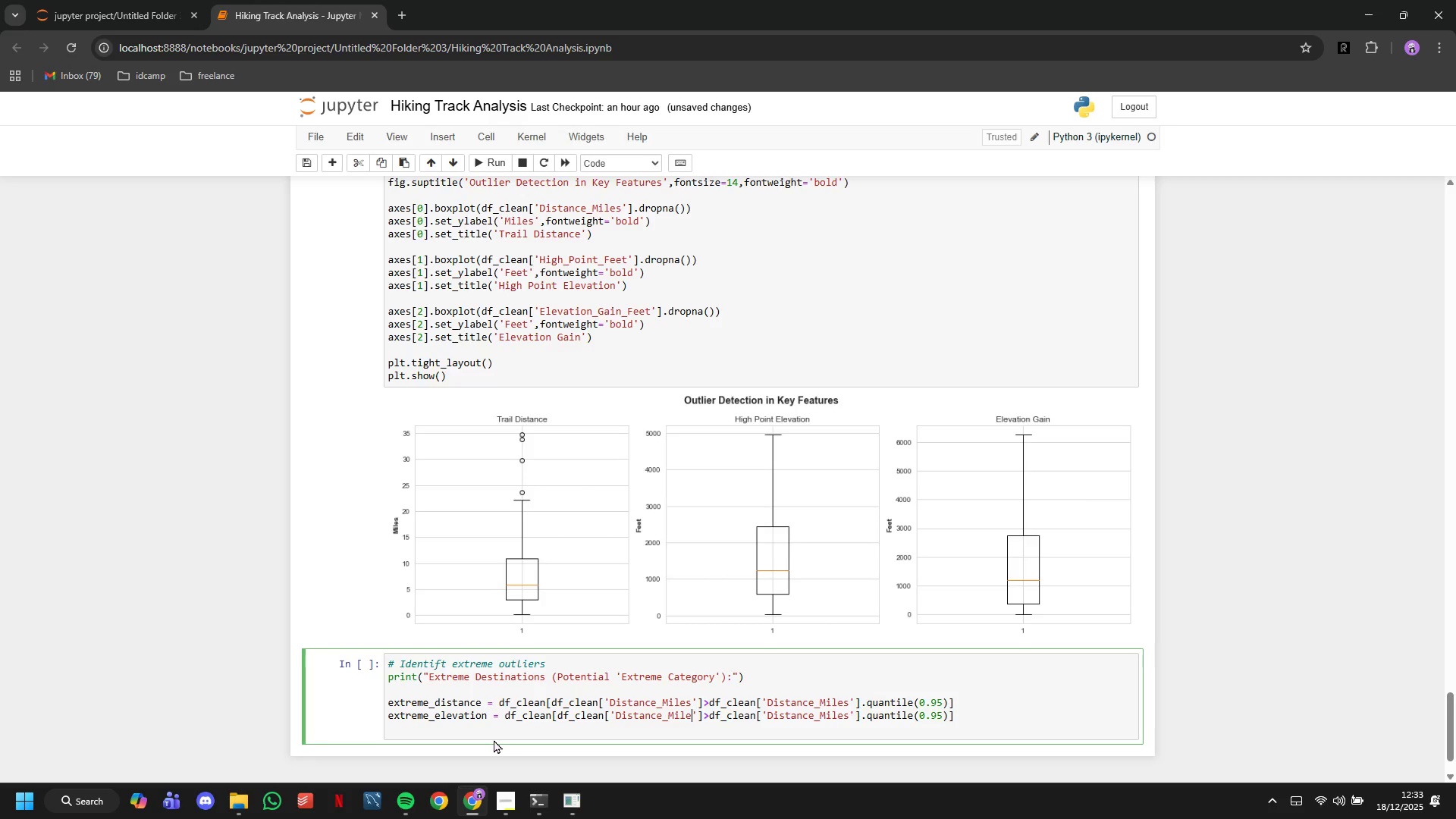 
hold_key(key=Backspace, duration=0.8)
 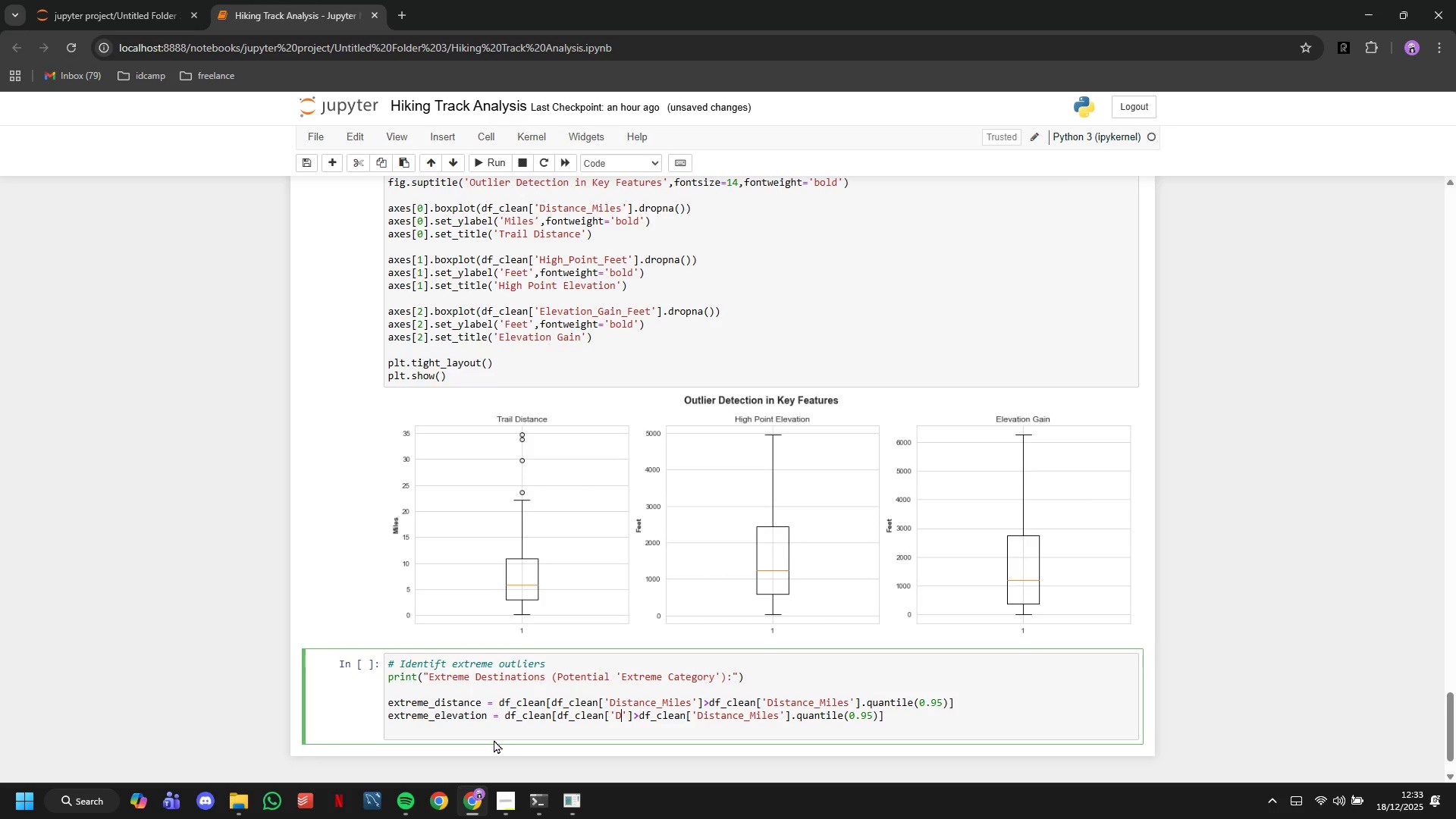 
key(Backspace)
key(Backspace)
key(Backspace)
type(High_Point_Feet)
 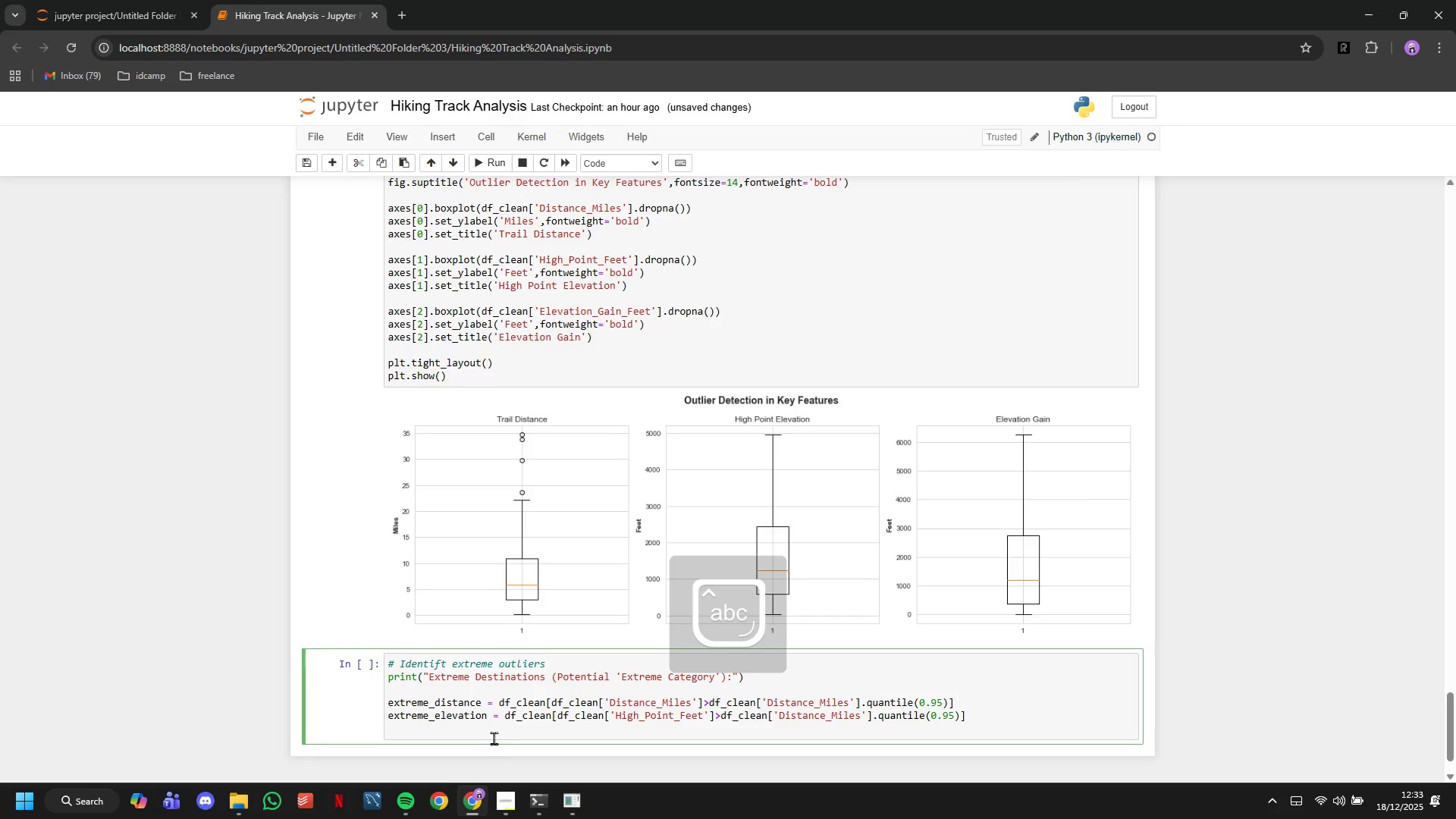 
left_click_drag(start_coordinate=[704, 713], to_coordinate=[616, 715])
 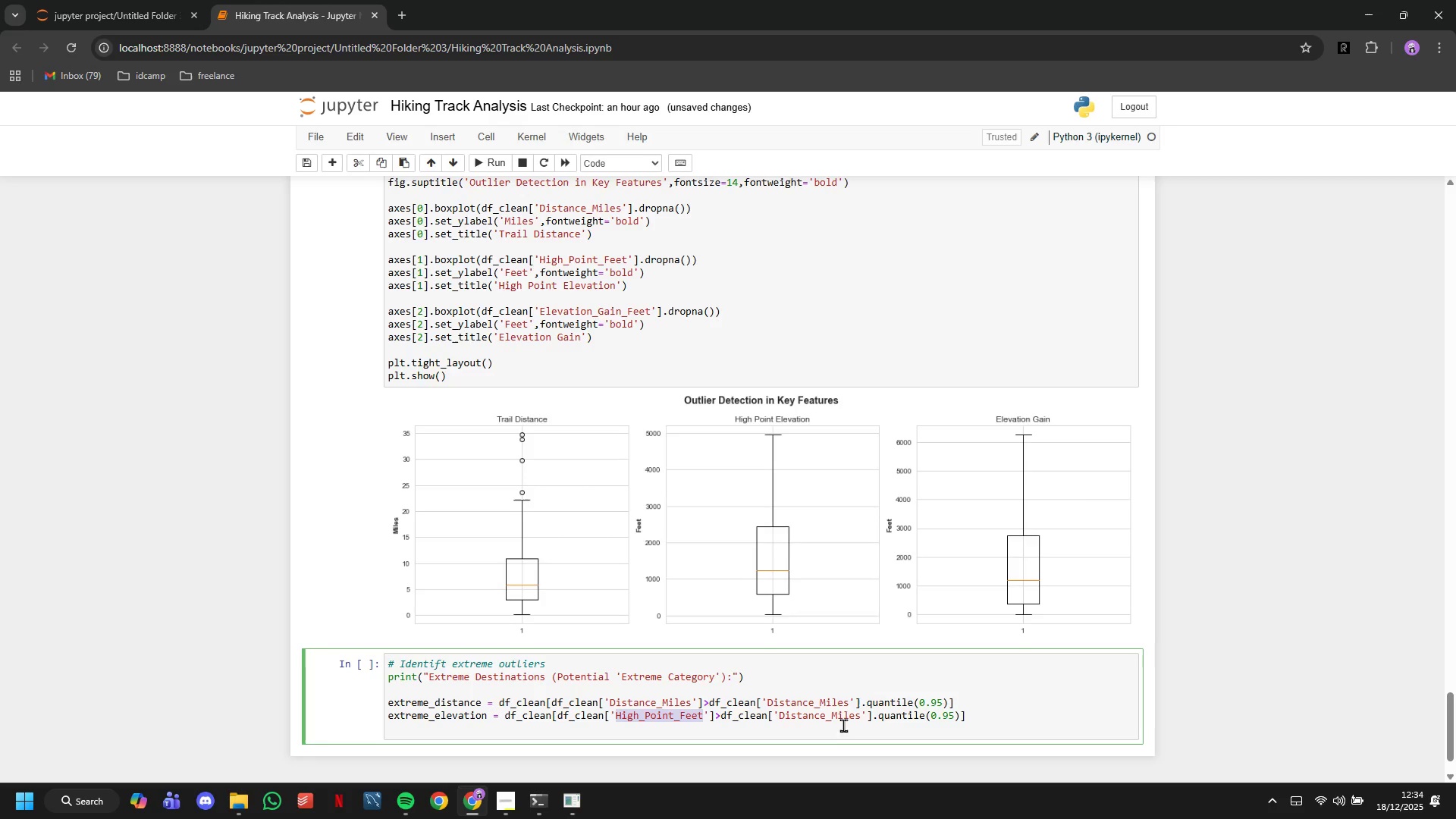 
key(Control+C)
 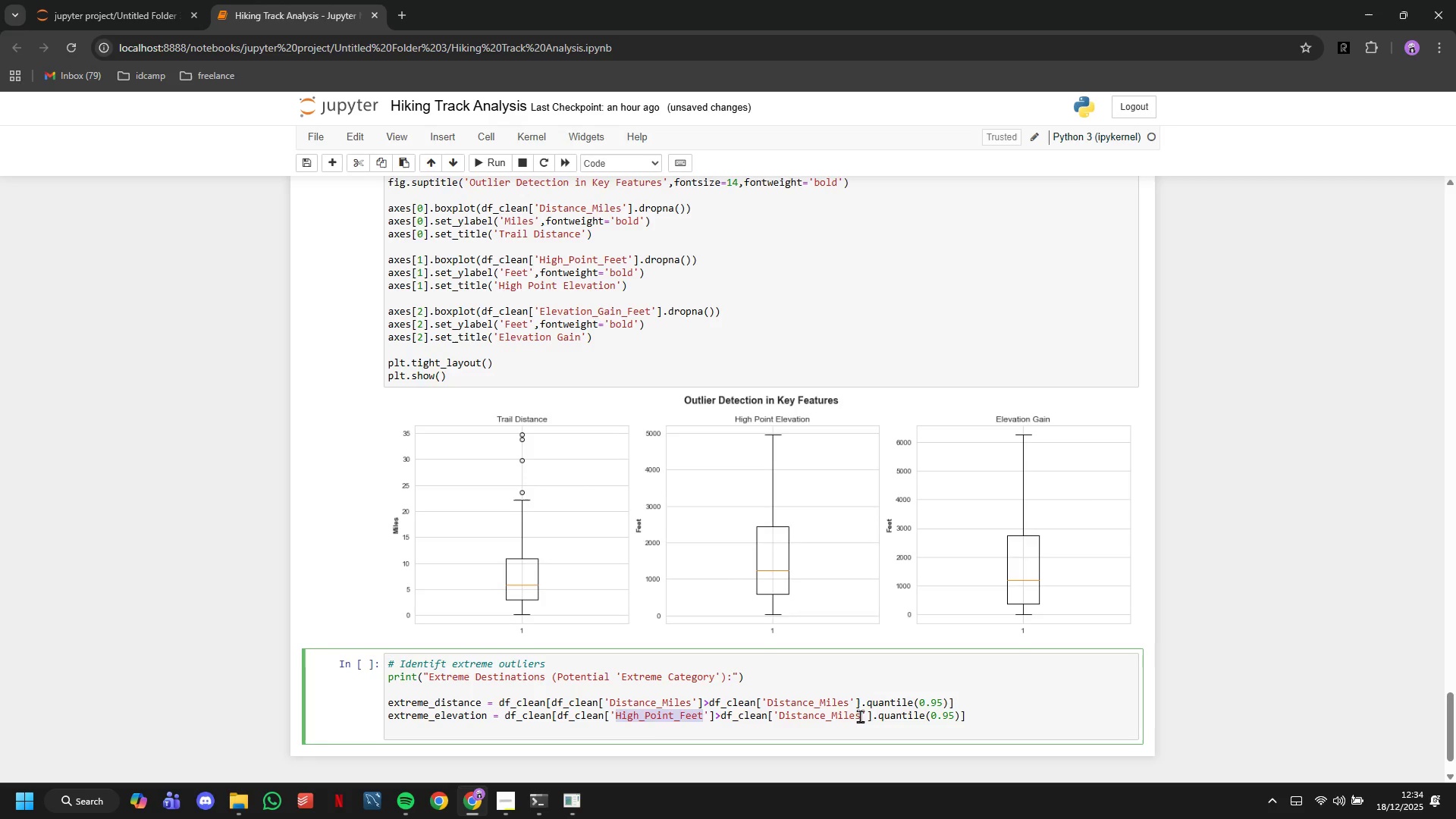 
left_click_drag(start_coordinate=[860, 716], to_coordinate=[779, 715])
 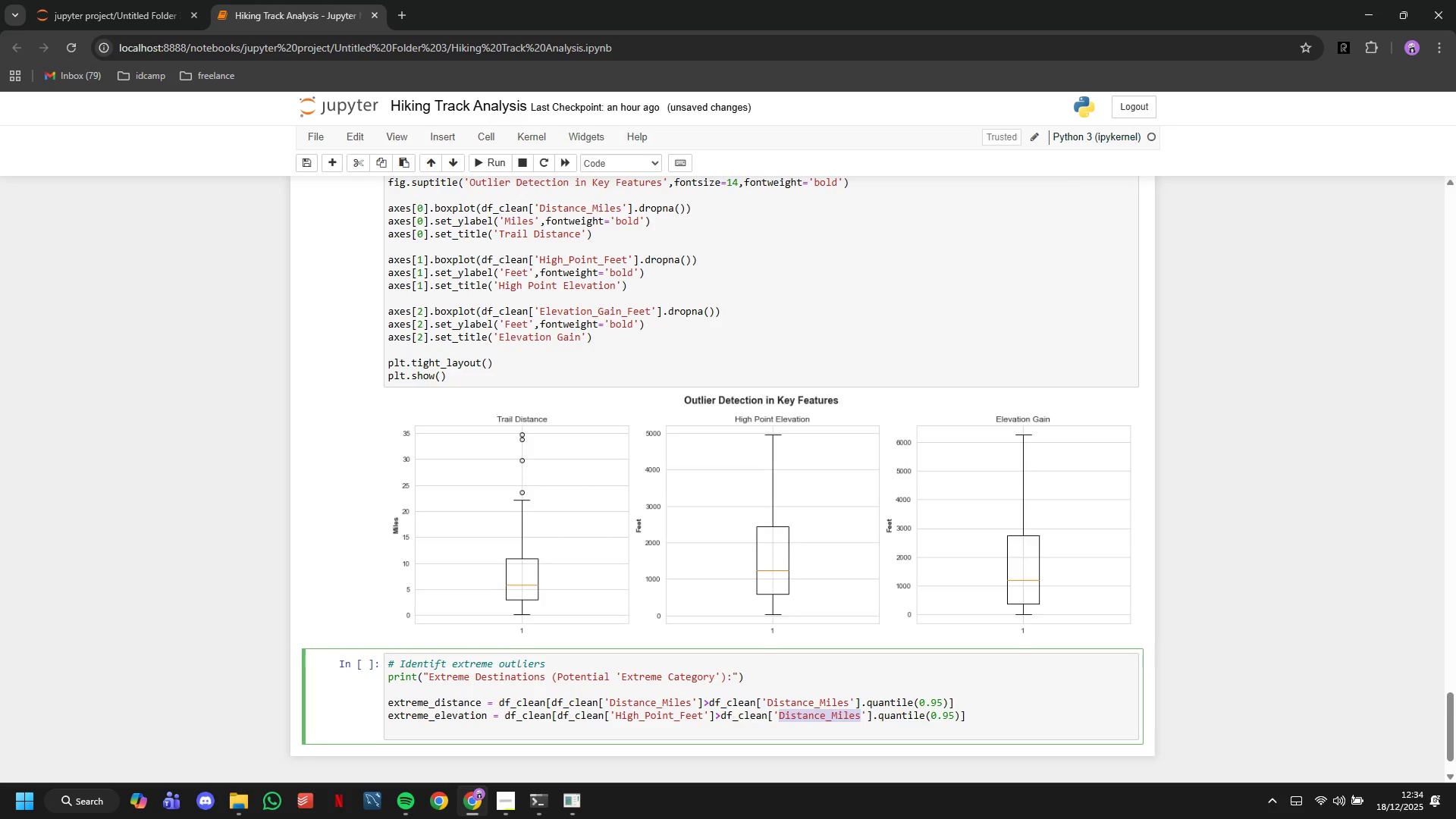 
key(Control+V)
 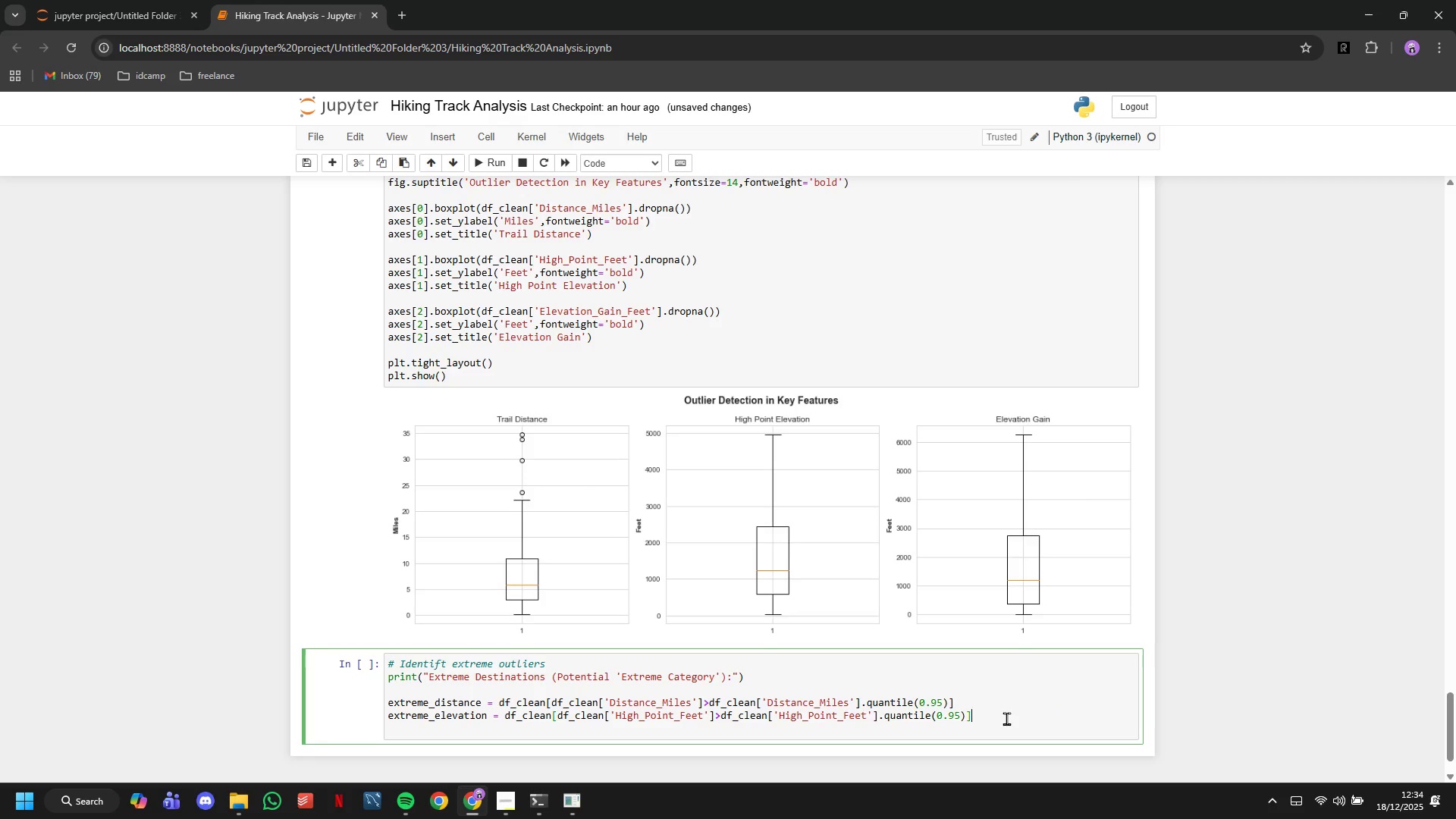 
left_click([1006, 718])
 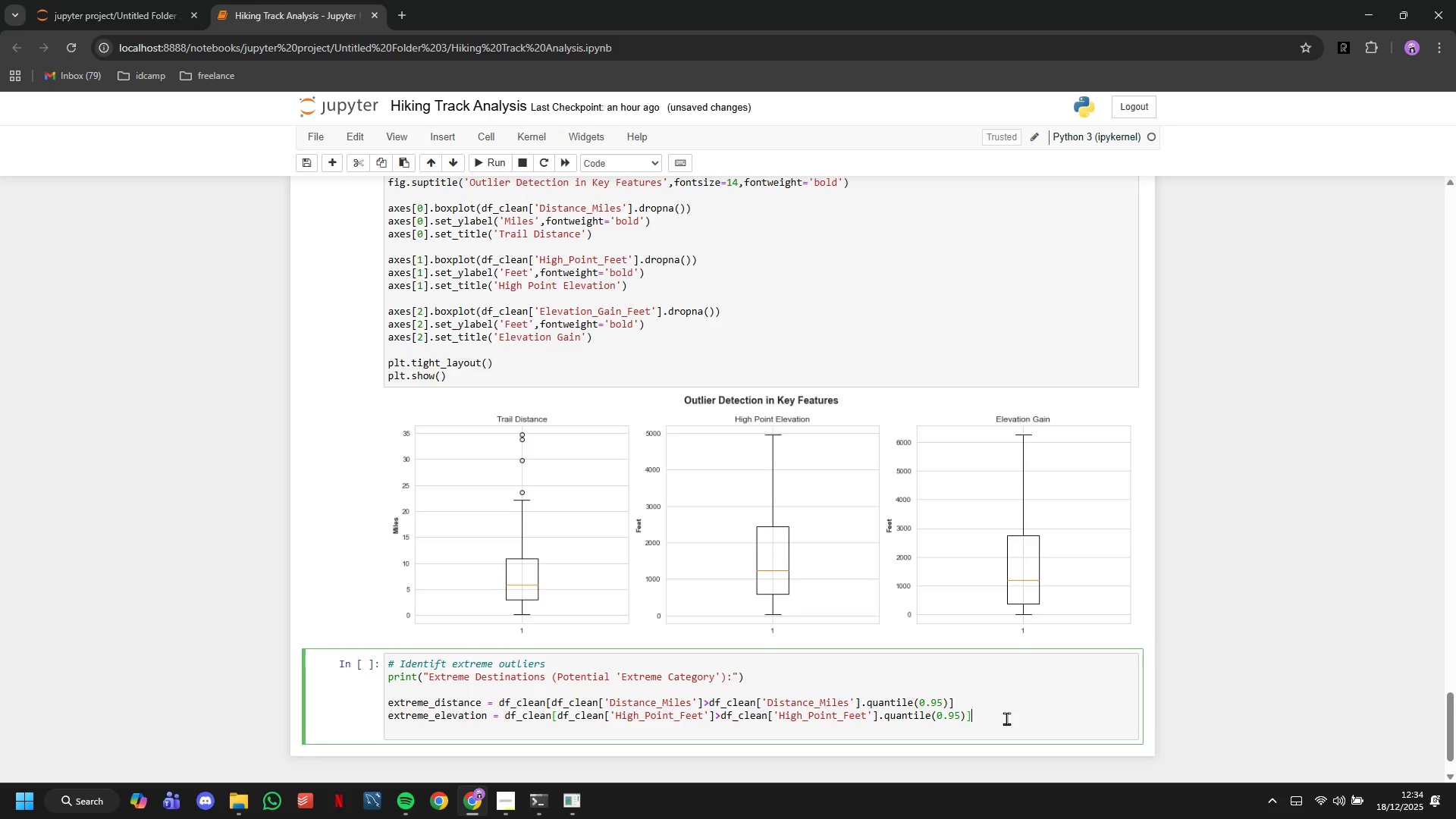 
key(Enter)
 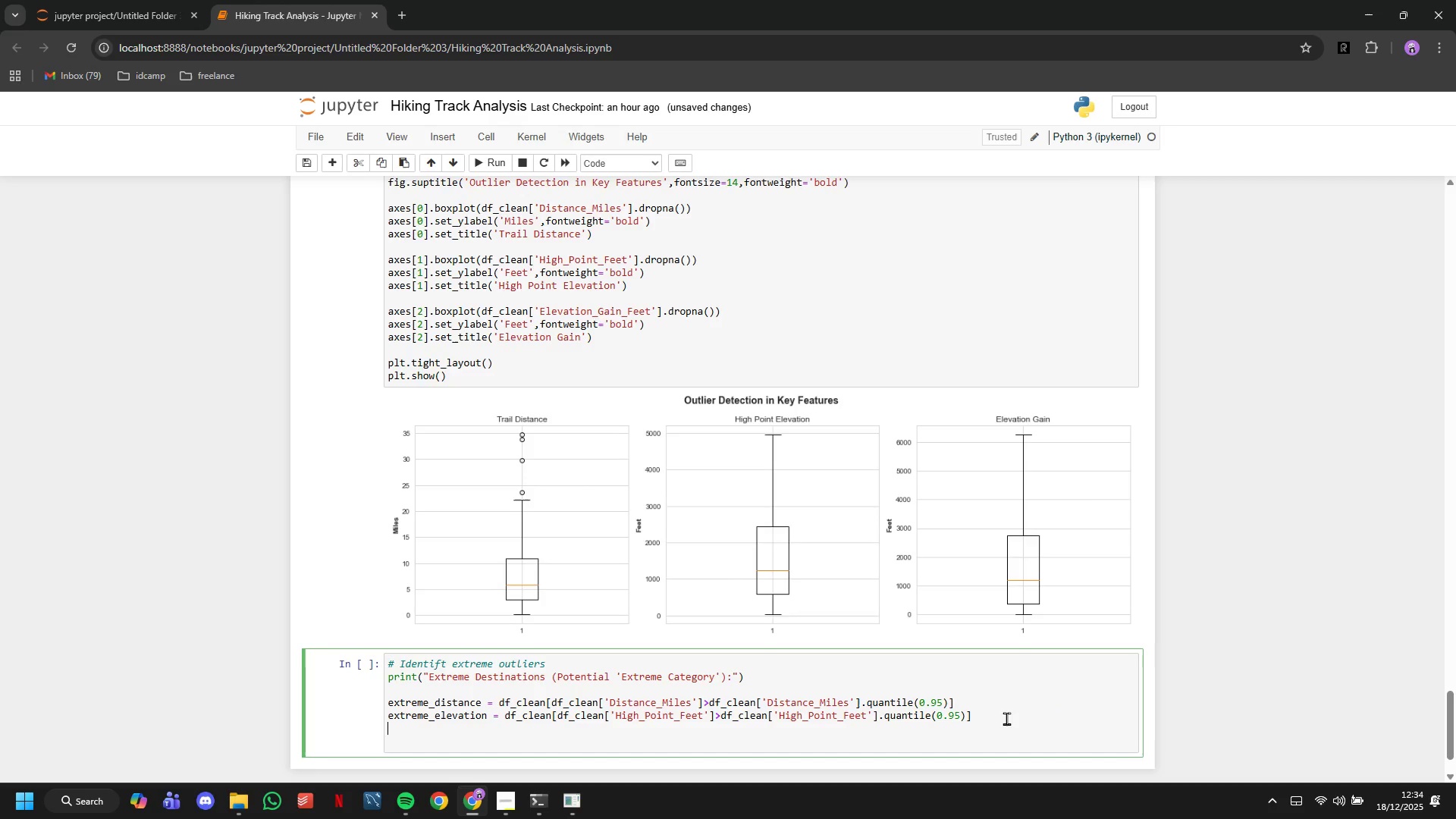 
key(Control+V)
 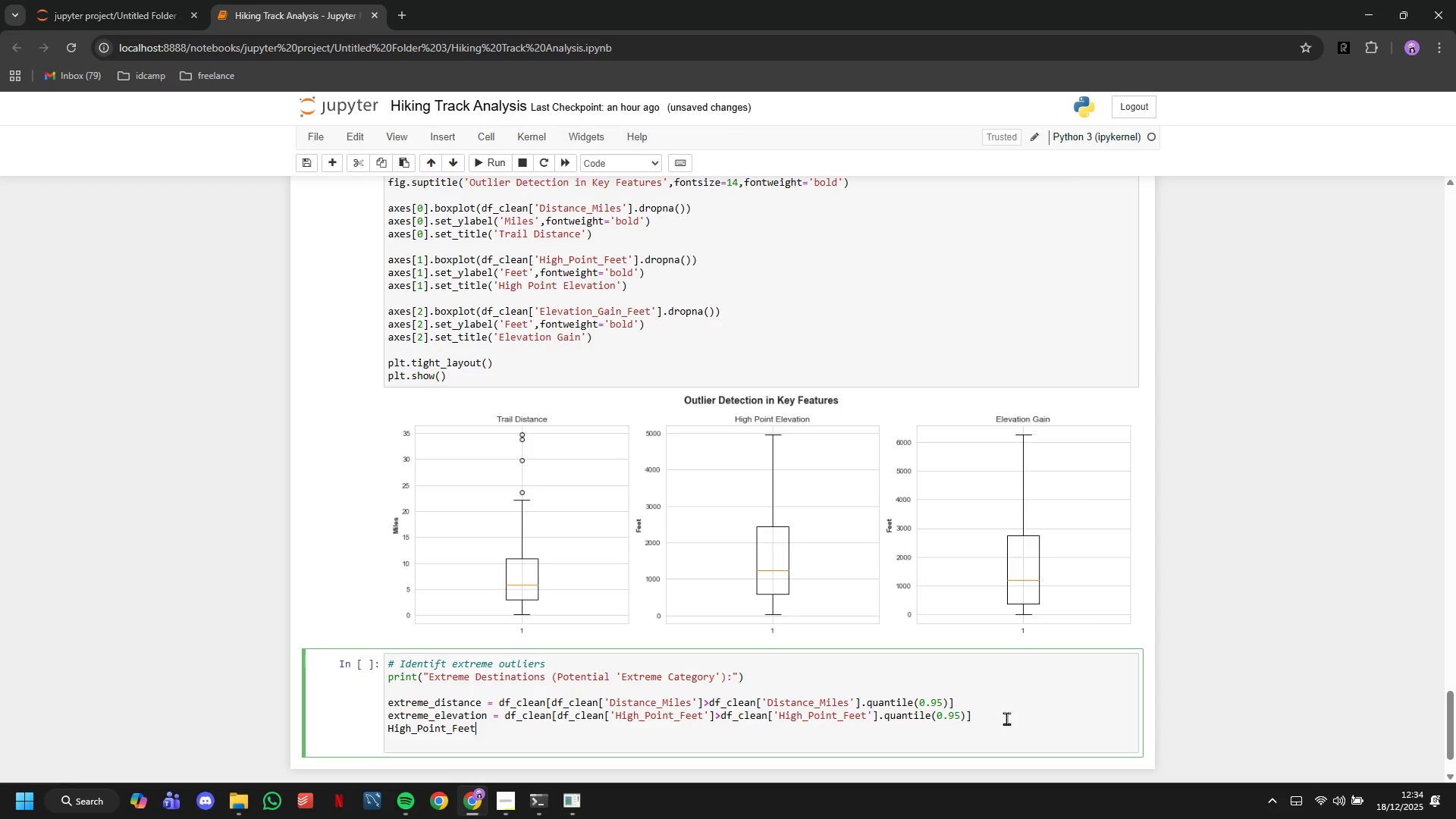 
key(Control+Z)
 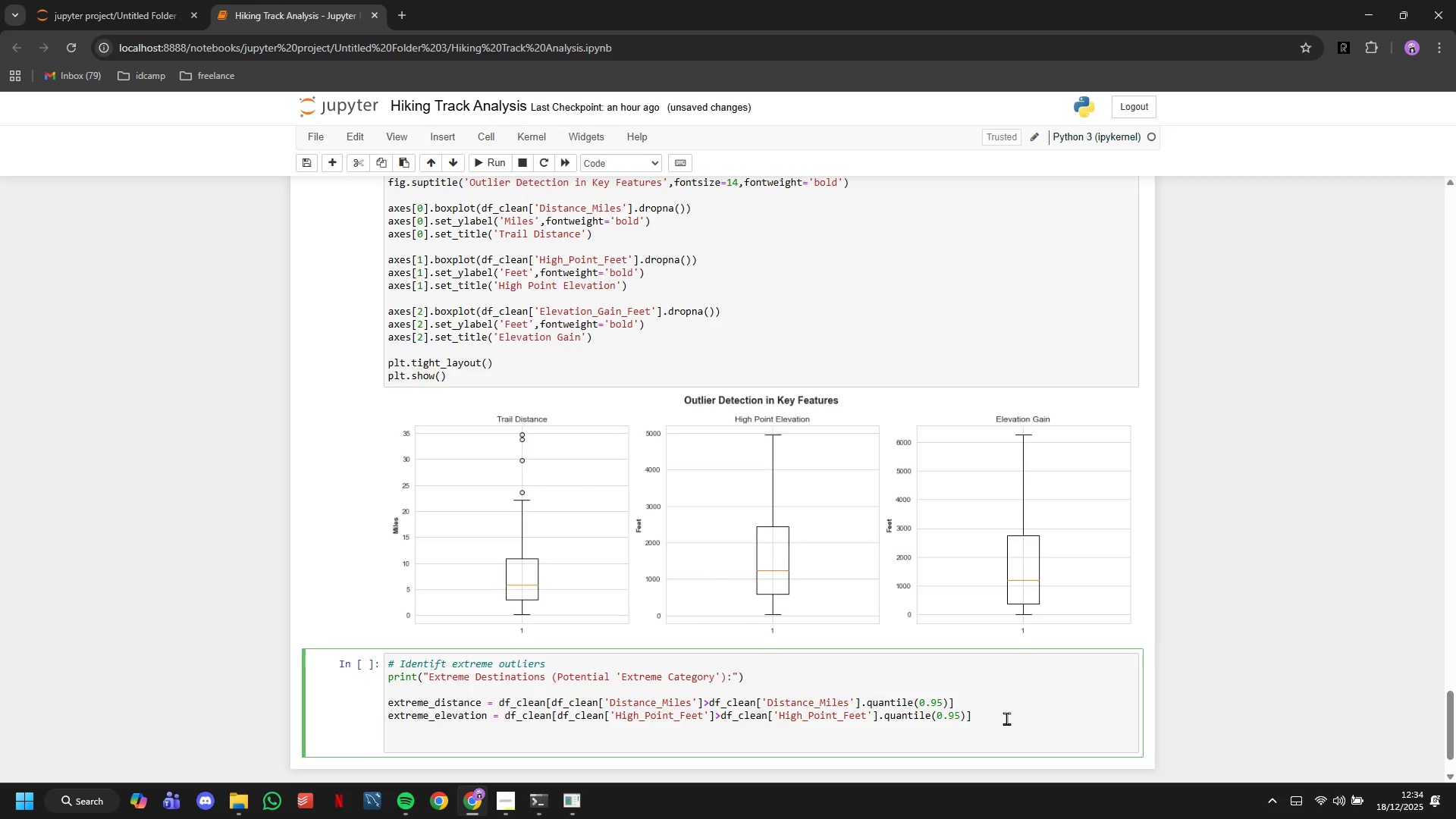 
key(Meta+V)
 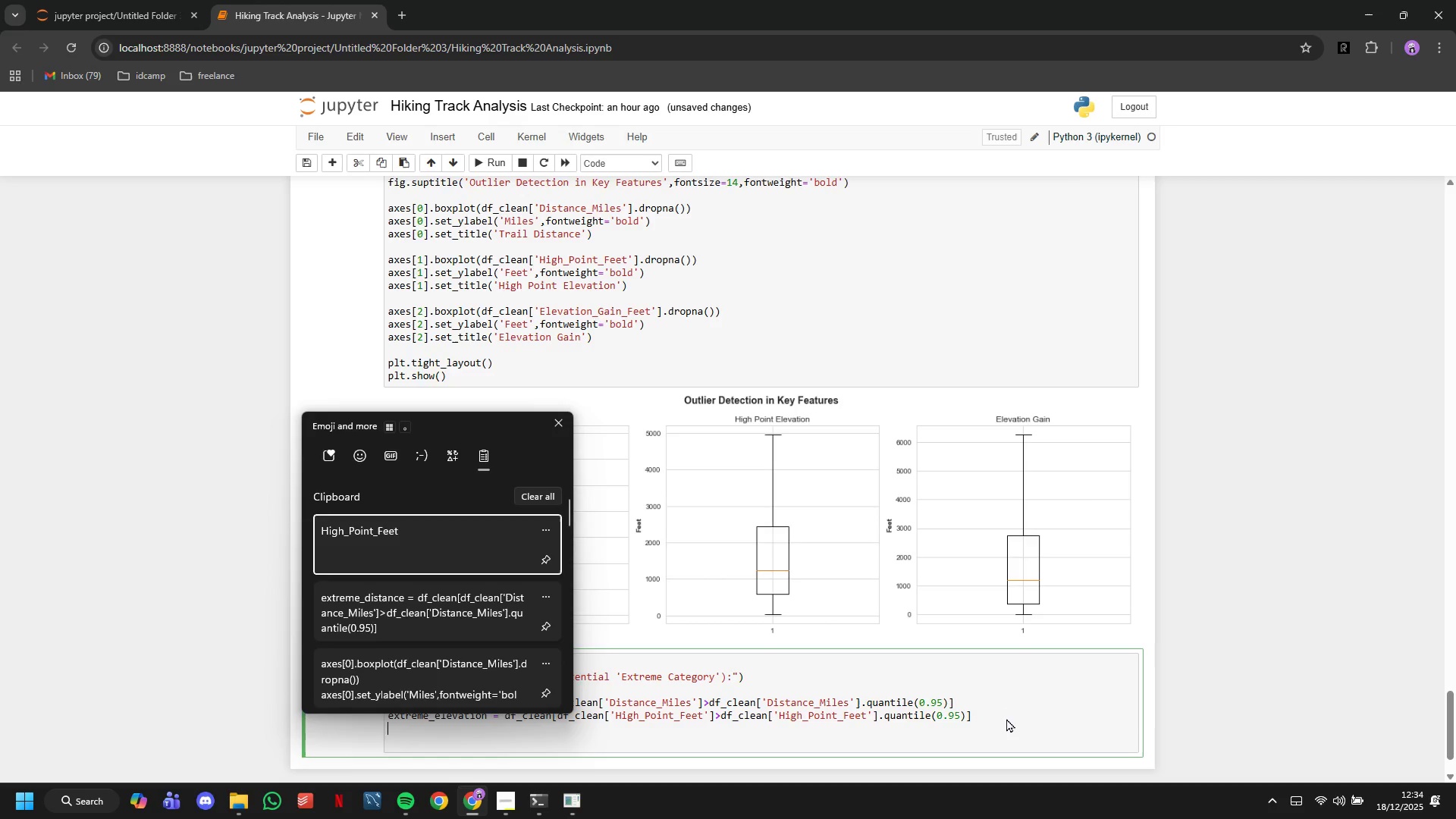 
key(ArrowDown)
 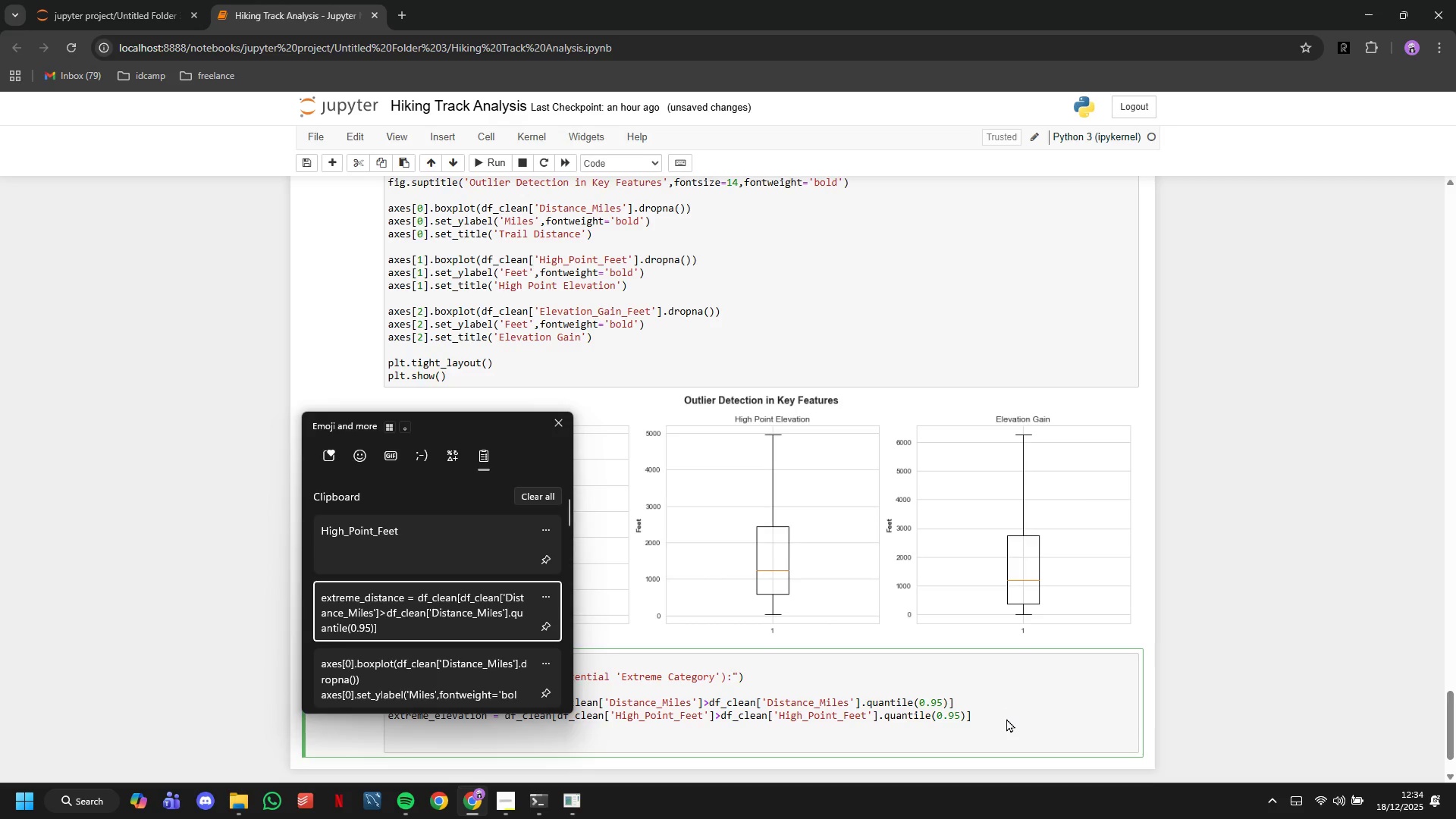 
key(Enter)
 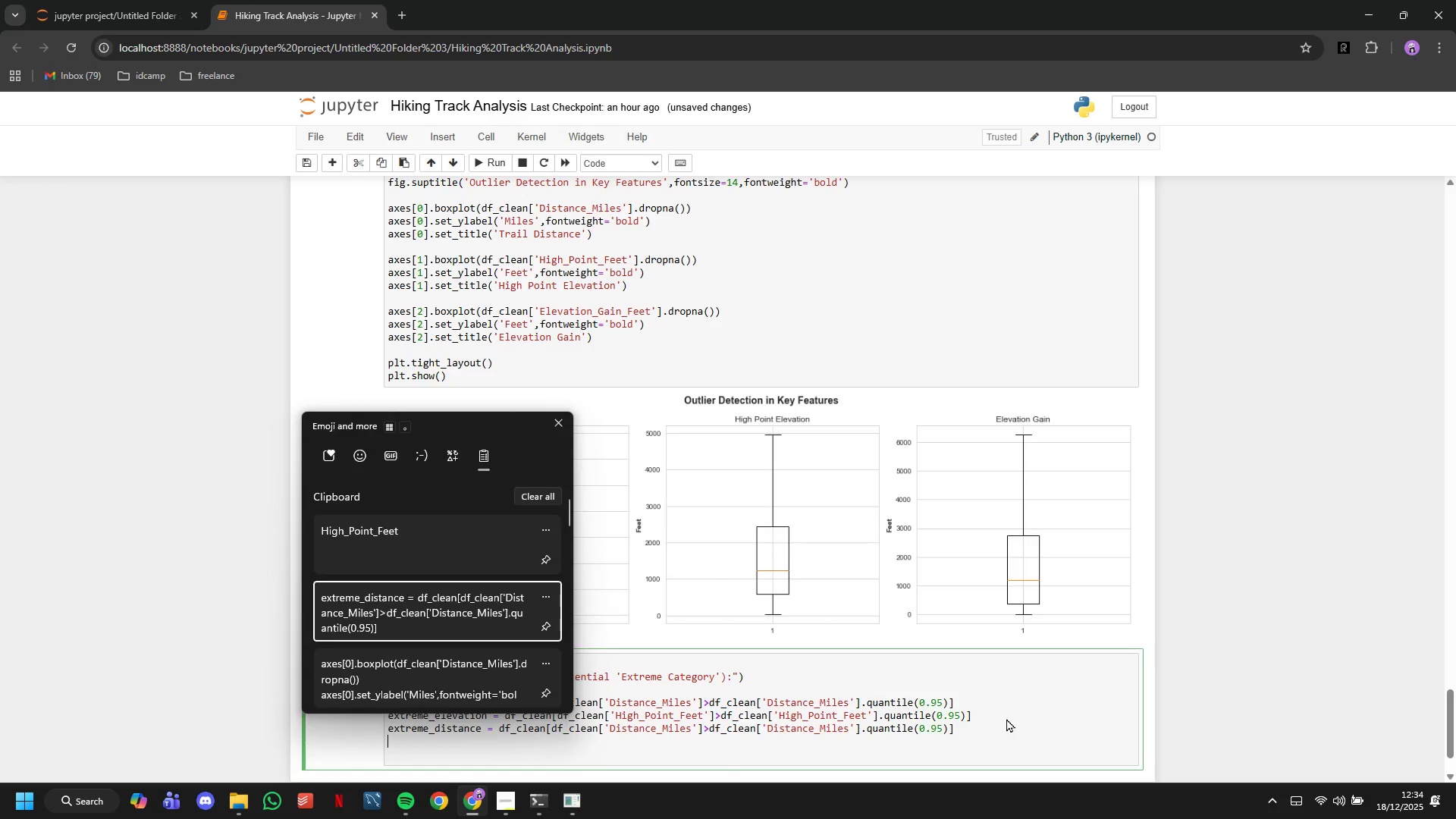 
key(Control+ControlLeft)
 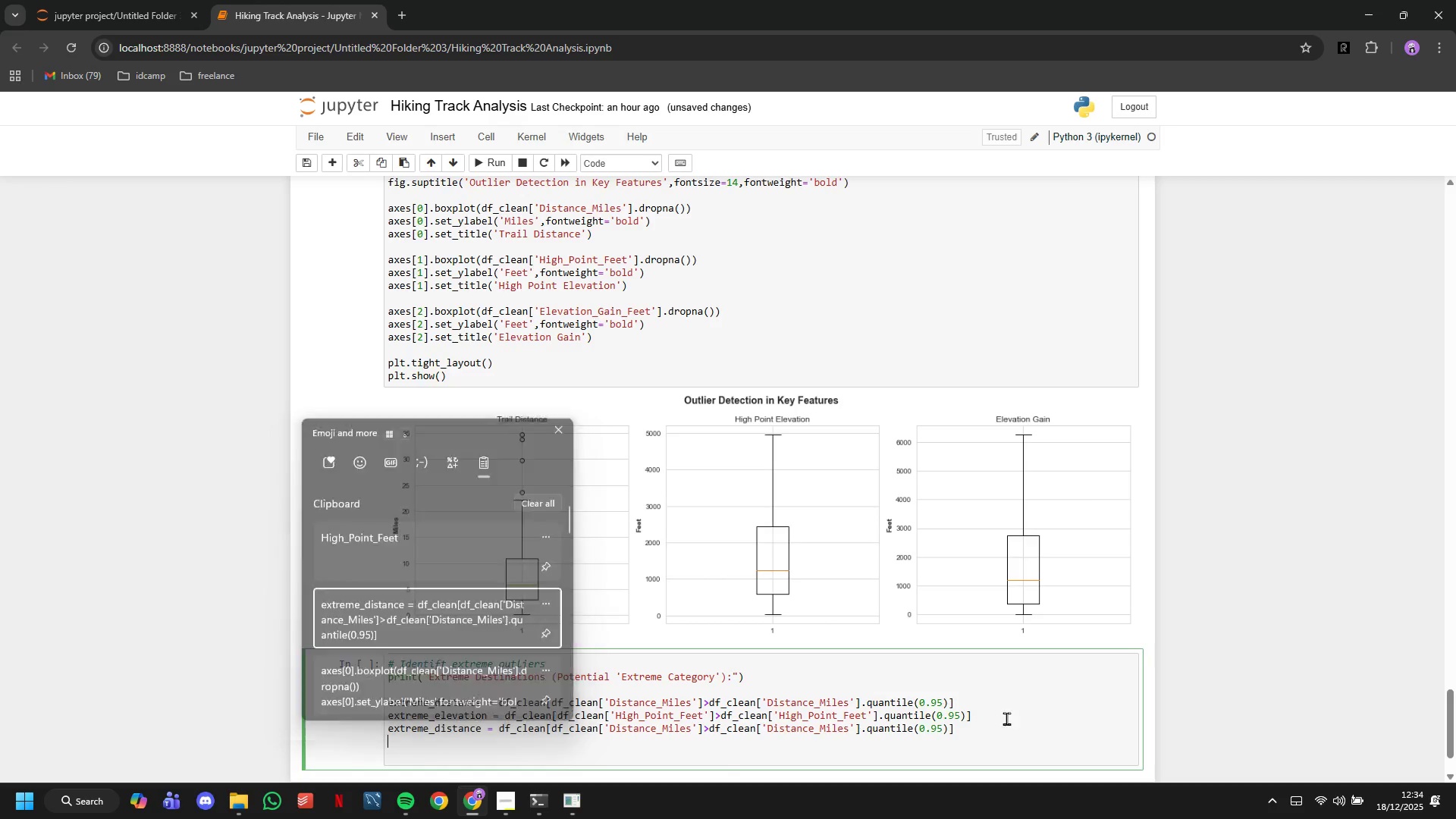 
hold_key(key=V, duration=11.95)
 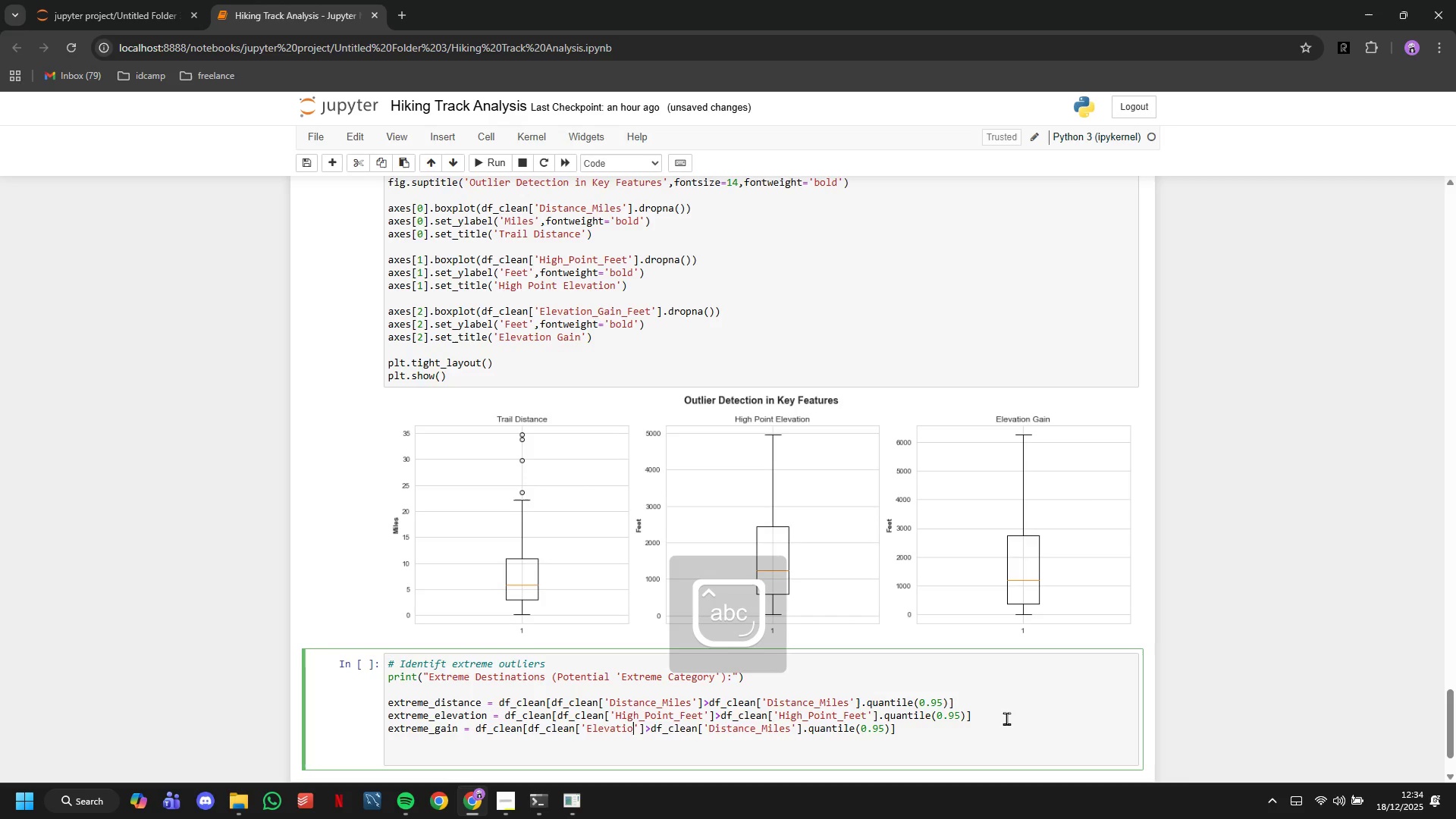 
key(ArrowUp)
 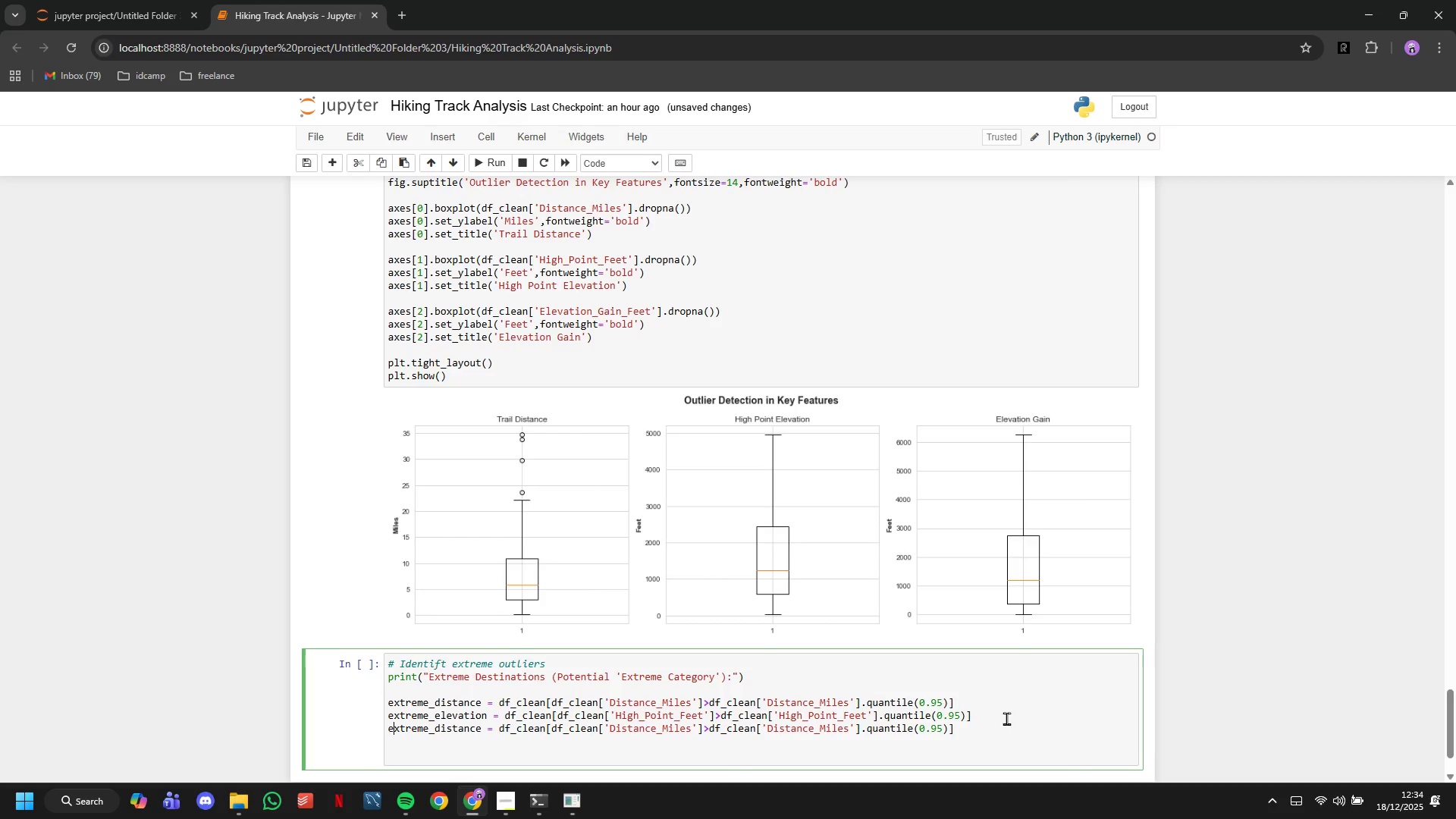 
hold_key(key=ArrowRight, duration=0.92)
 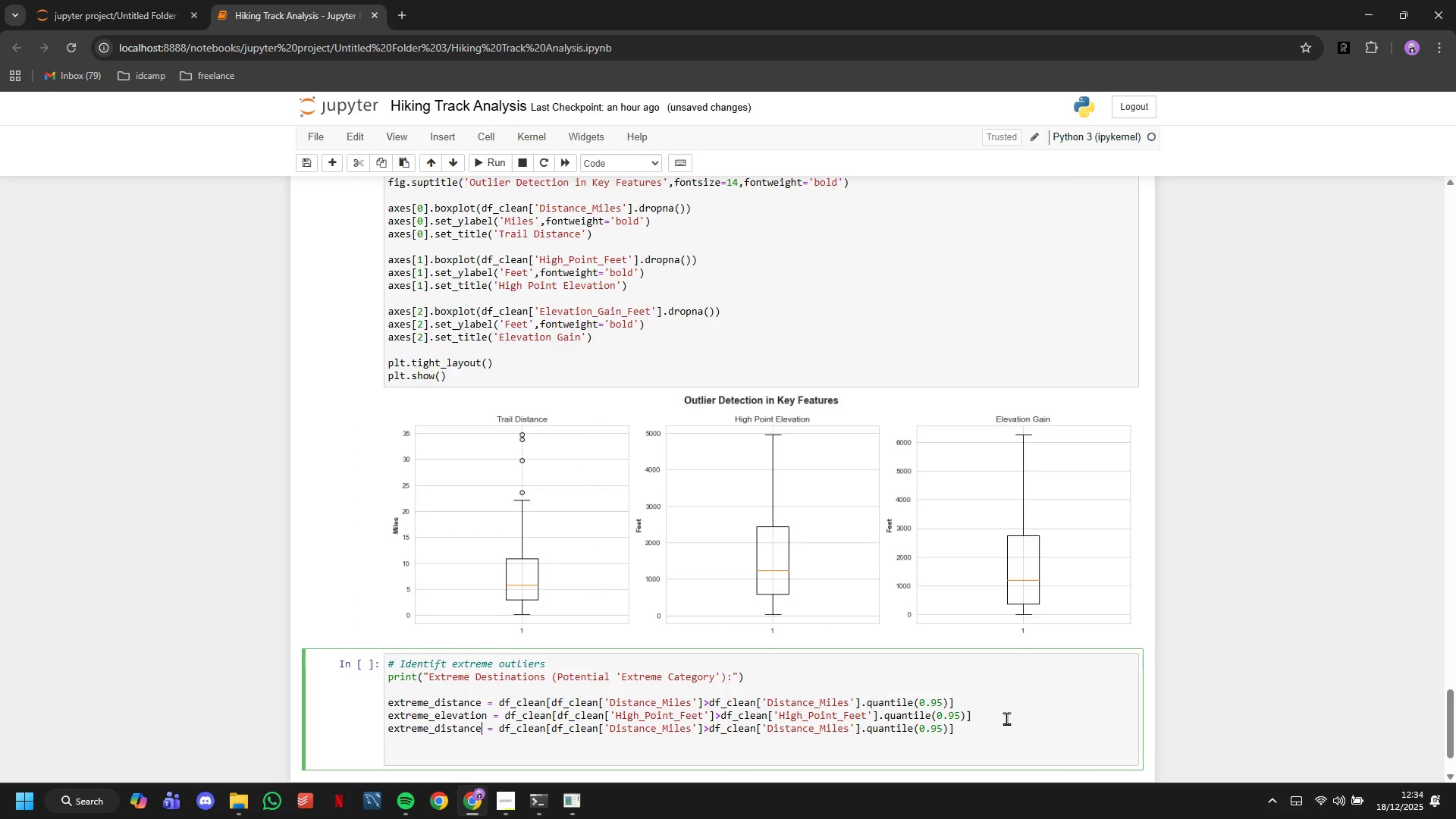 
key(ArrowRight)
 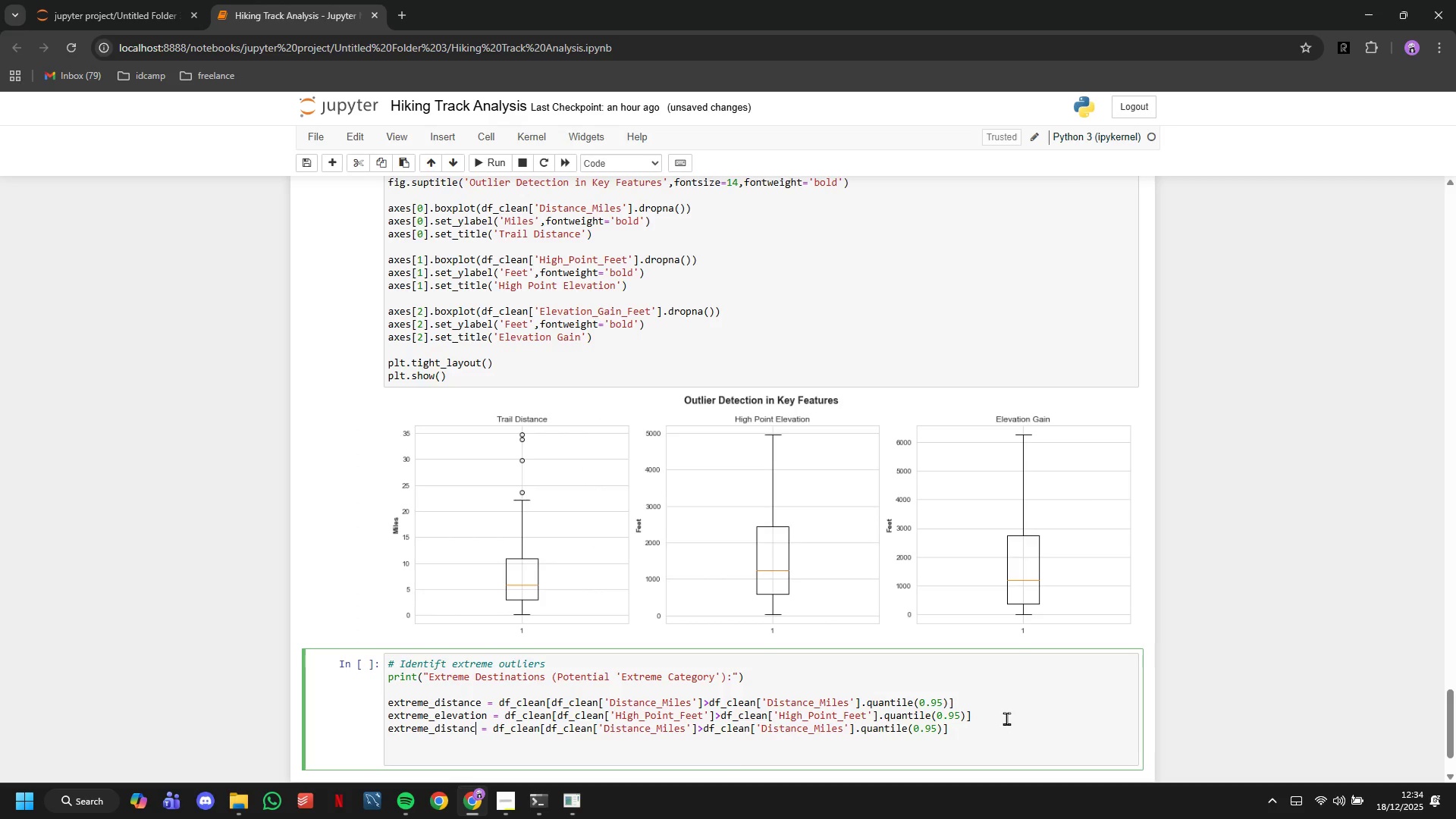 
hold_key(key=Backspace, duration=0.7)
 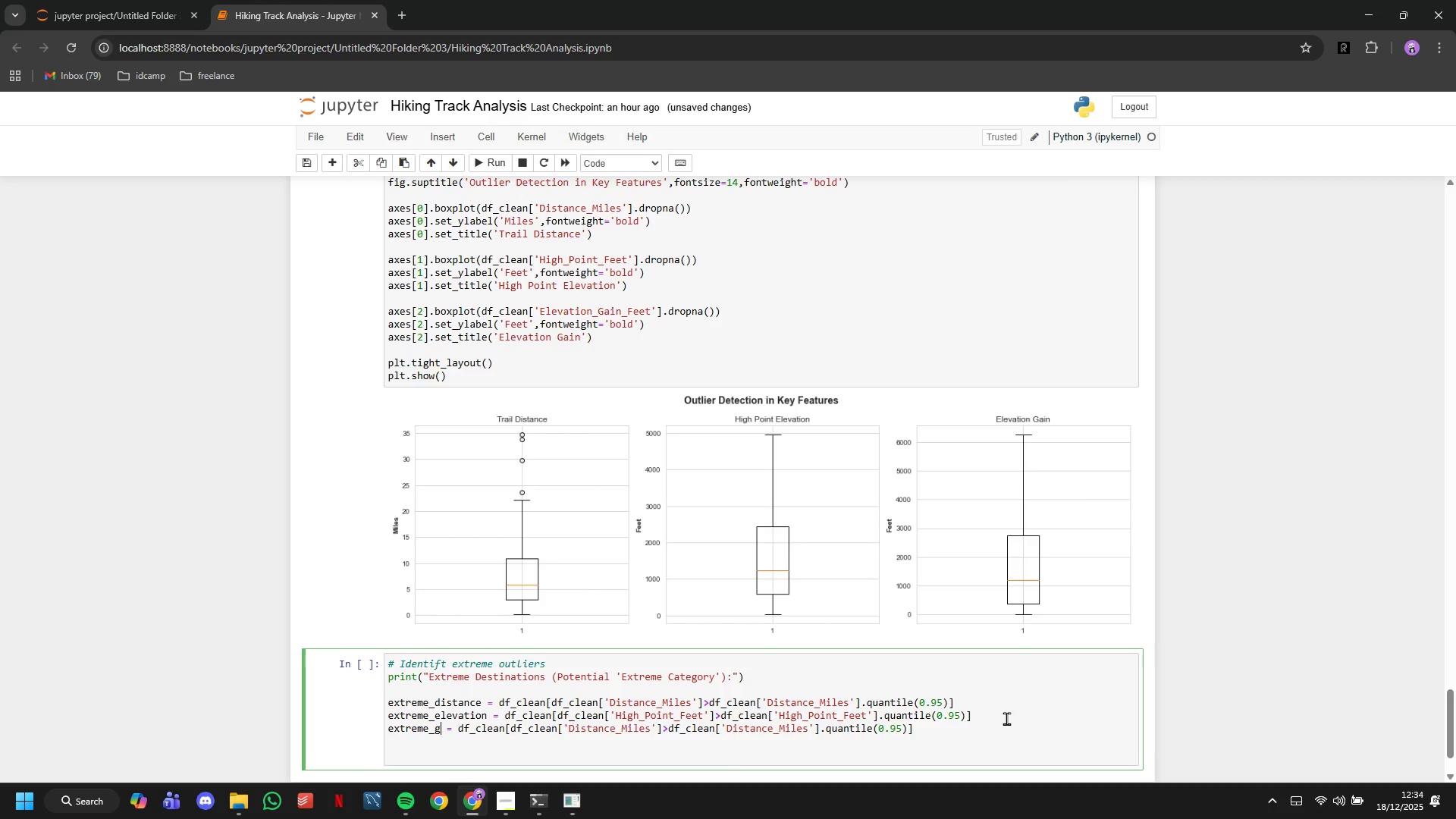 
type(gain)
 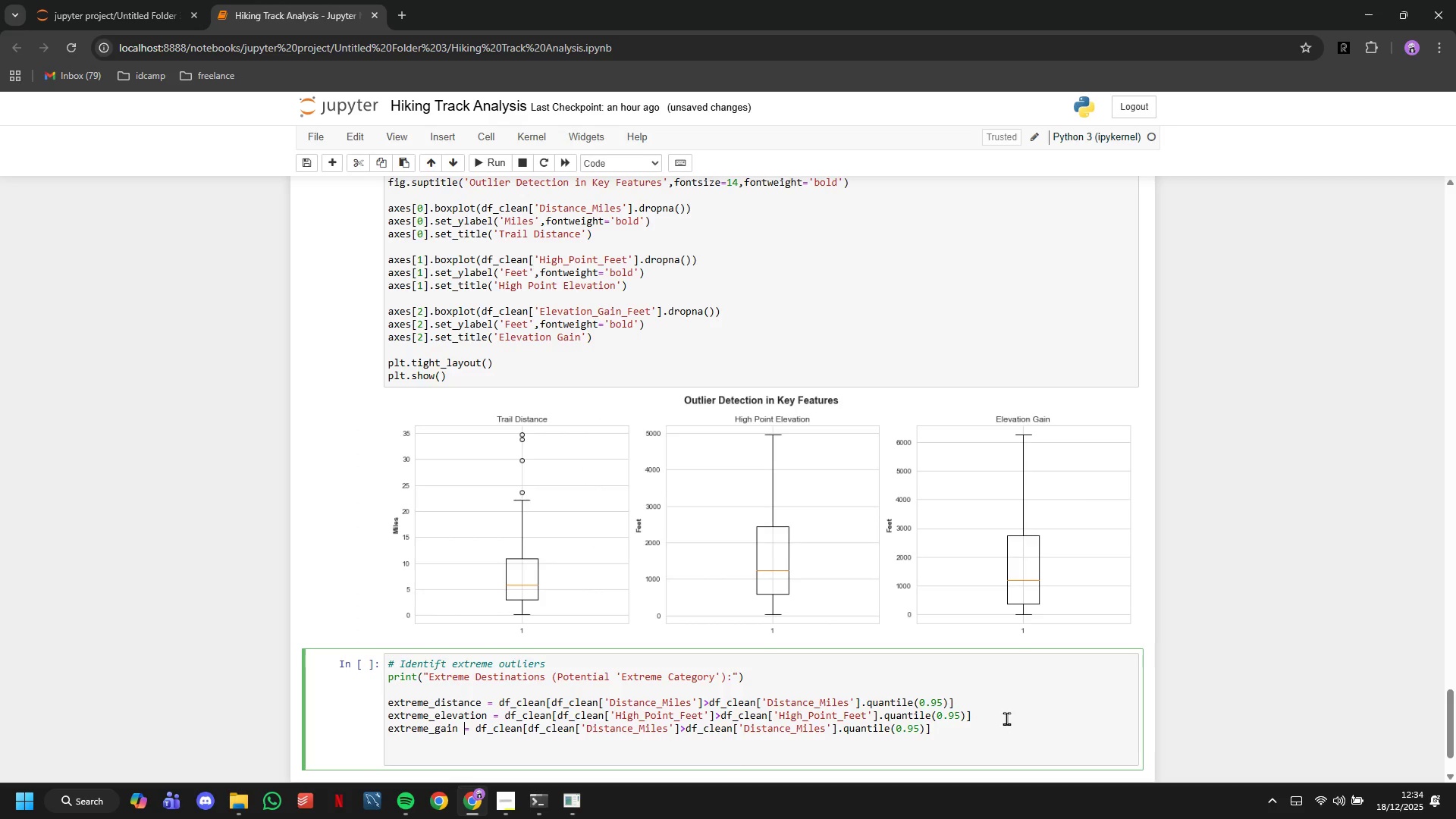 
hold_key(key=ArrowRight, duration=1.06)
 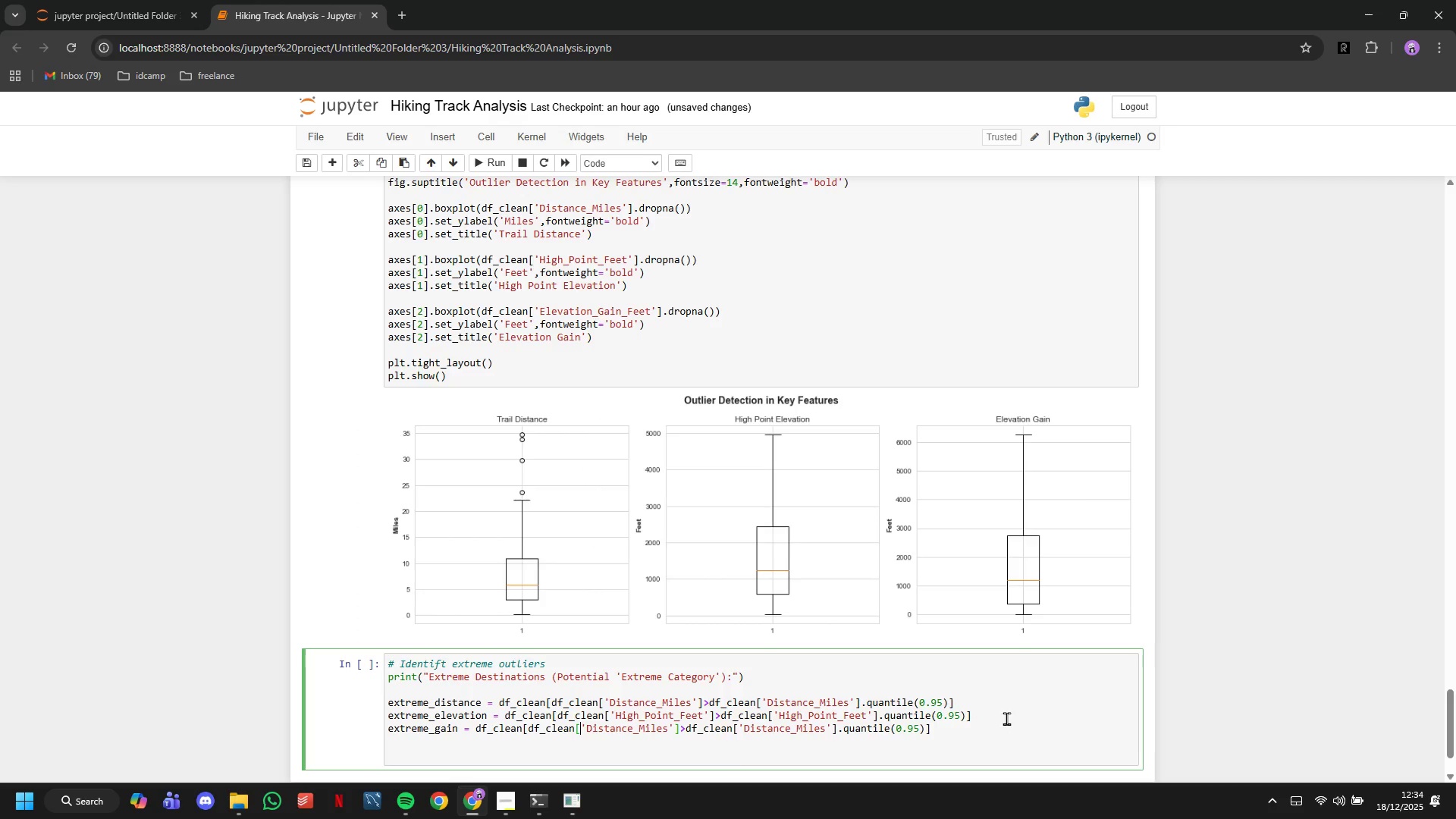 
hold_key(key=ArrowRight, duration=0.86)
 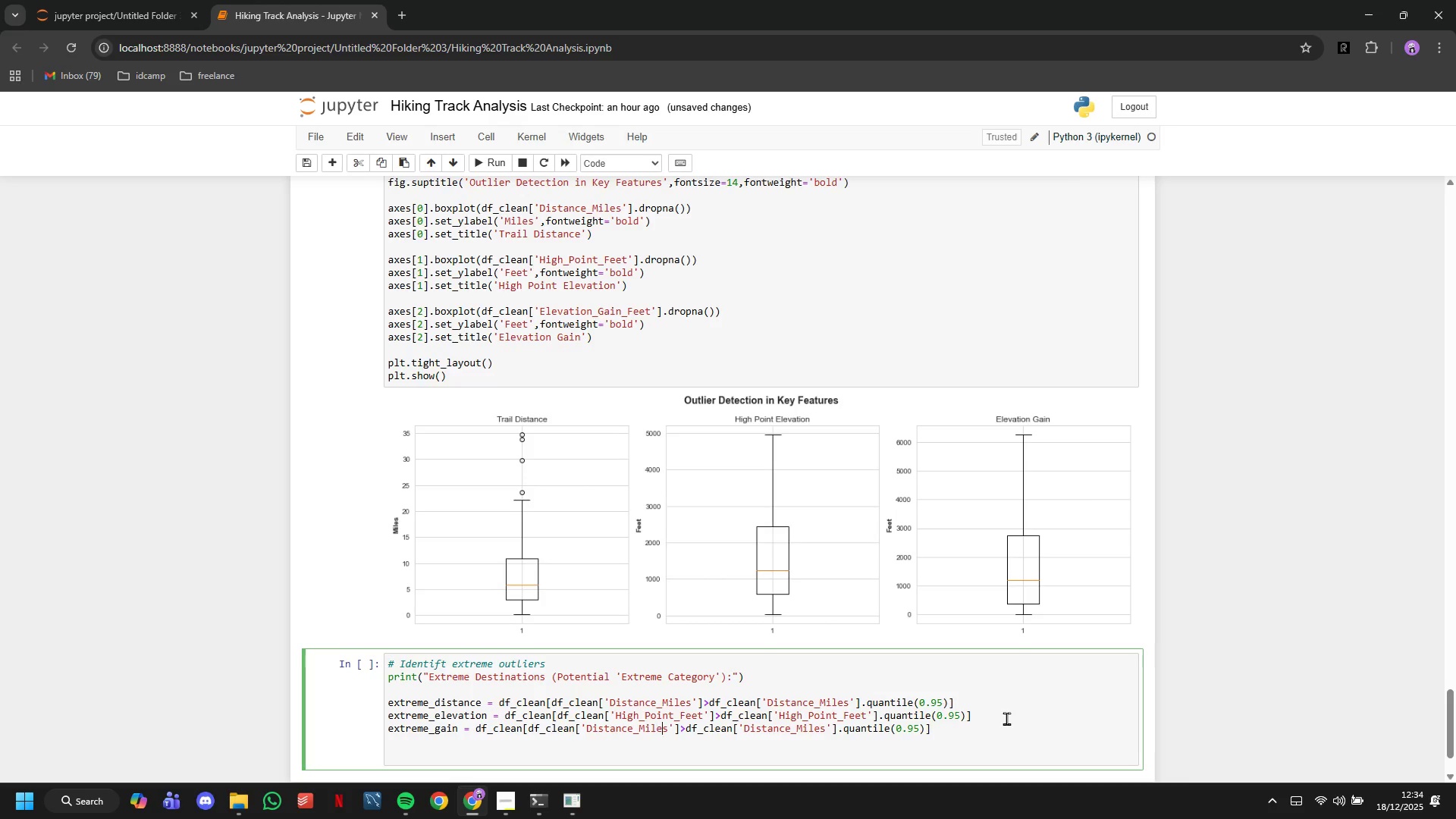 
key(ArrowRight)
 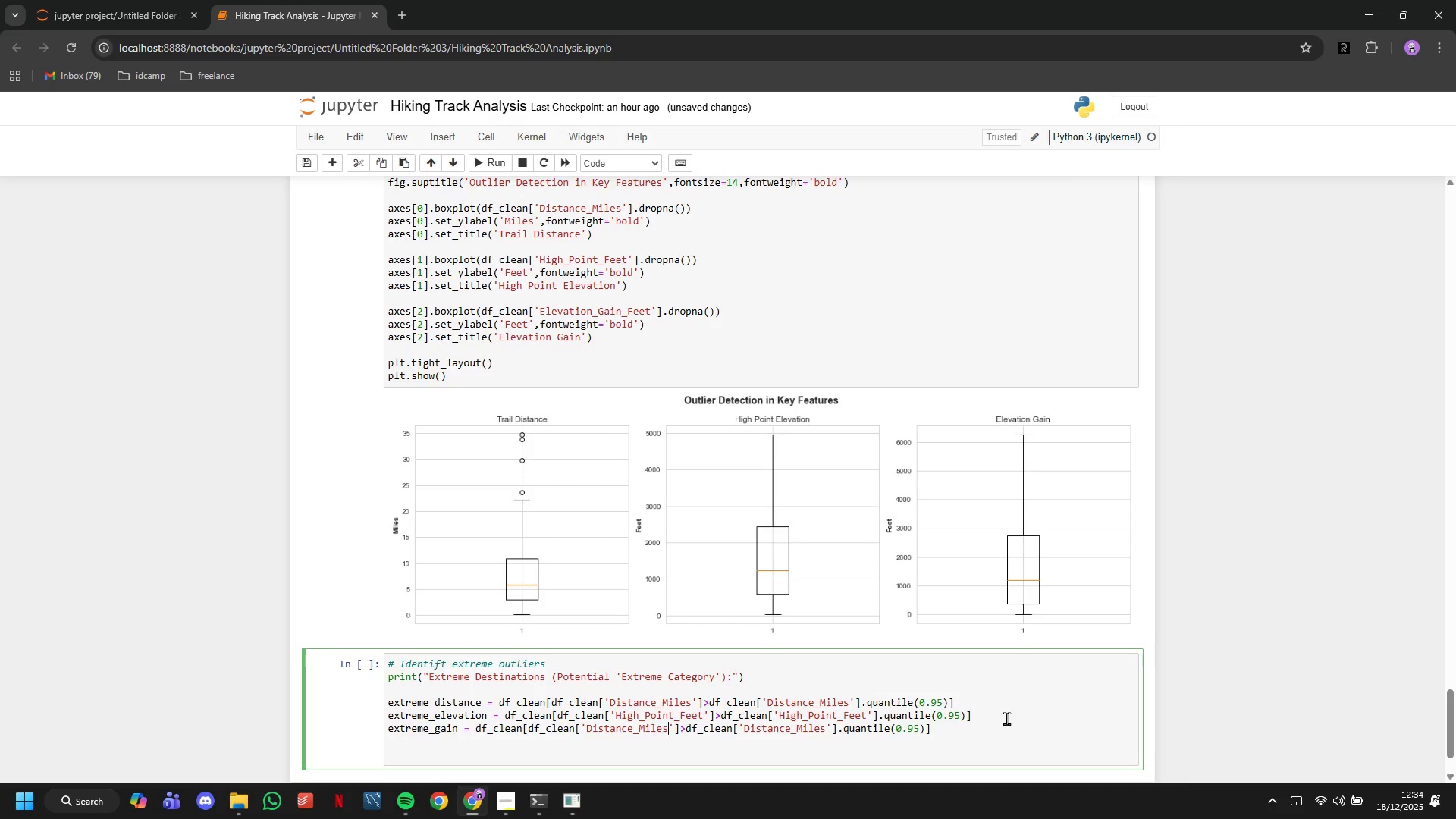 
key(ArrowRight)
 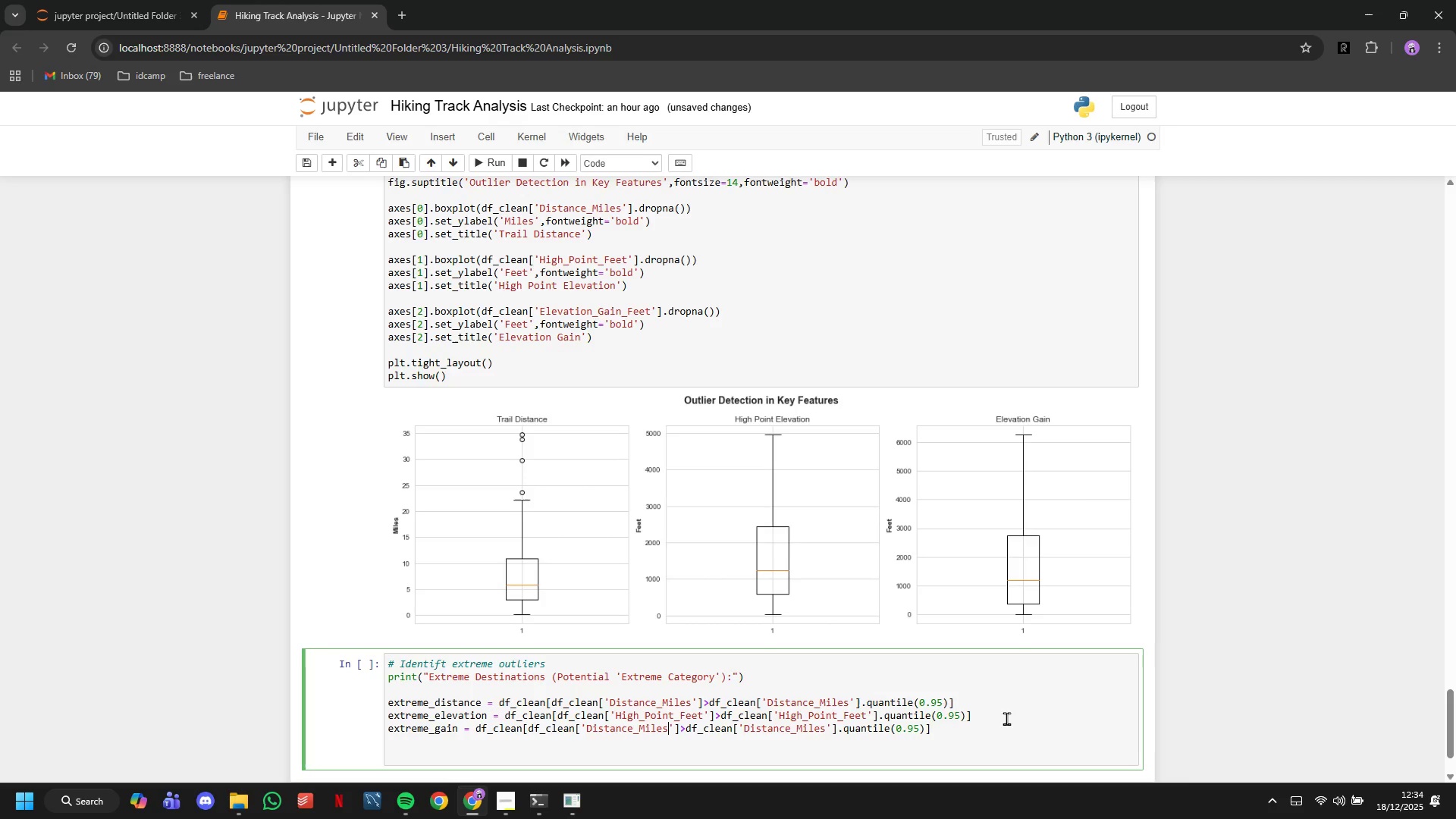 
key(ArrowRight)
 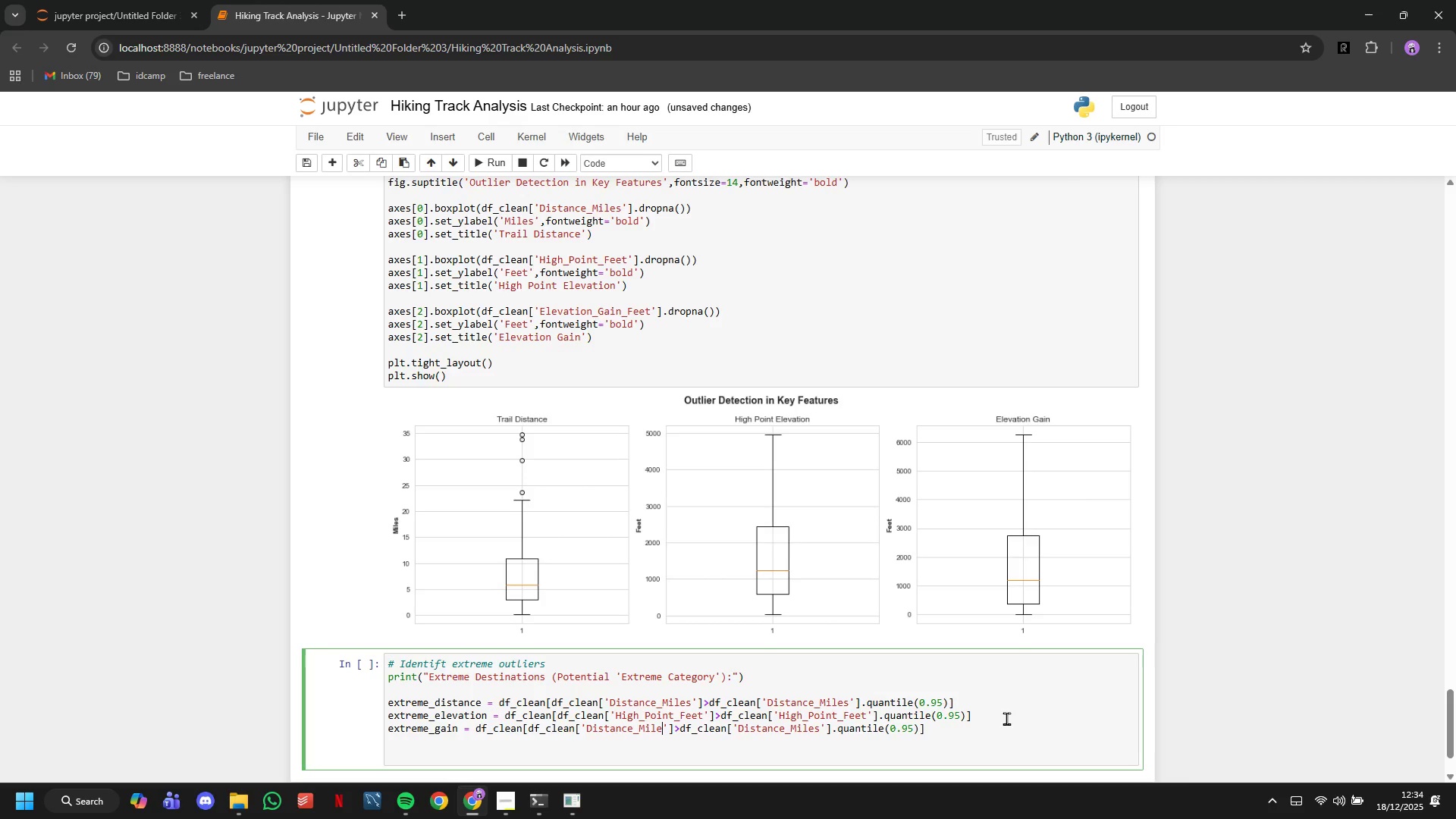 
hold_key(key=Backspace, duration=0.72)
 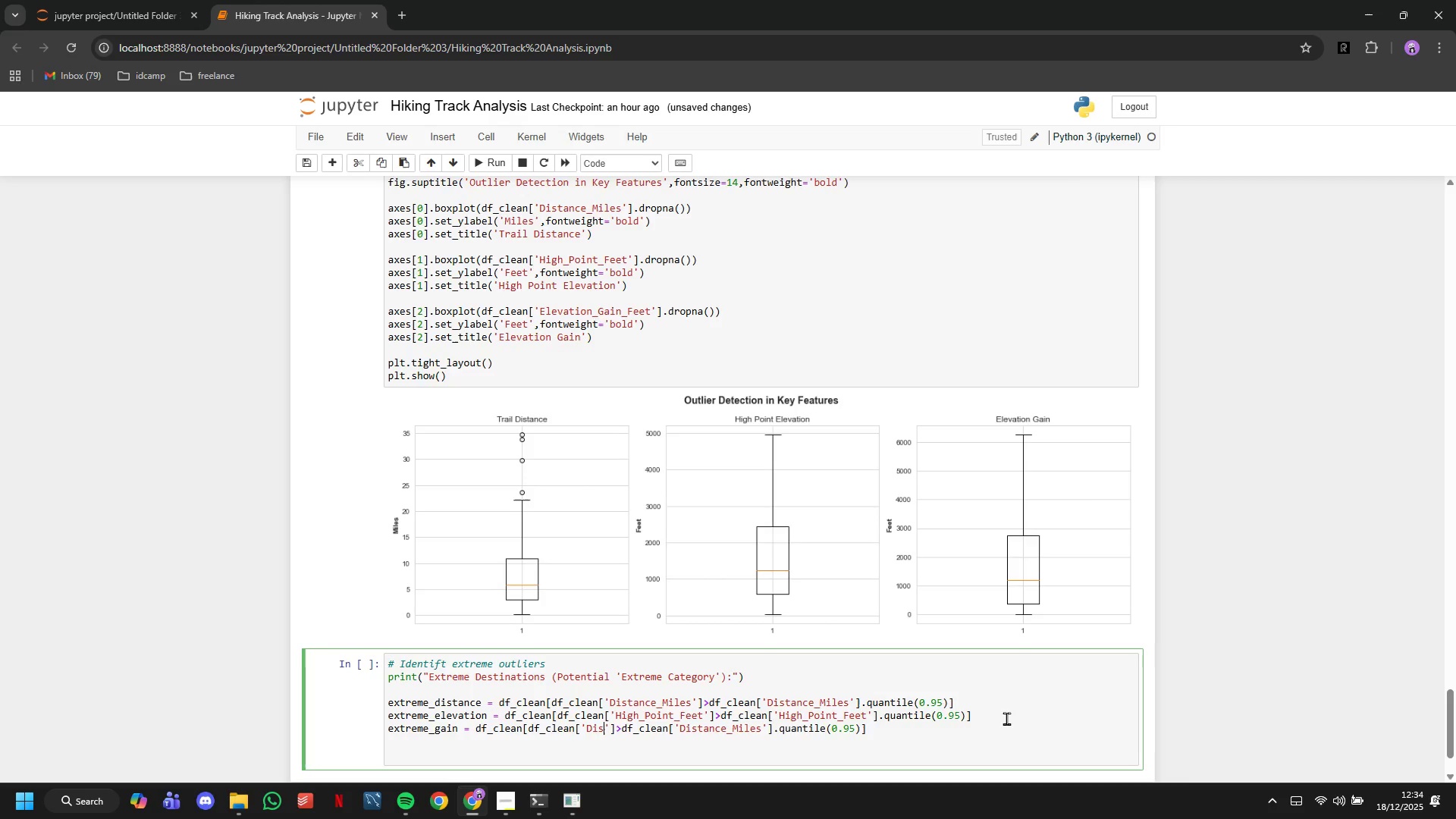 
key(Backspace)
key(Backspace)
key(Backspace)
key(Backspace)
key(Backspace)
type(Eleation_Gain_G)
key(Backspace)
type(Feet)
 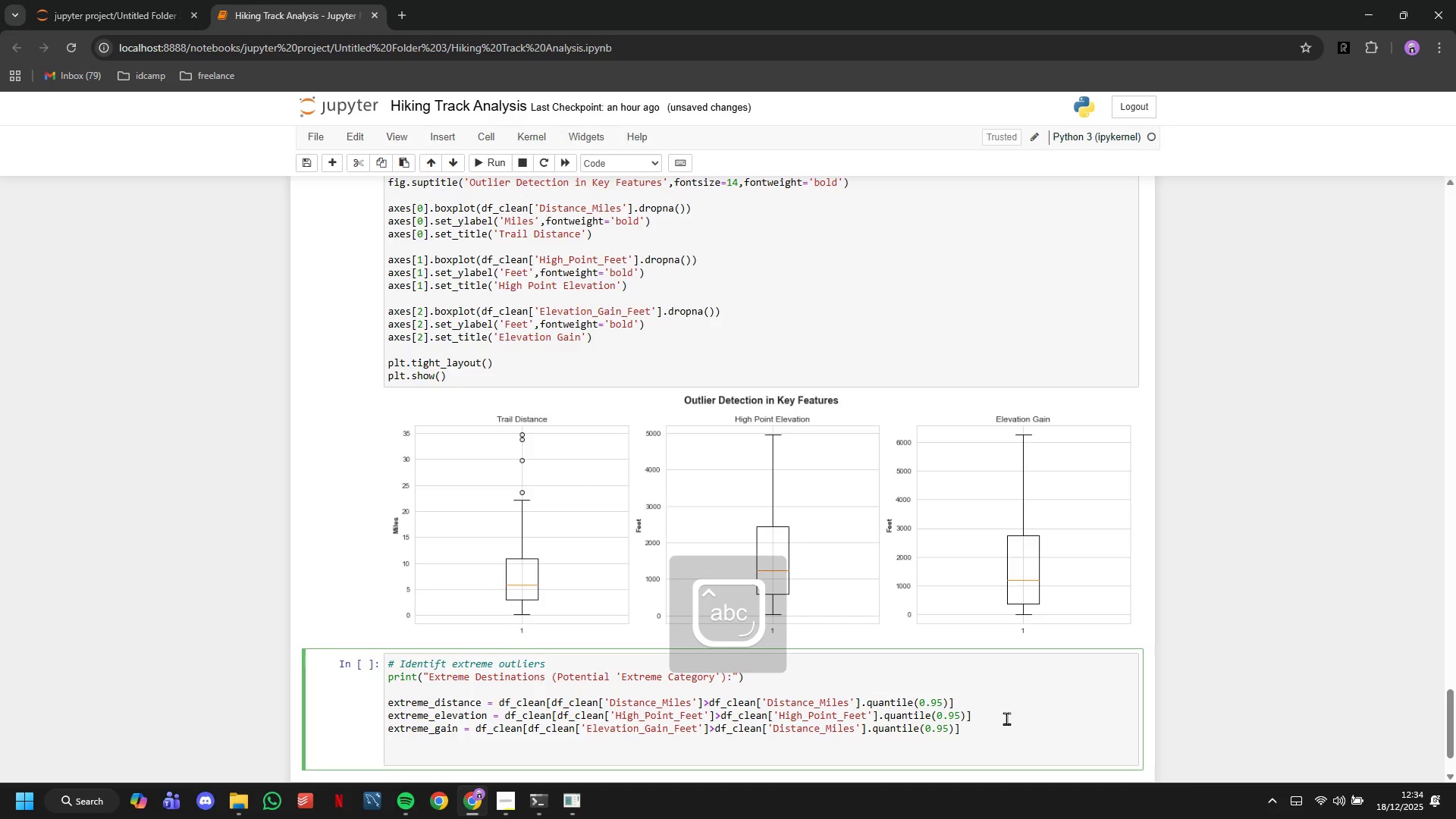 
left_click_drag(start_coordinate=[698, 728], to_coordinate=[586, 731])
 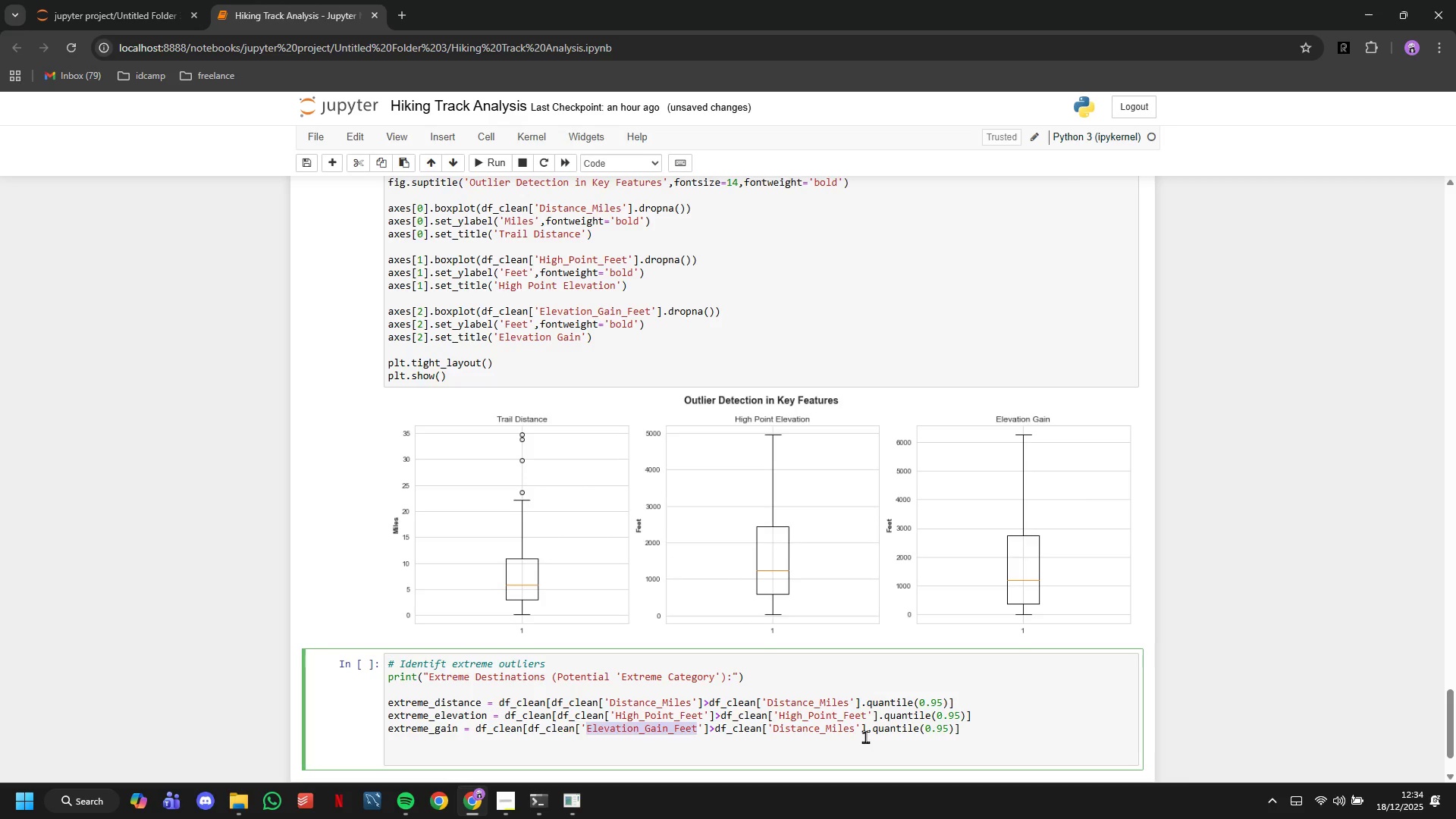 
key(Control+C)
 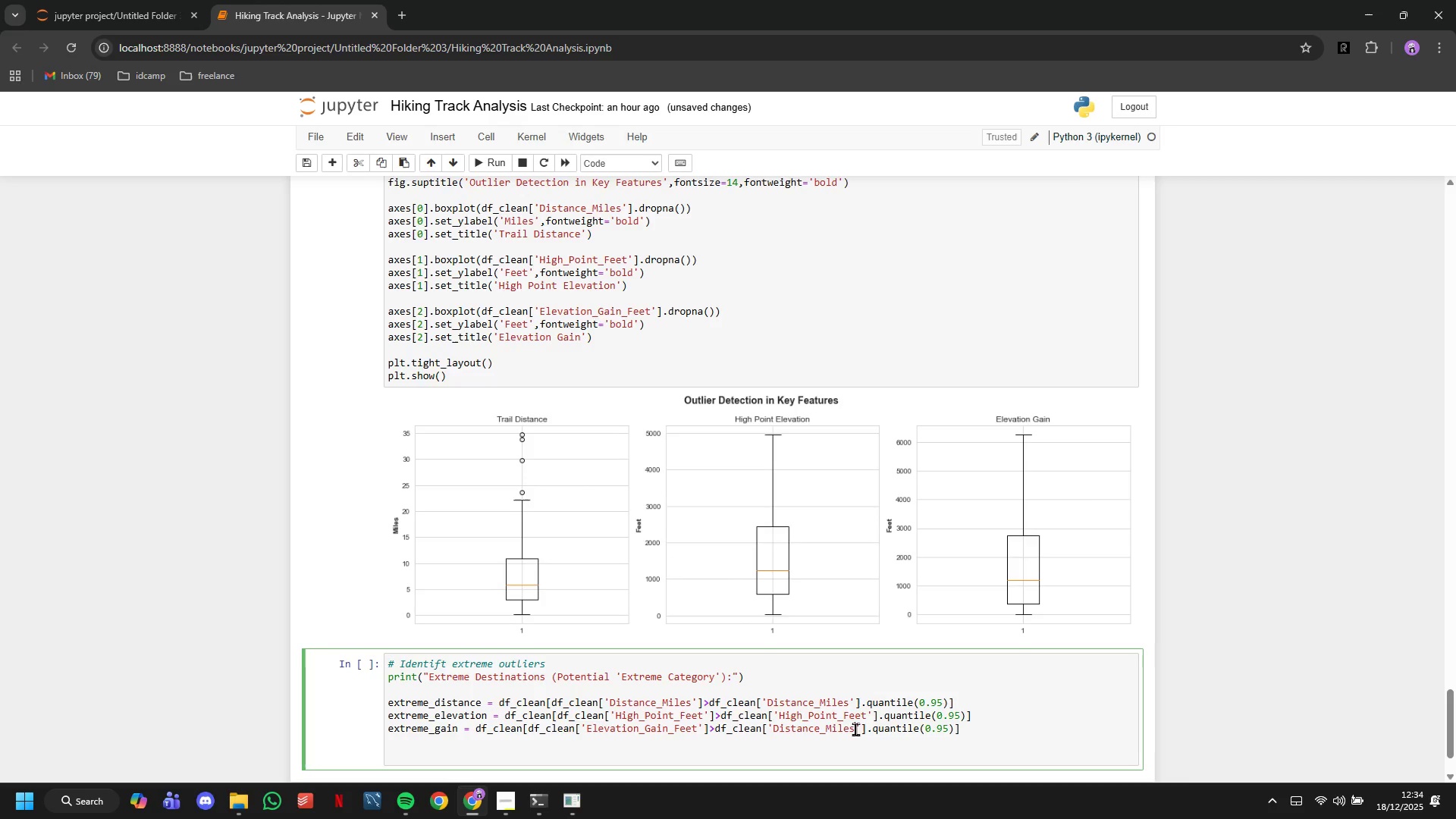 
left_click_drag(start_coordinate=[855, 729], to_coordinate=[774, 727])
 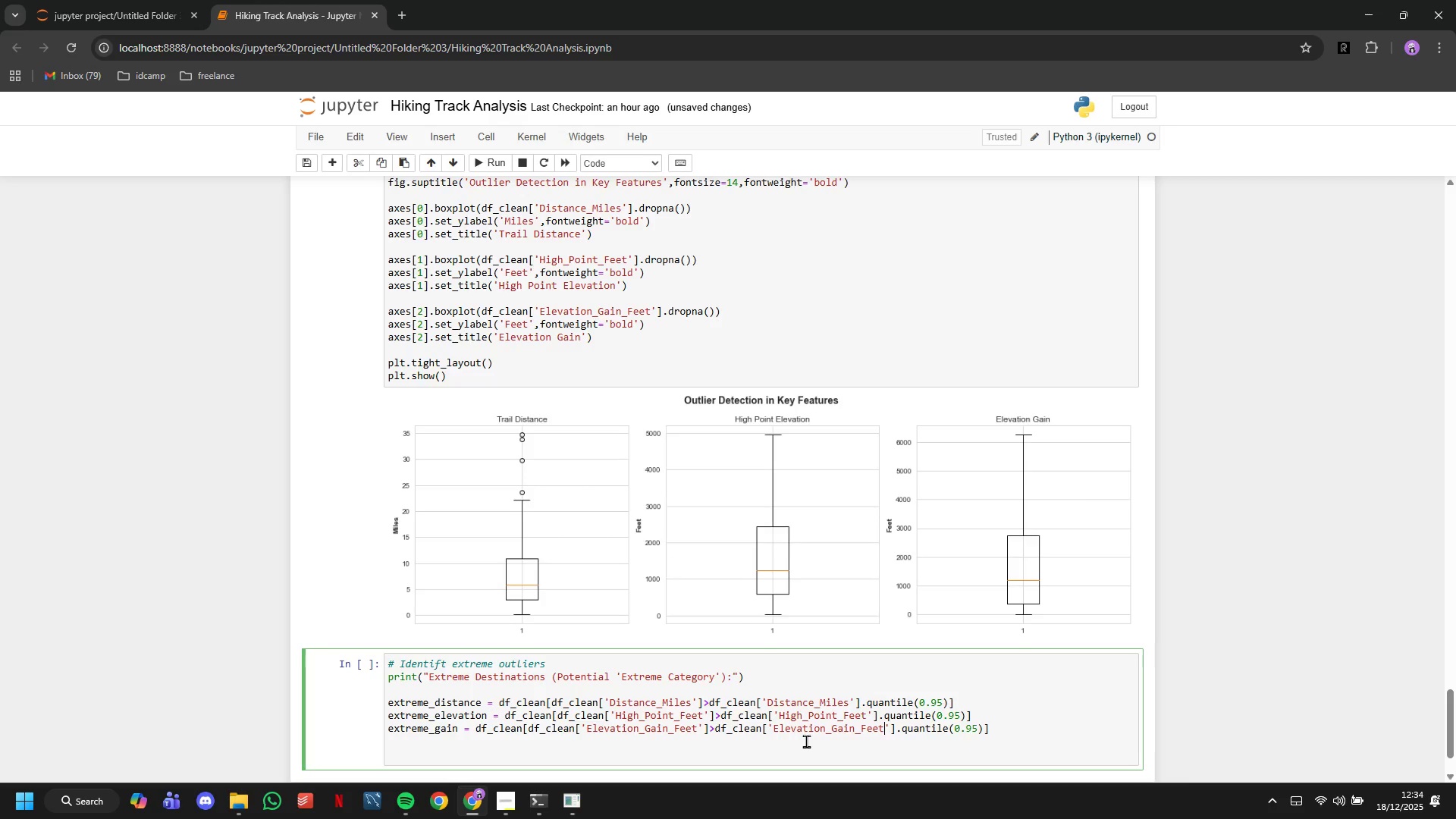 
key(Control+V)
 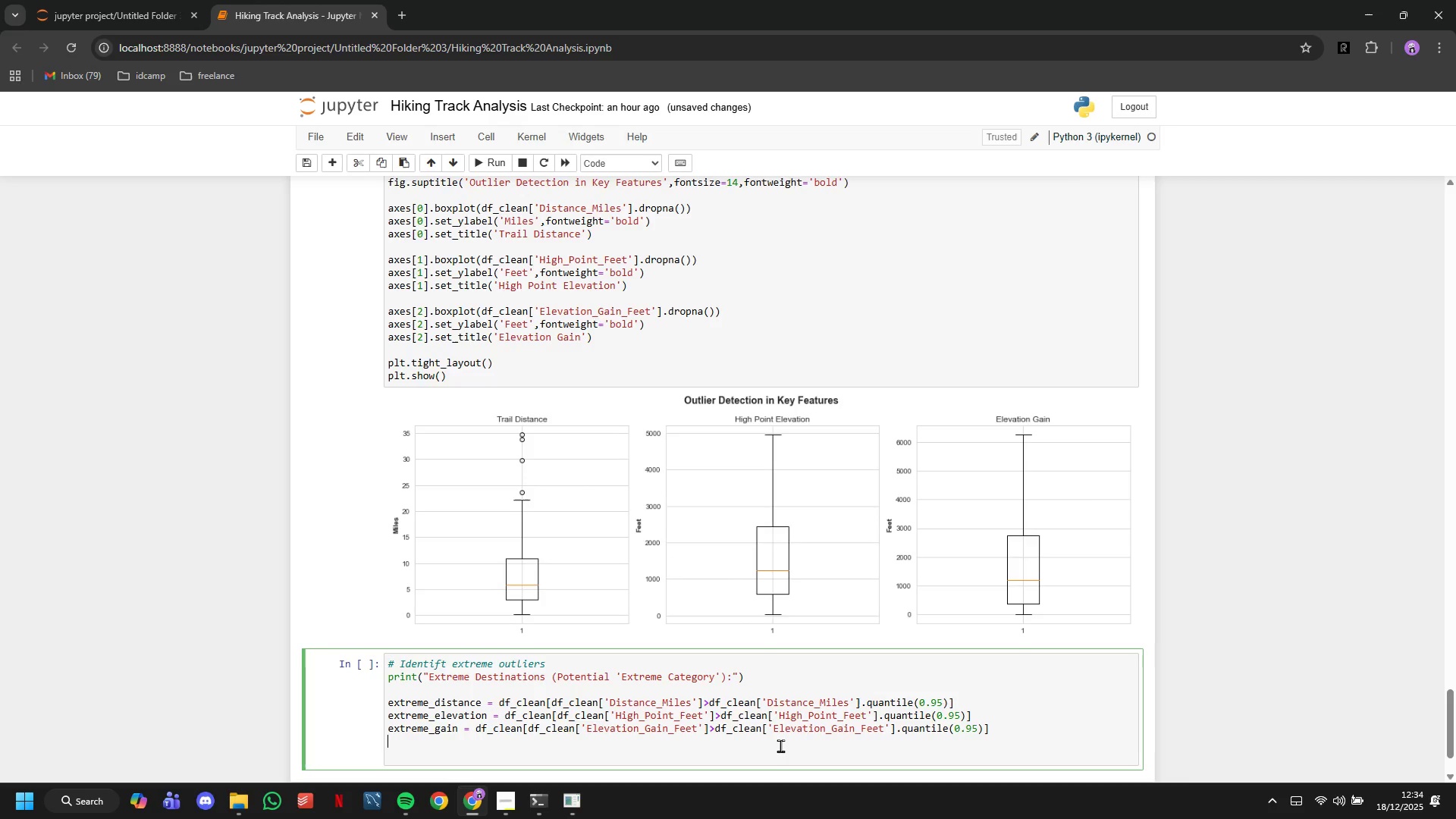 
left_click([780, 745])
 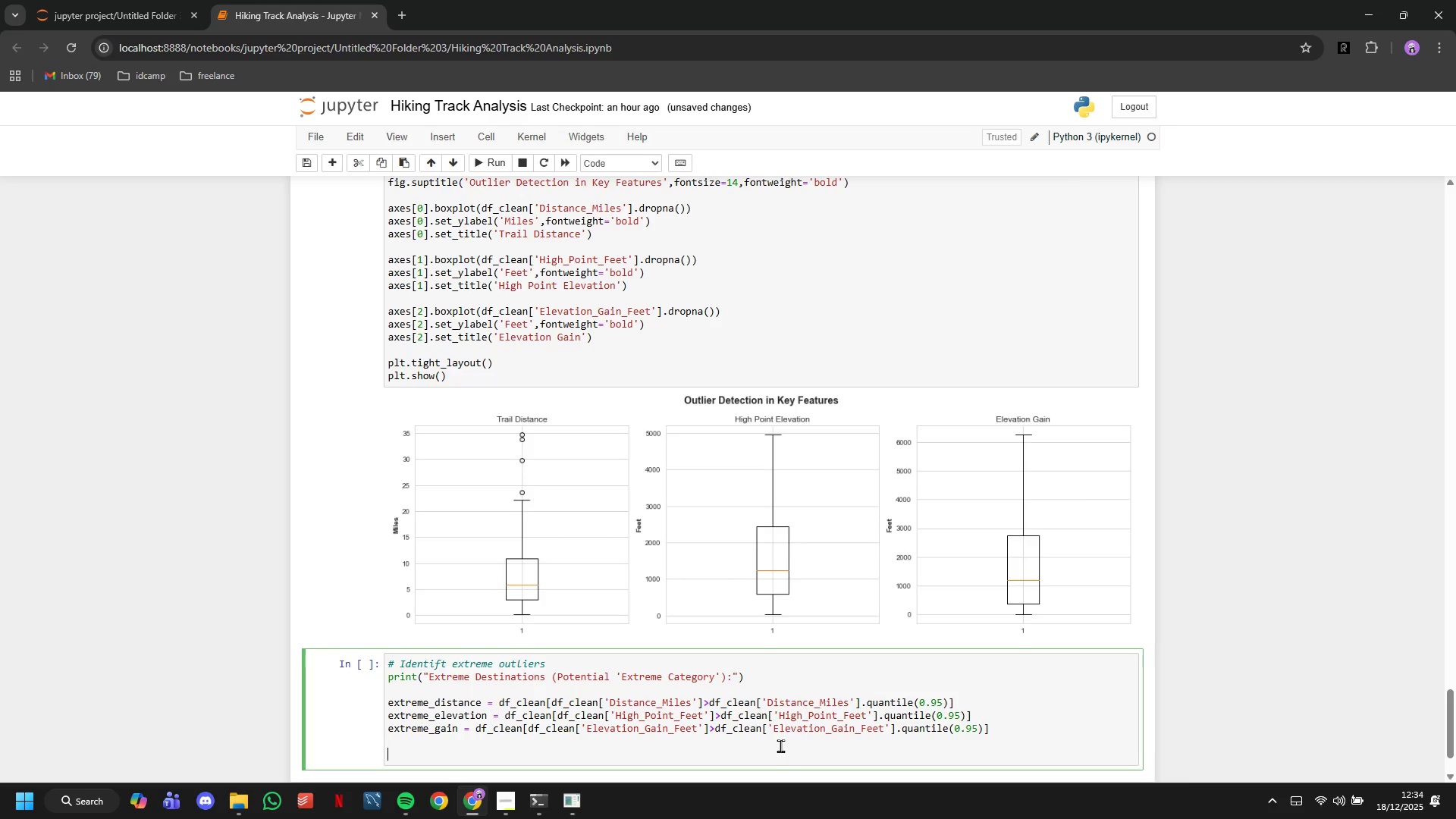 
key(ArrowDown)
 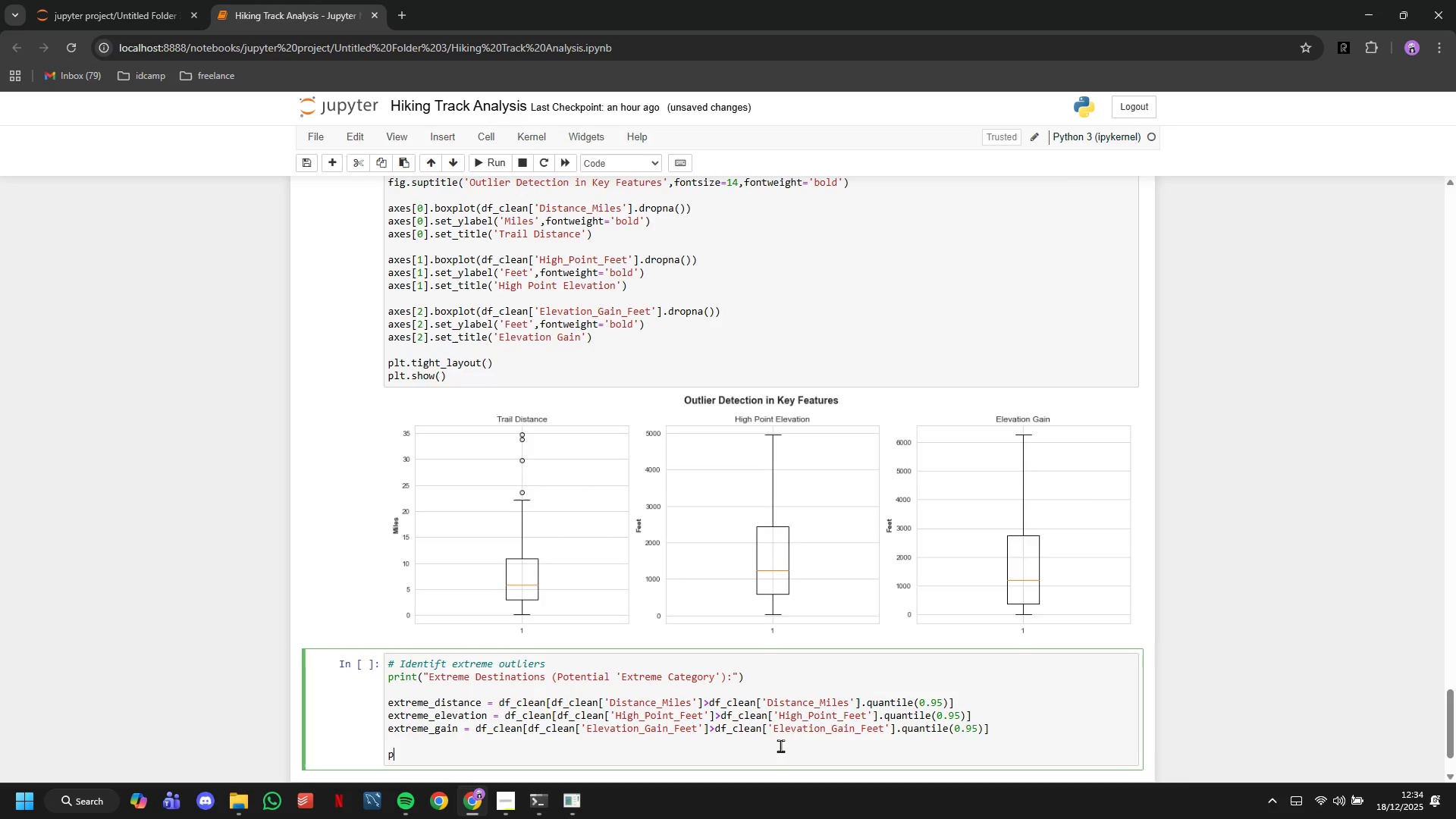 
type(pirn)
key(Backspace)
key(Backspace)
key(Backspace)
type(rint(")
 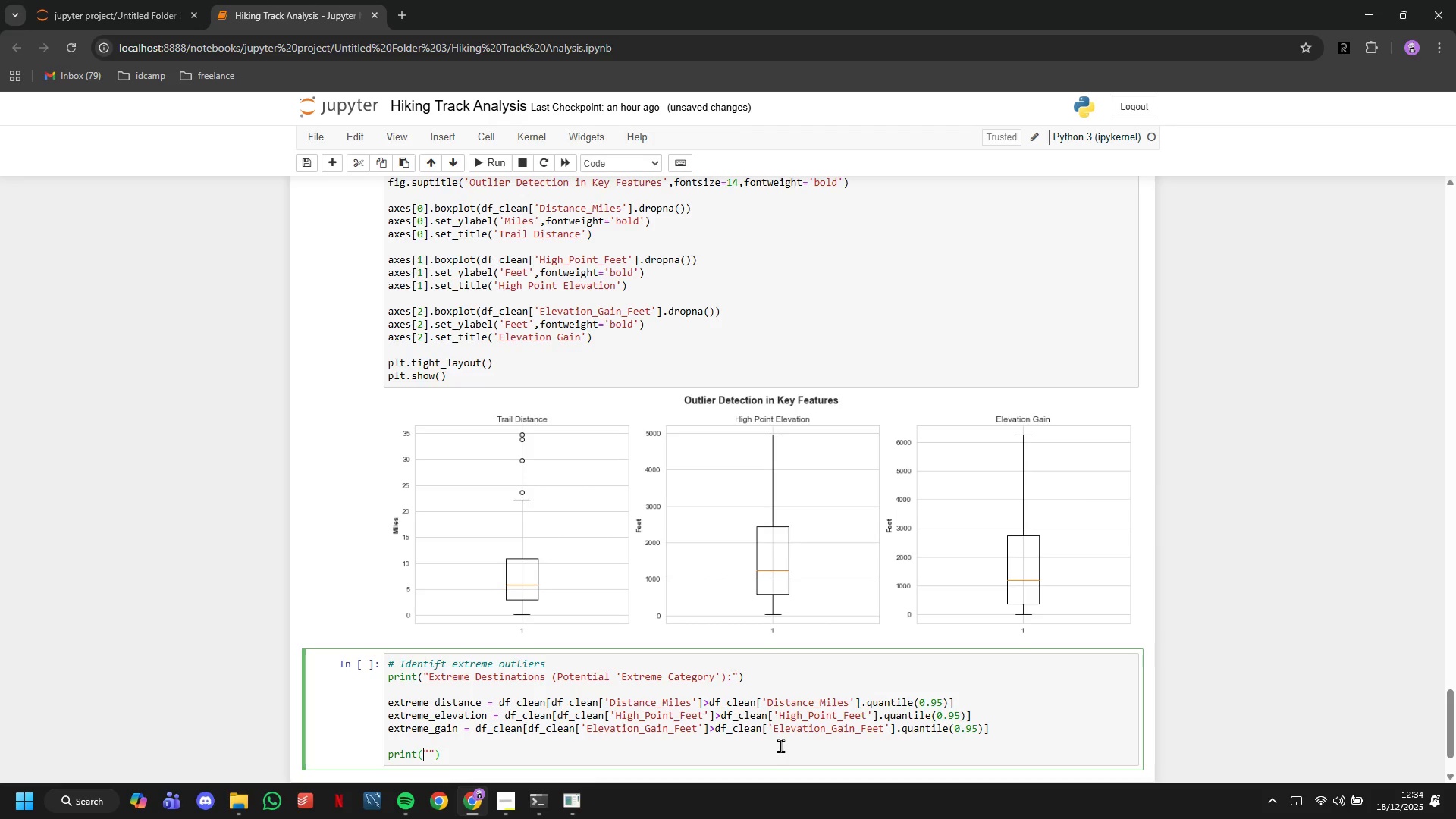 
key(ArrowLeft)
 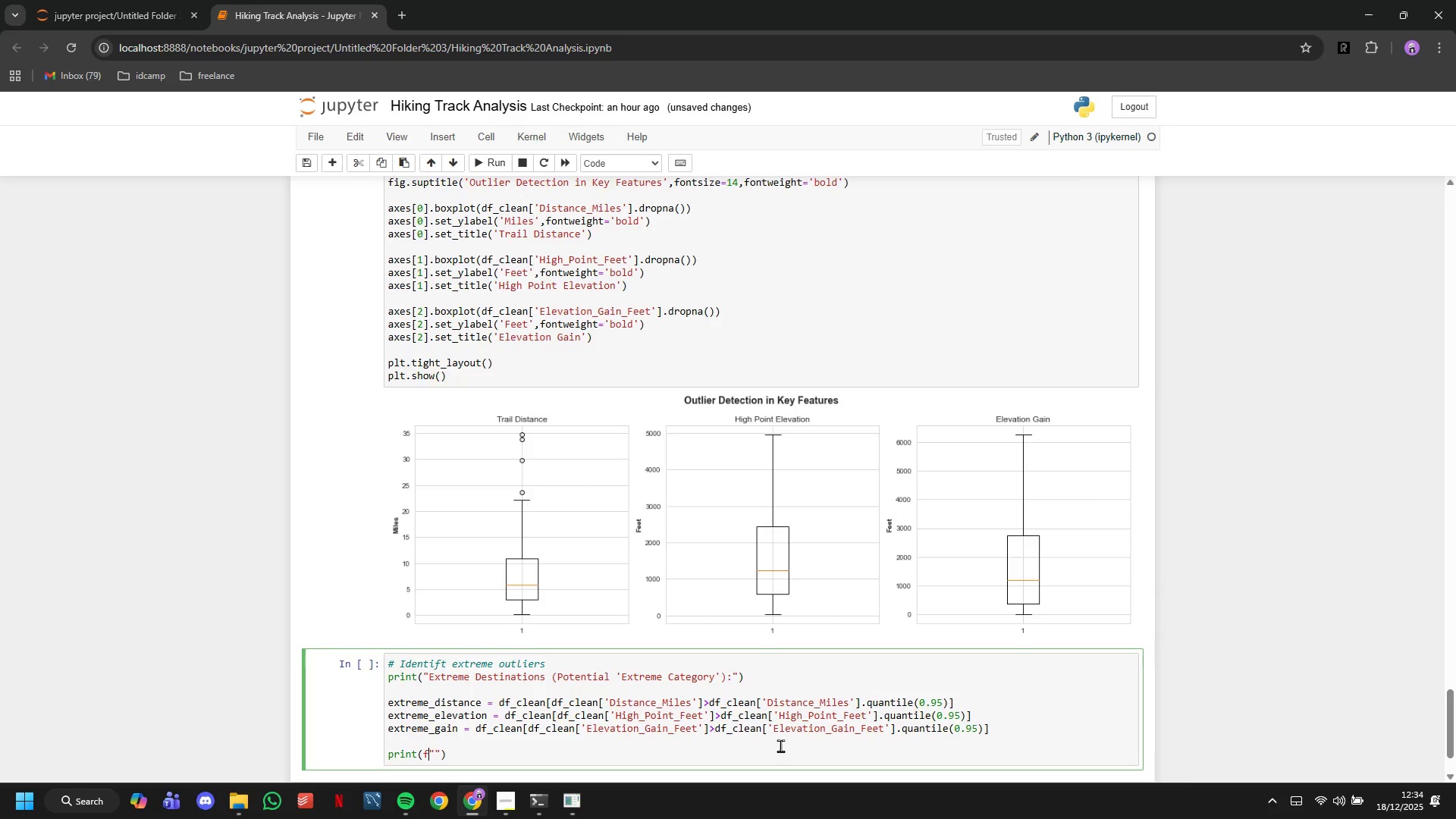 
key(F)
 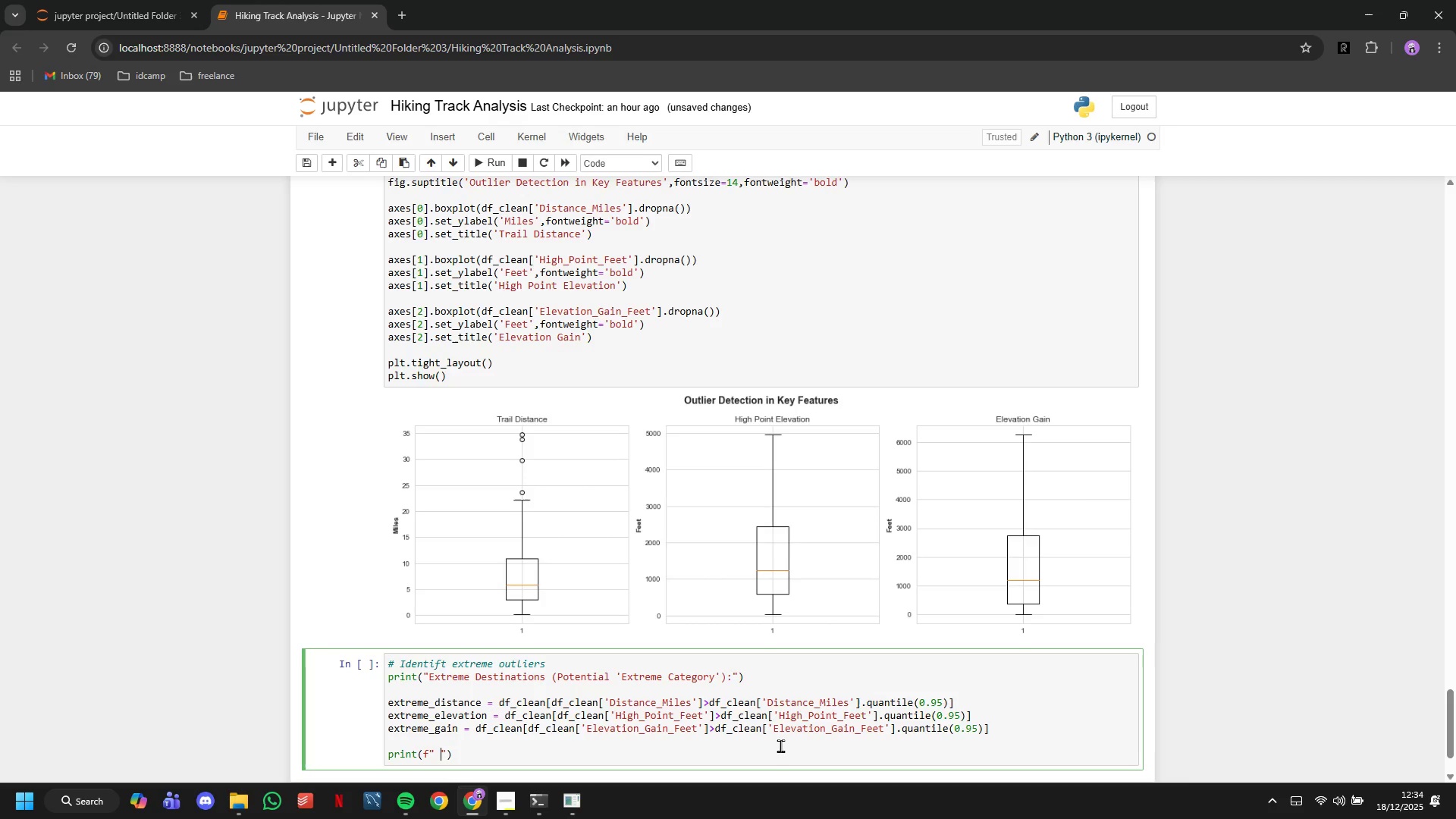 
key(ArrowRight)
 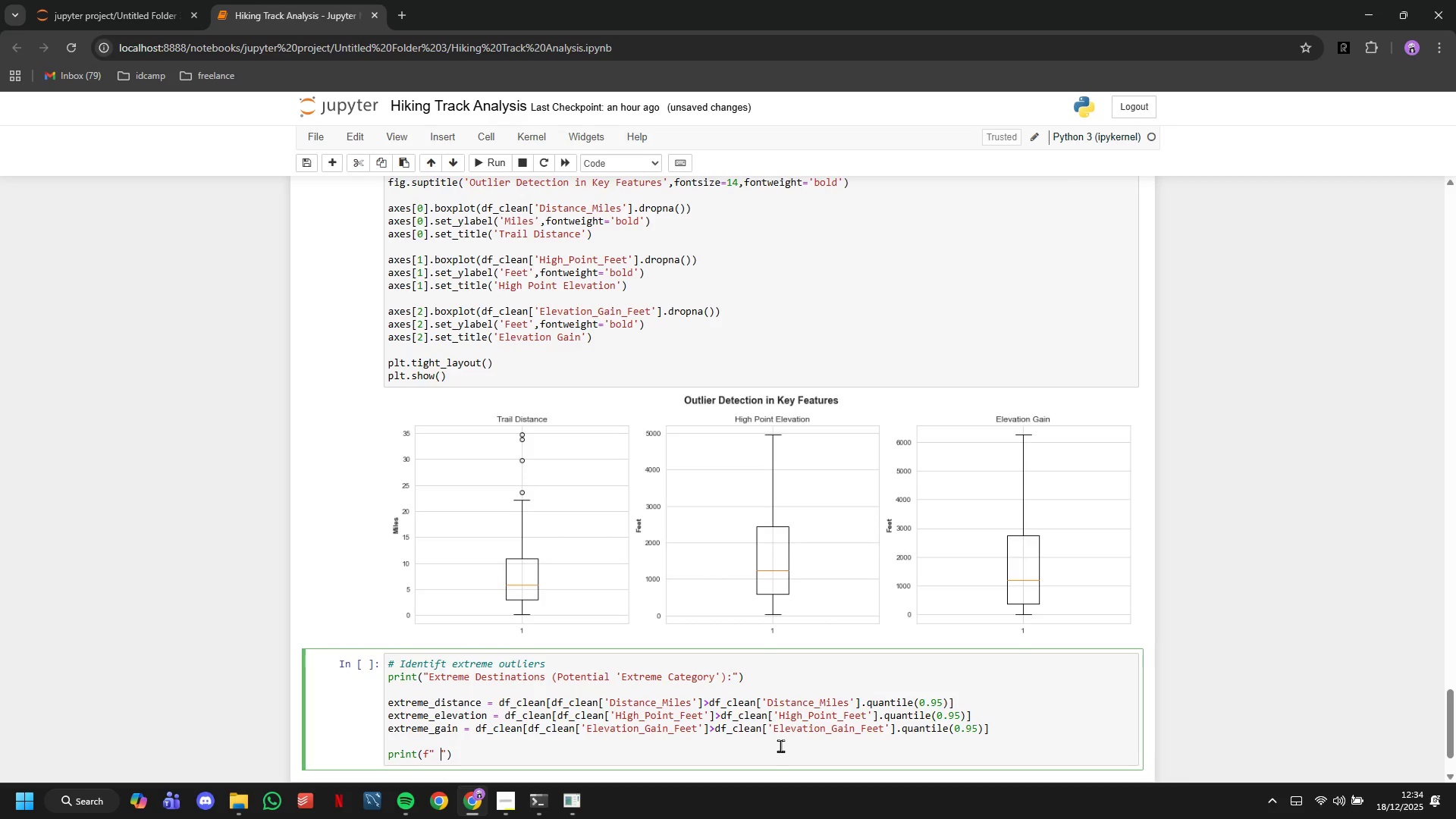 
type( - Extremely long trails (>95th percentai)
key(Backspace)
type(le)
key(Backspace)
key(Backspace)
key(Backspace)
type(ile)
 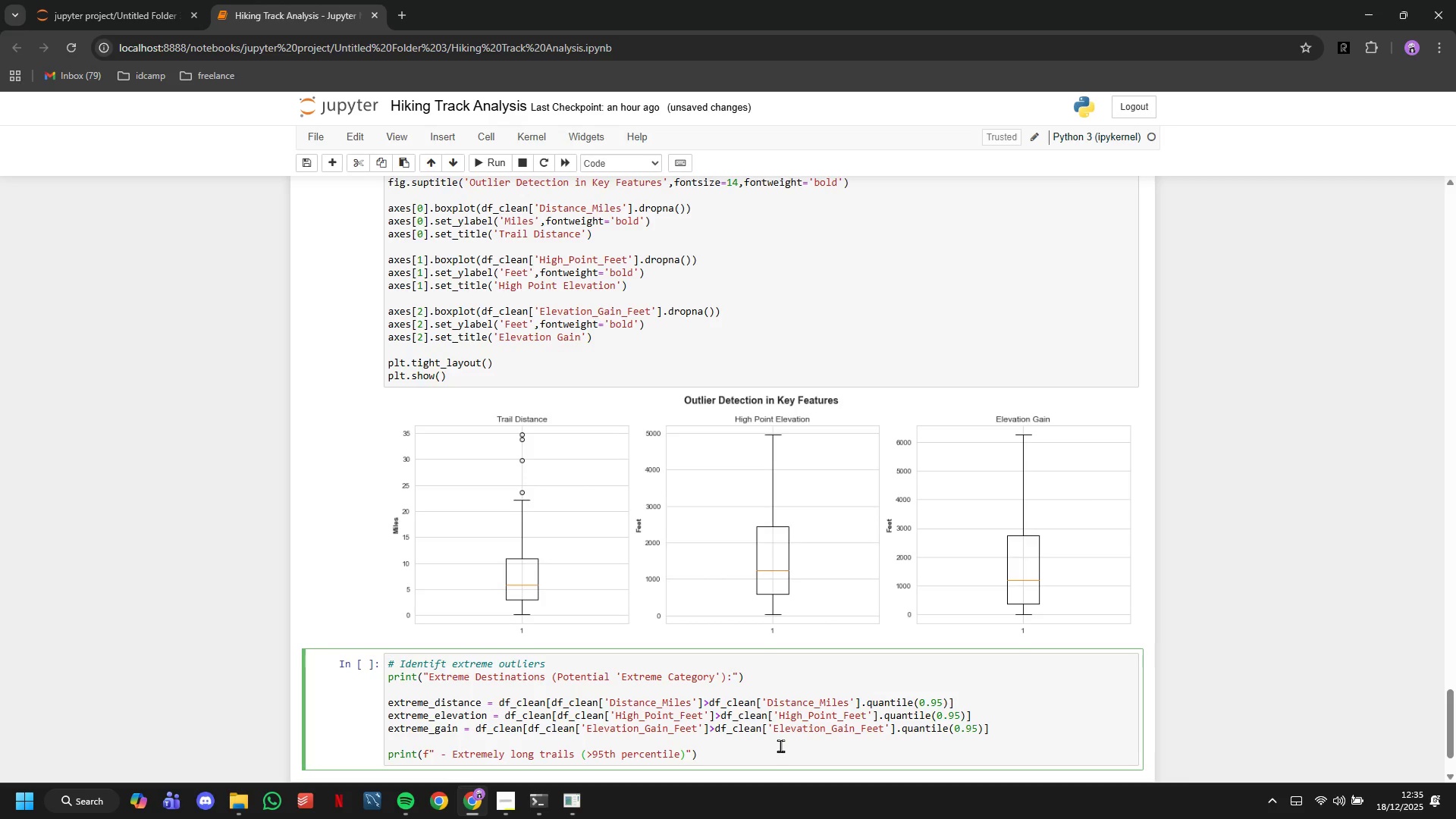 
key(ArrowRight)
 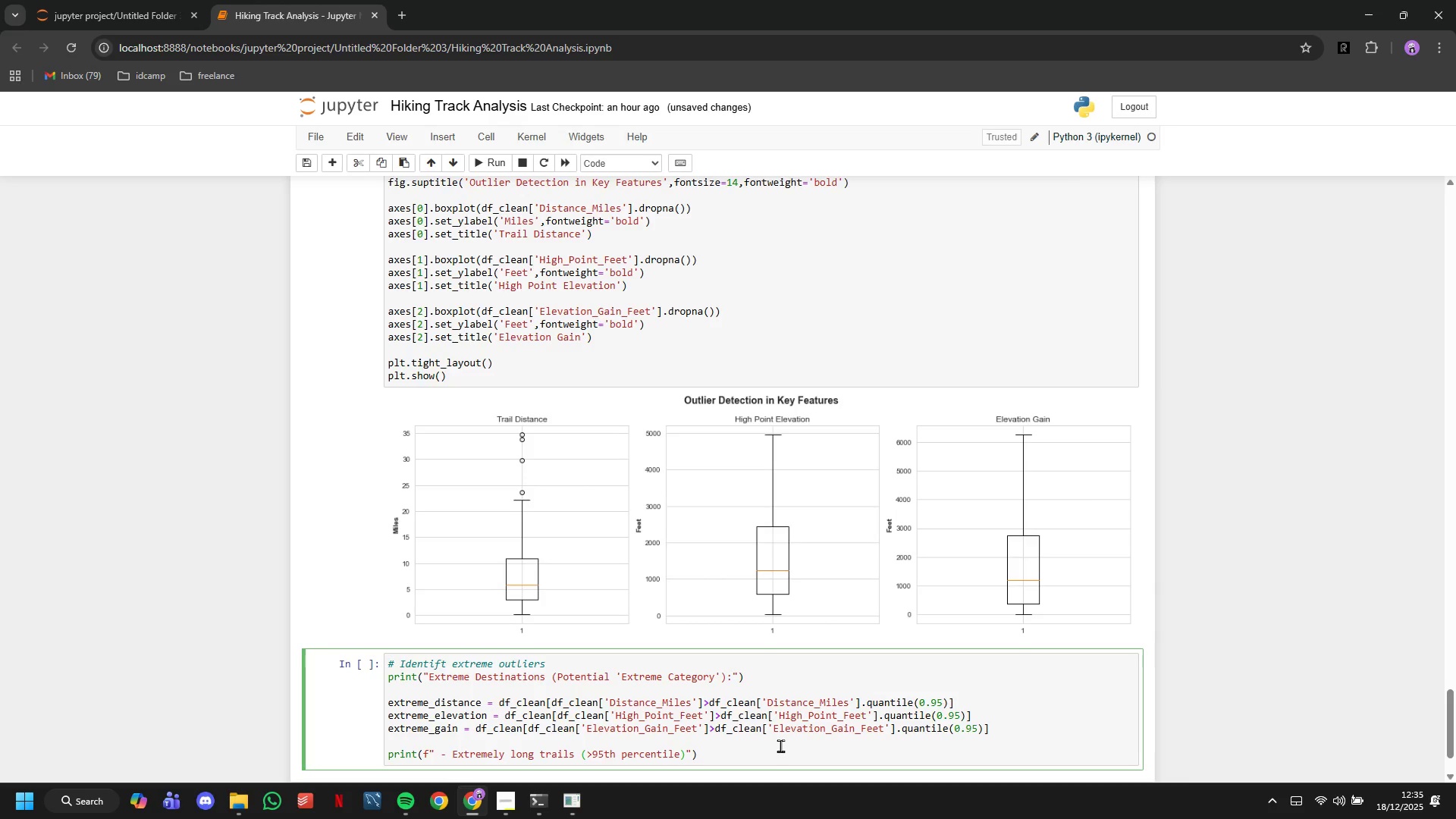 
type(: {;)
key(Backspace)
type(len(extreme_distance)
 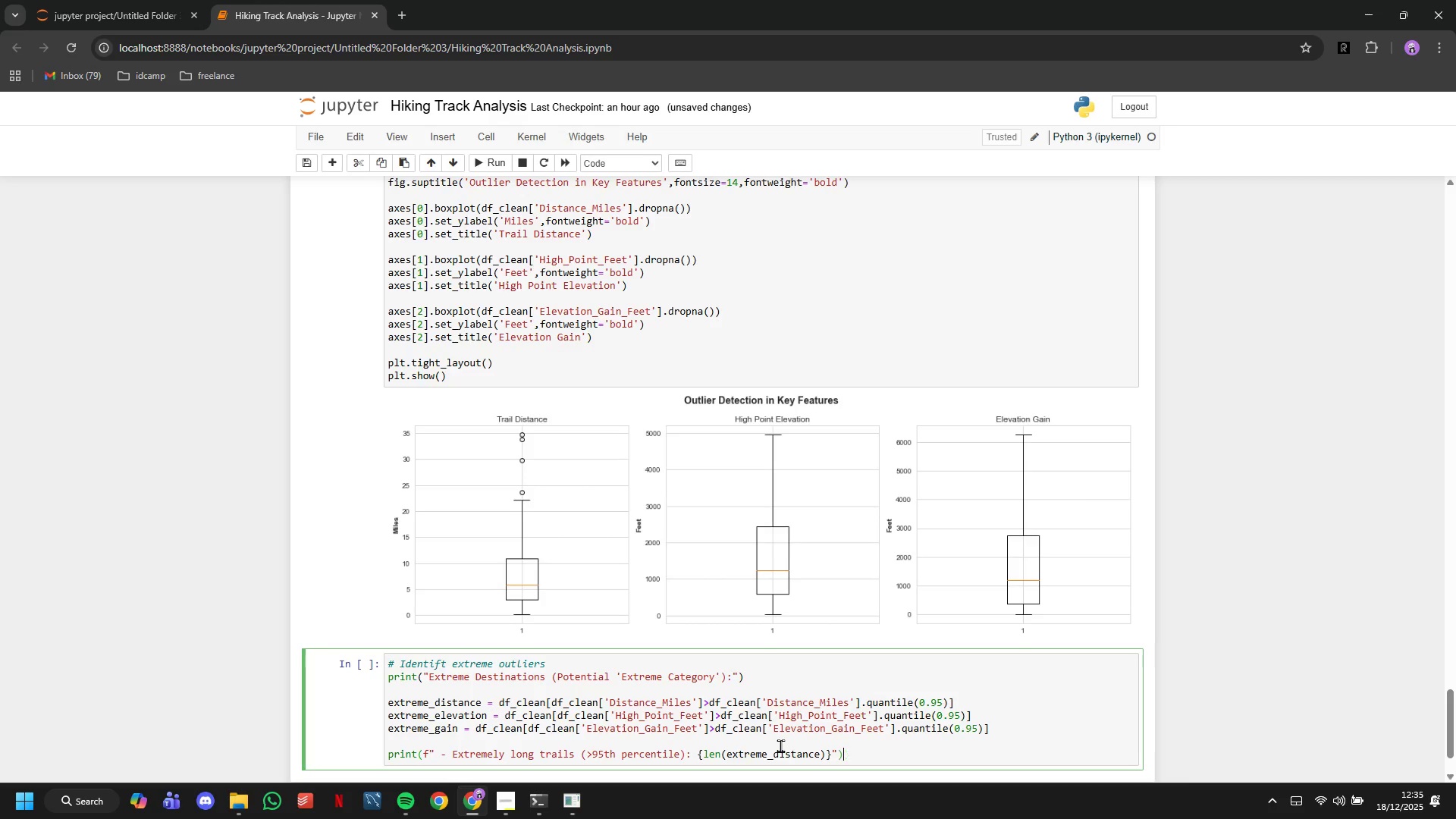 
 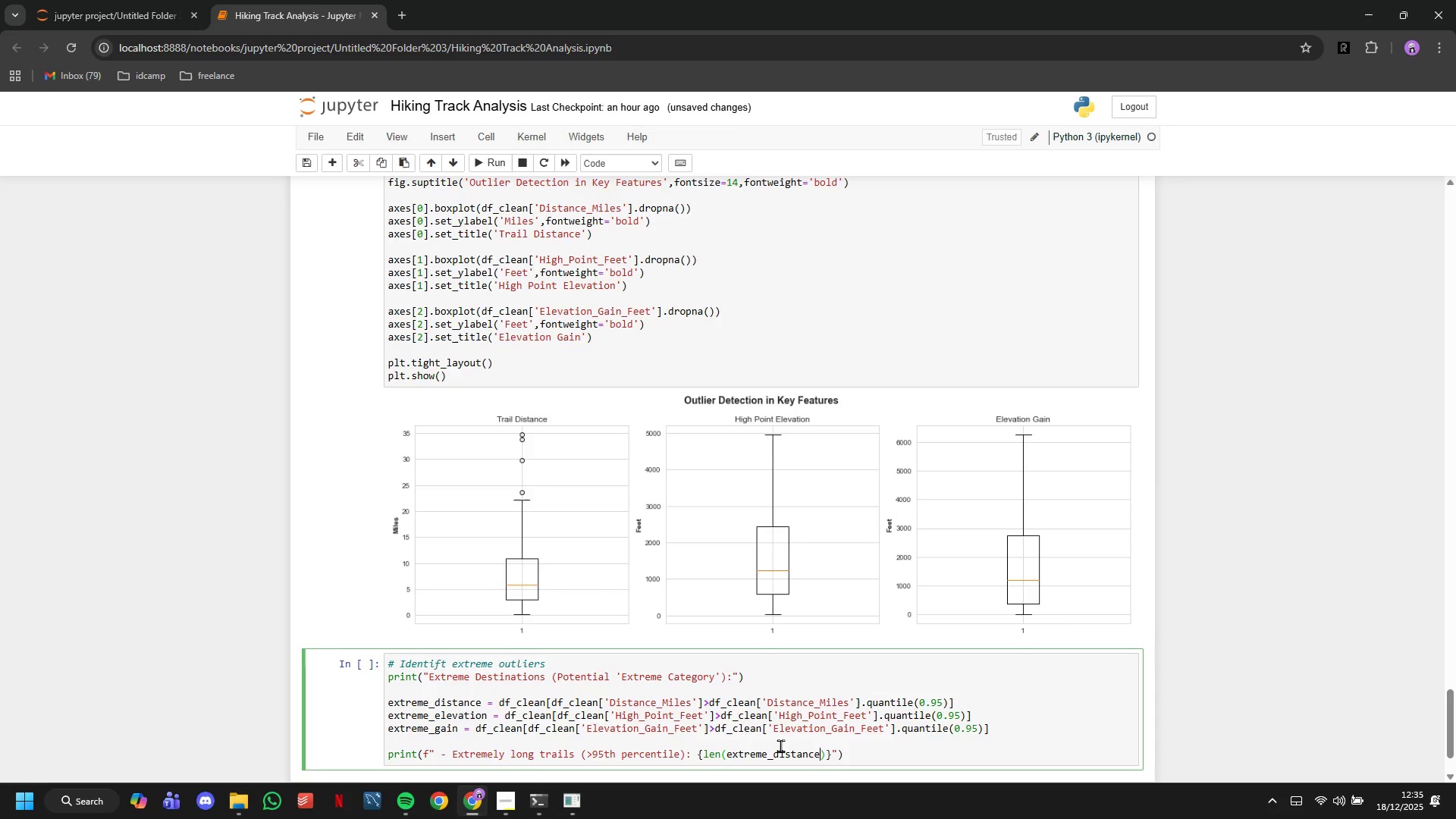 
key(ArrowRight)
 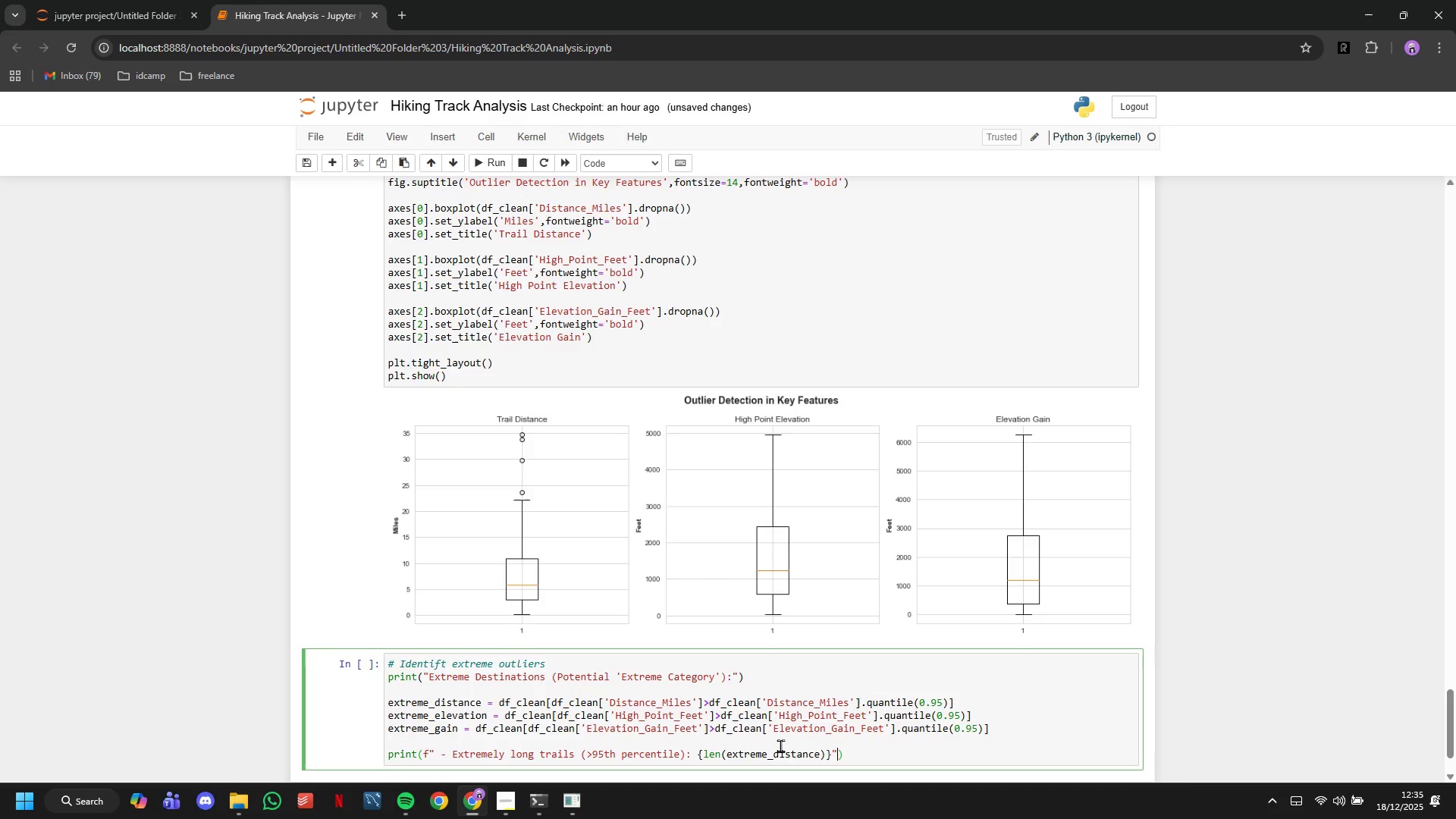 
key(ArrowRight)
 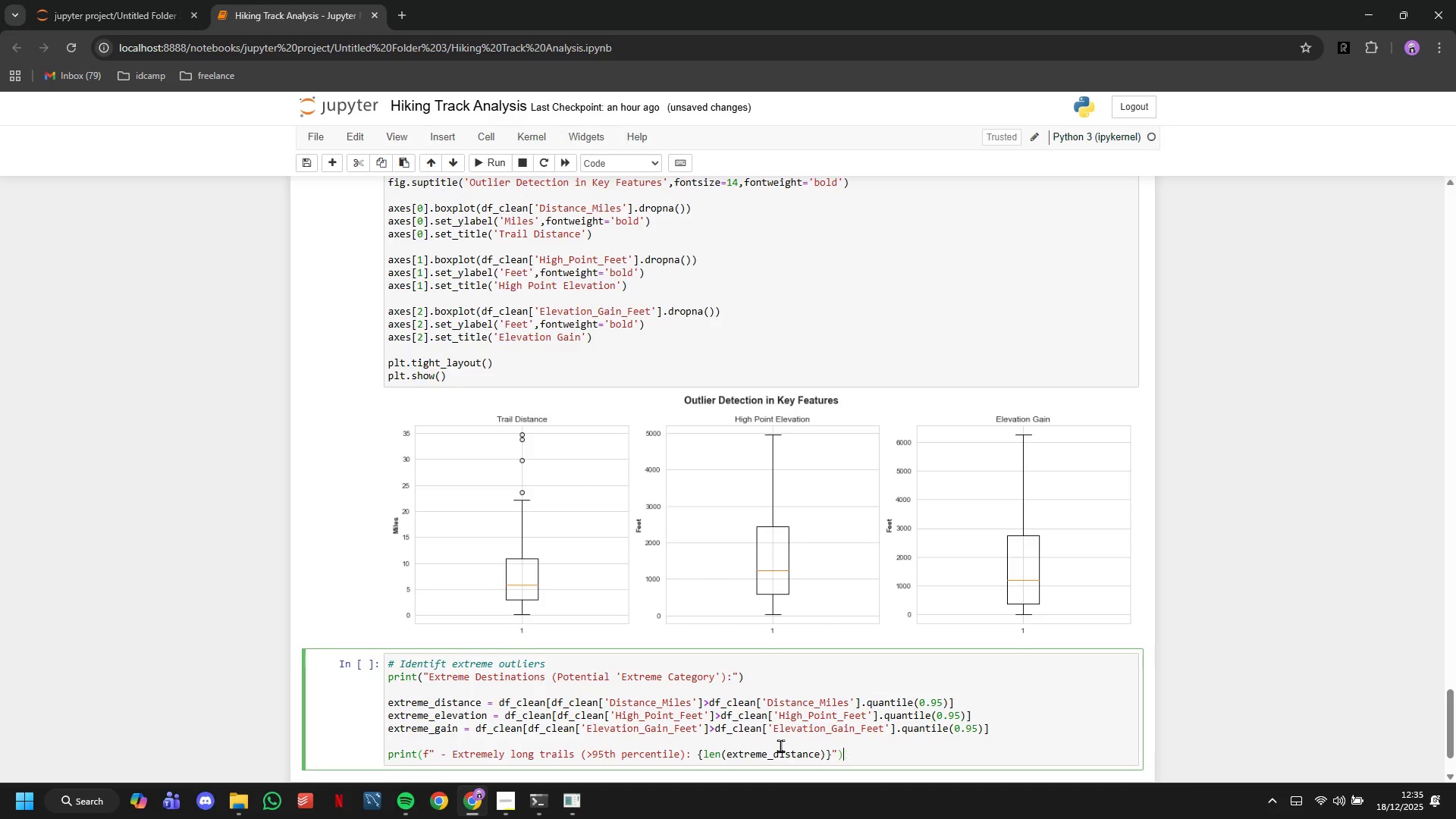 
key(ArrowRight)
 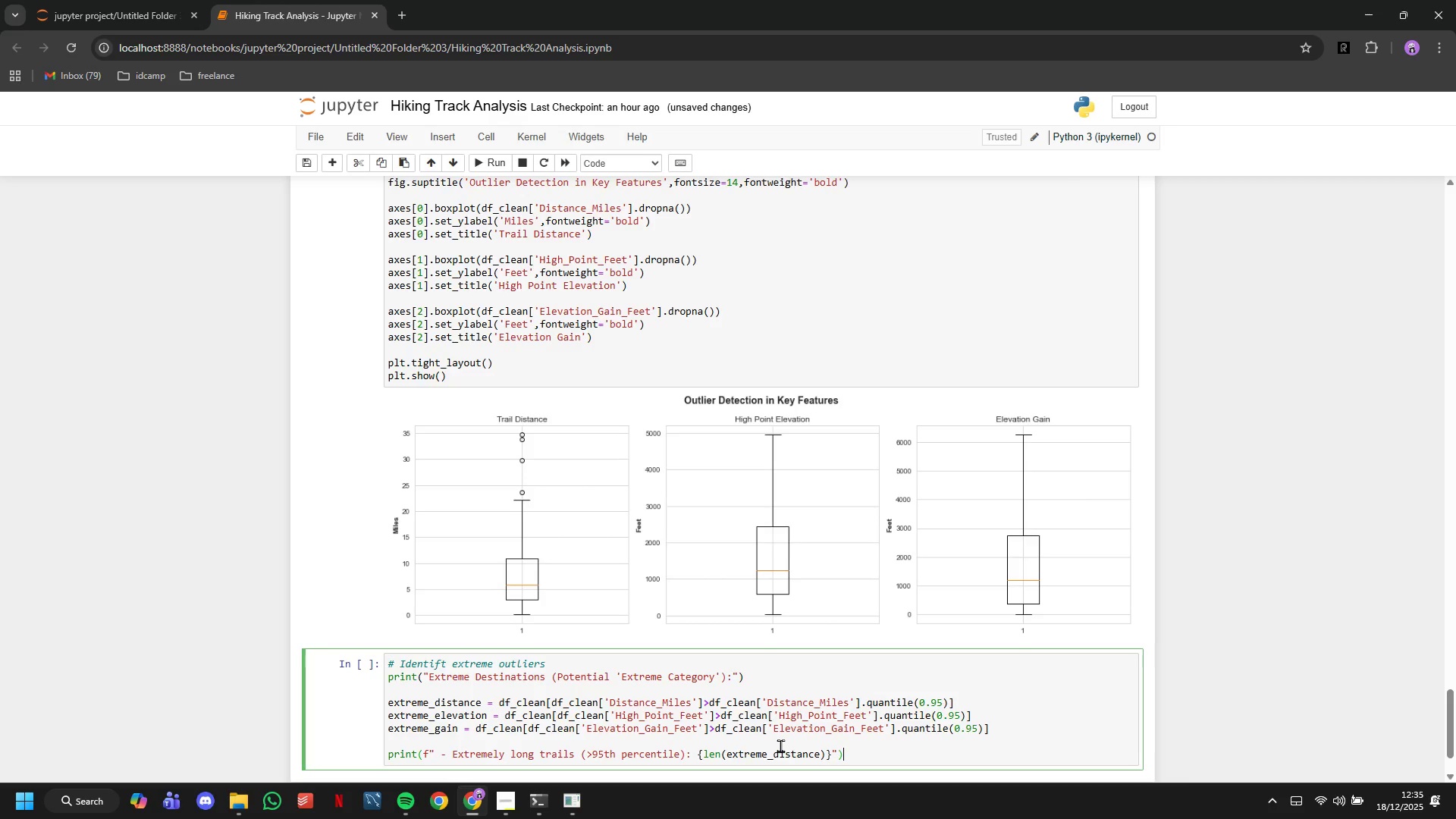 
key(ArrowRight)
 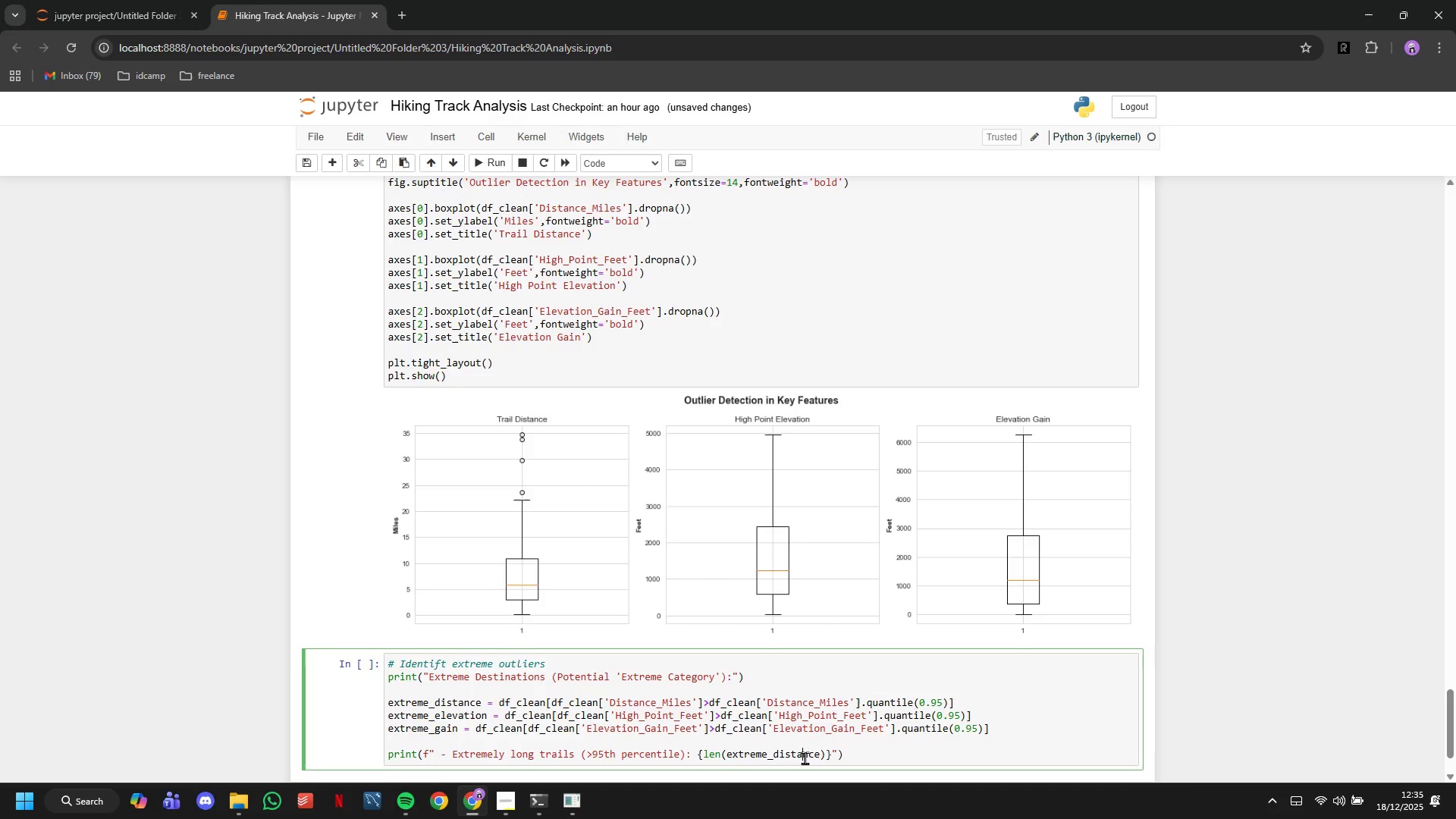 
double_click([805, 758])
 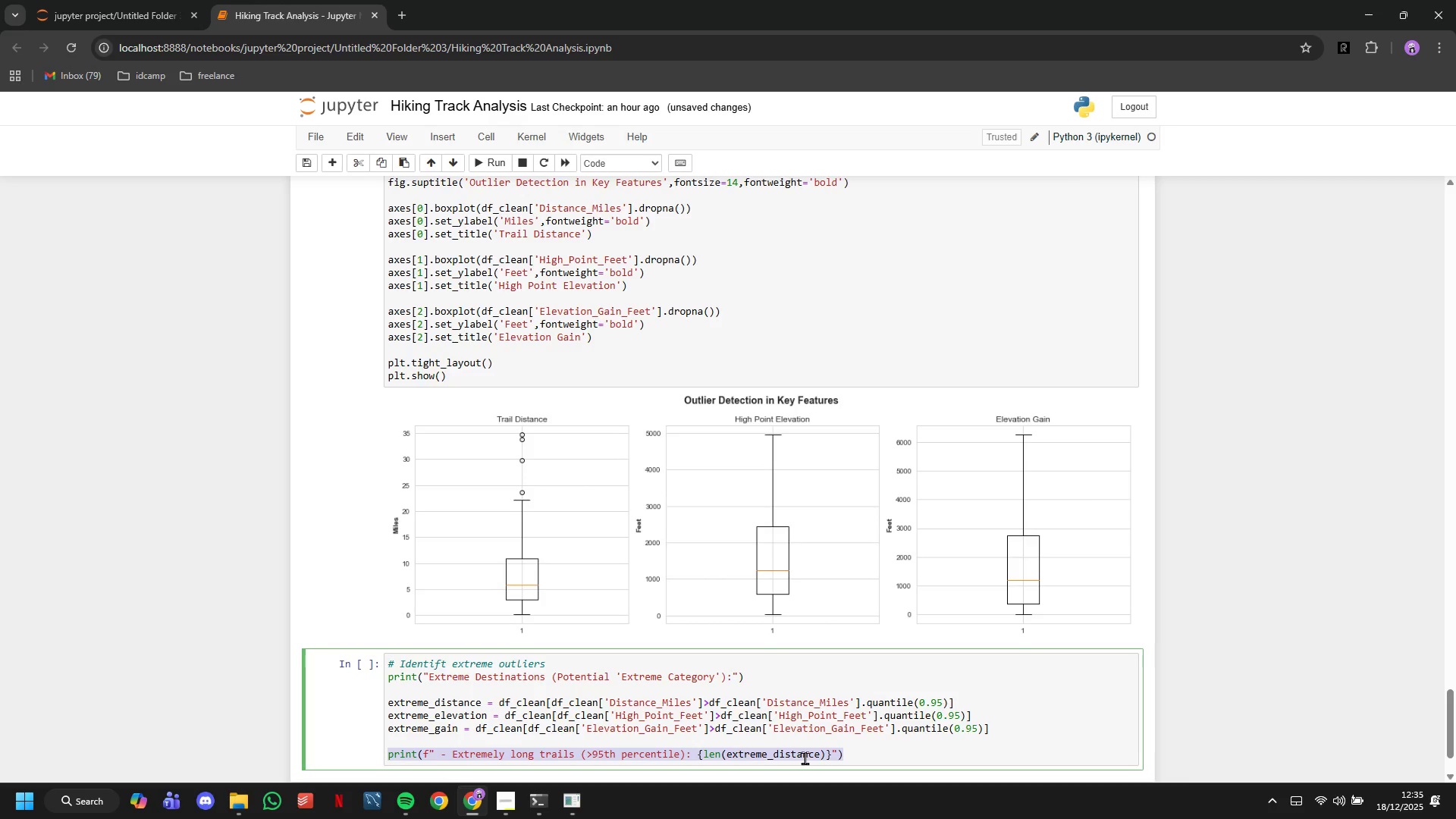 
triple_click([805, 758])
 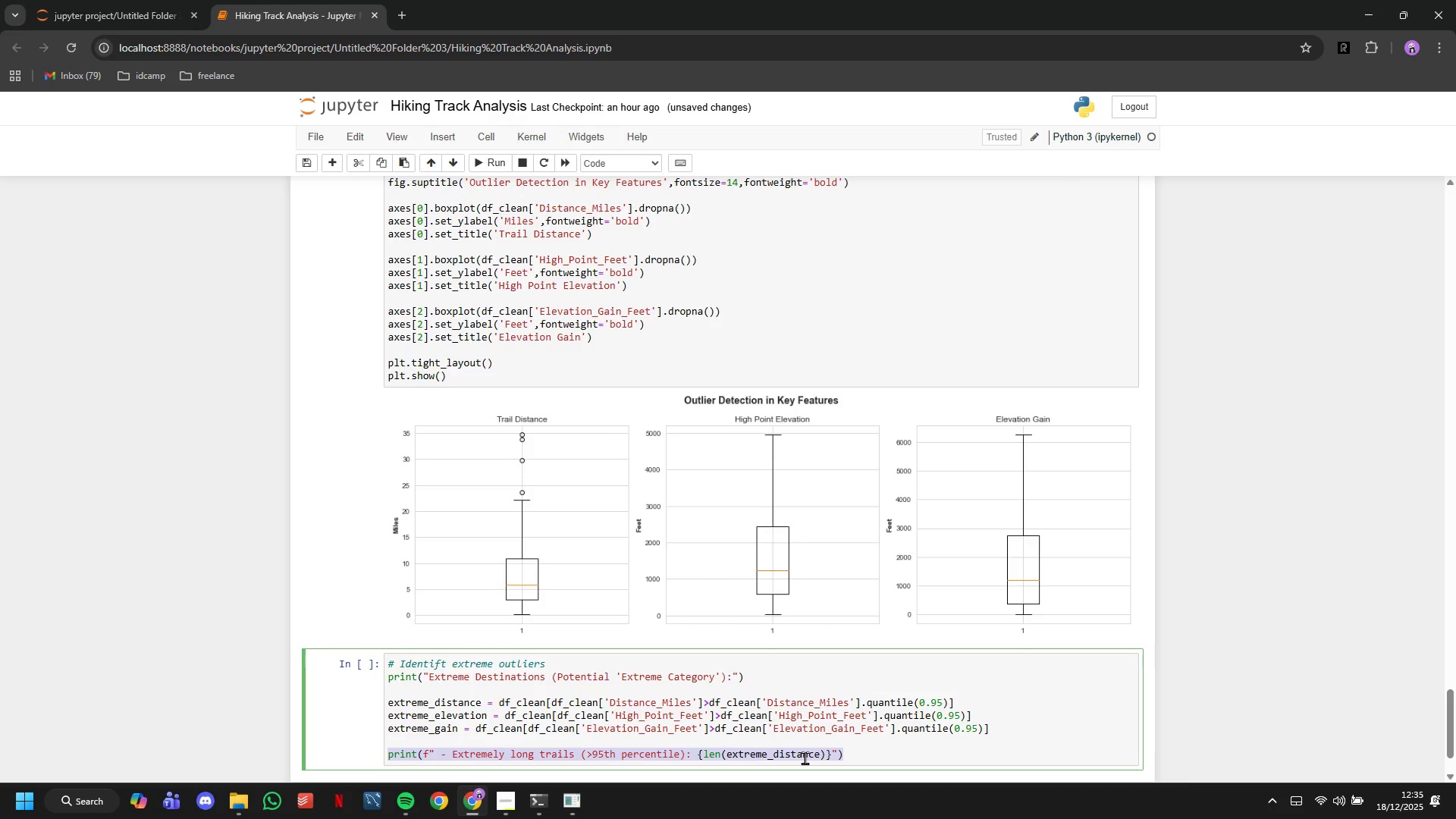 
key(Control+C)
 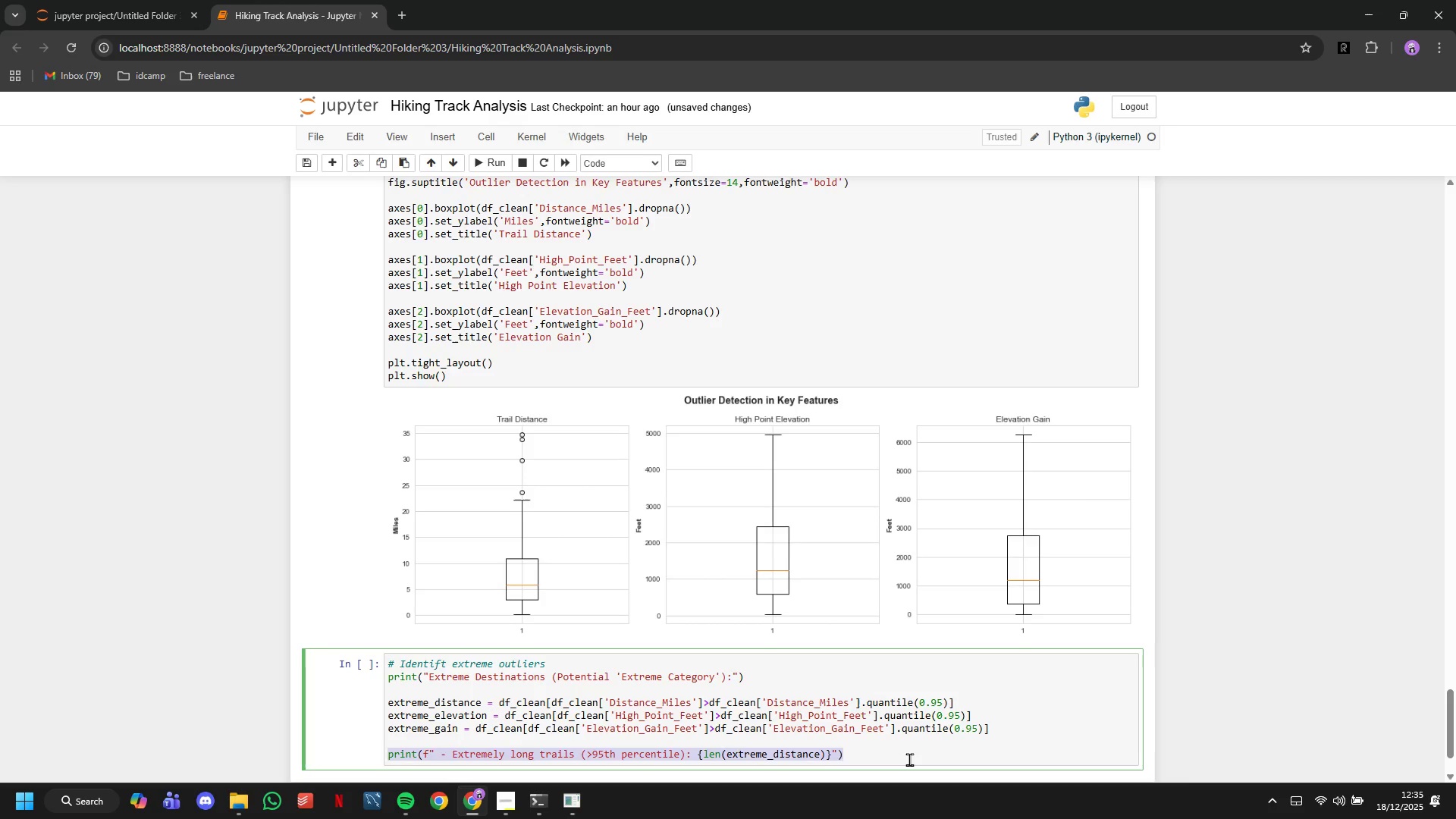 
left_click([909, 759])
 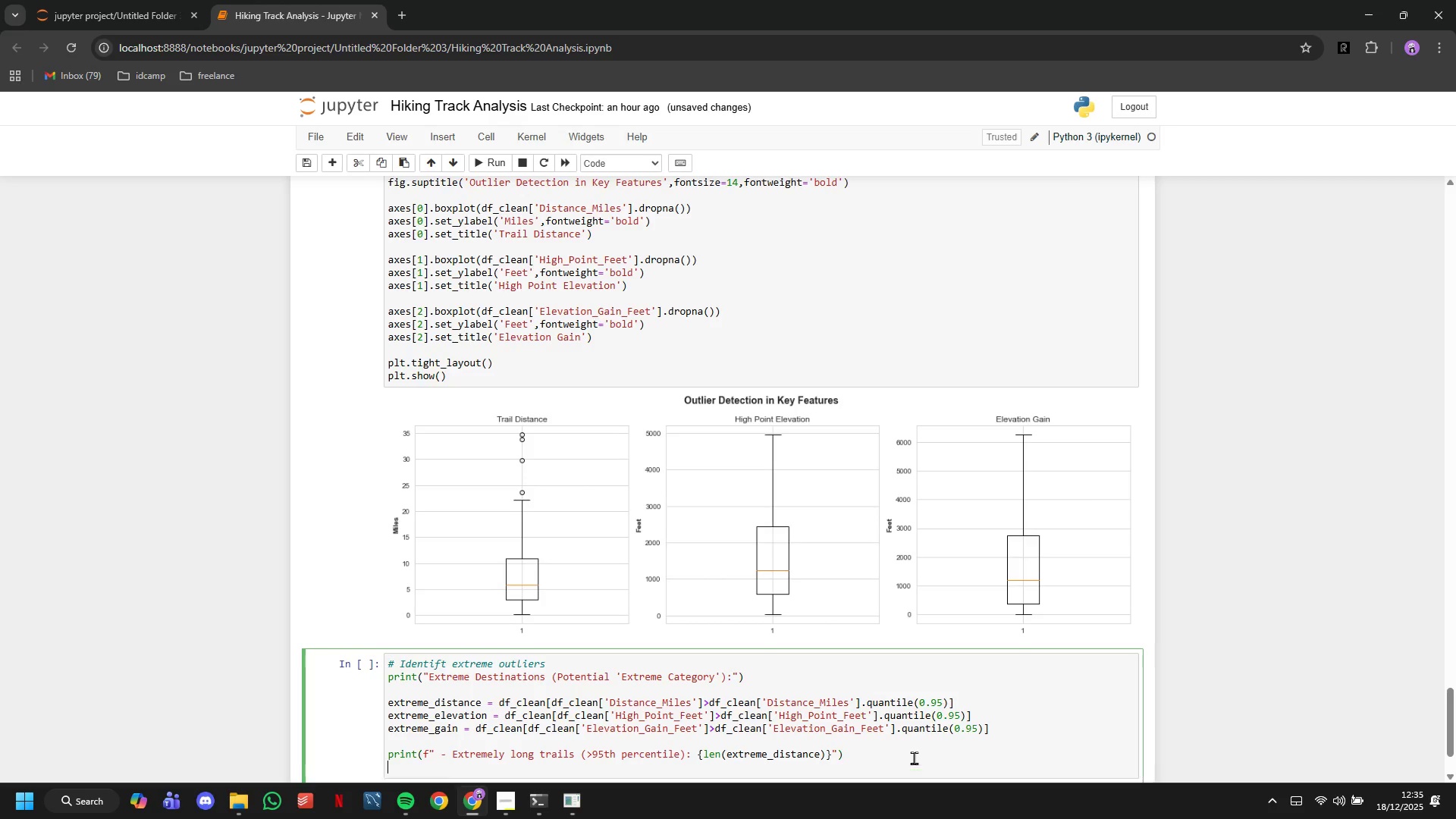 
key(Enter)
 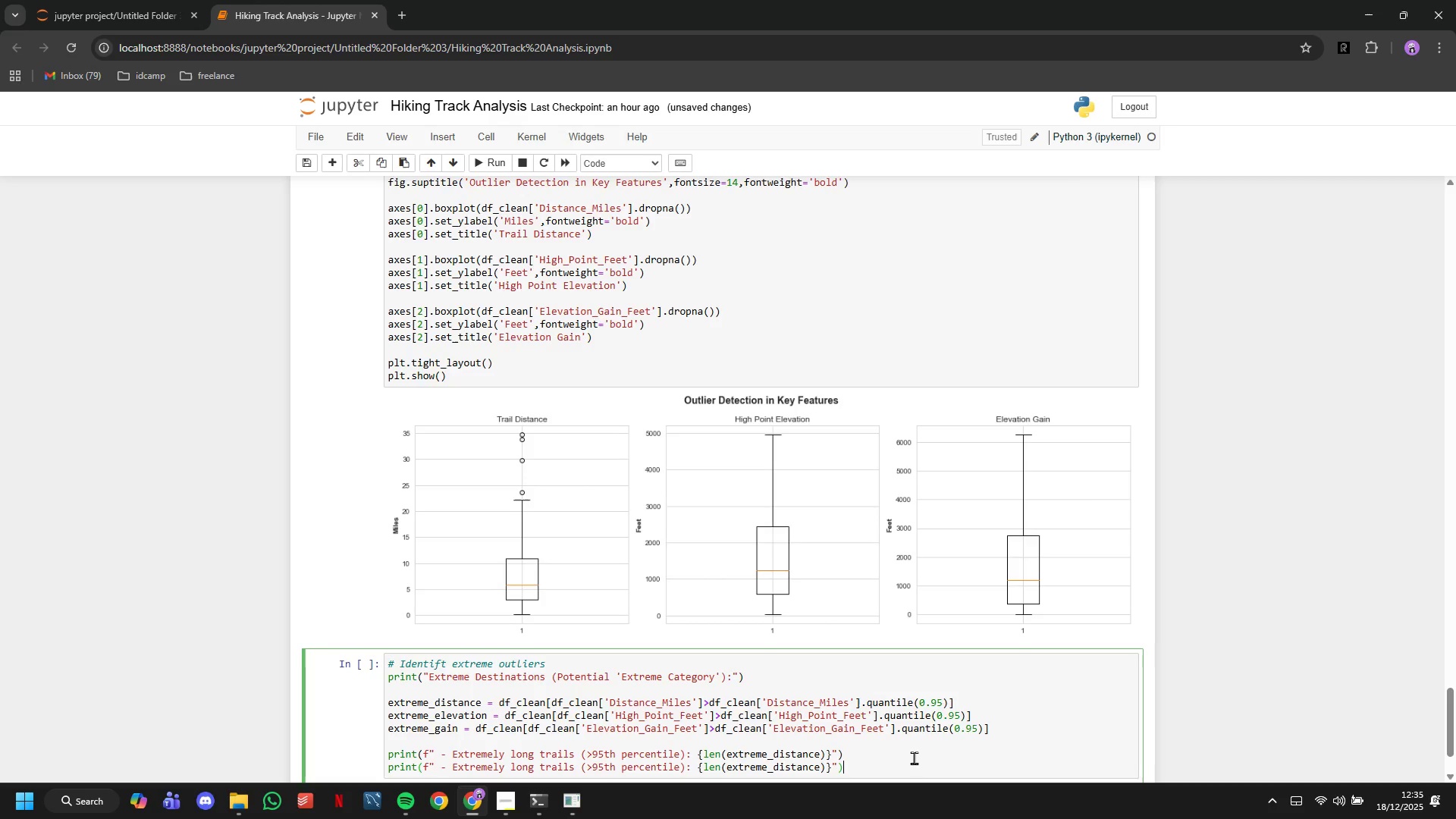 
key(Control+V)
 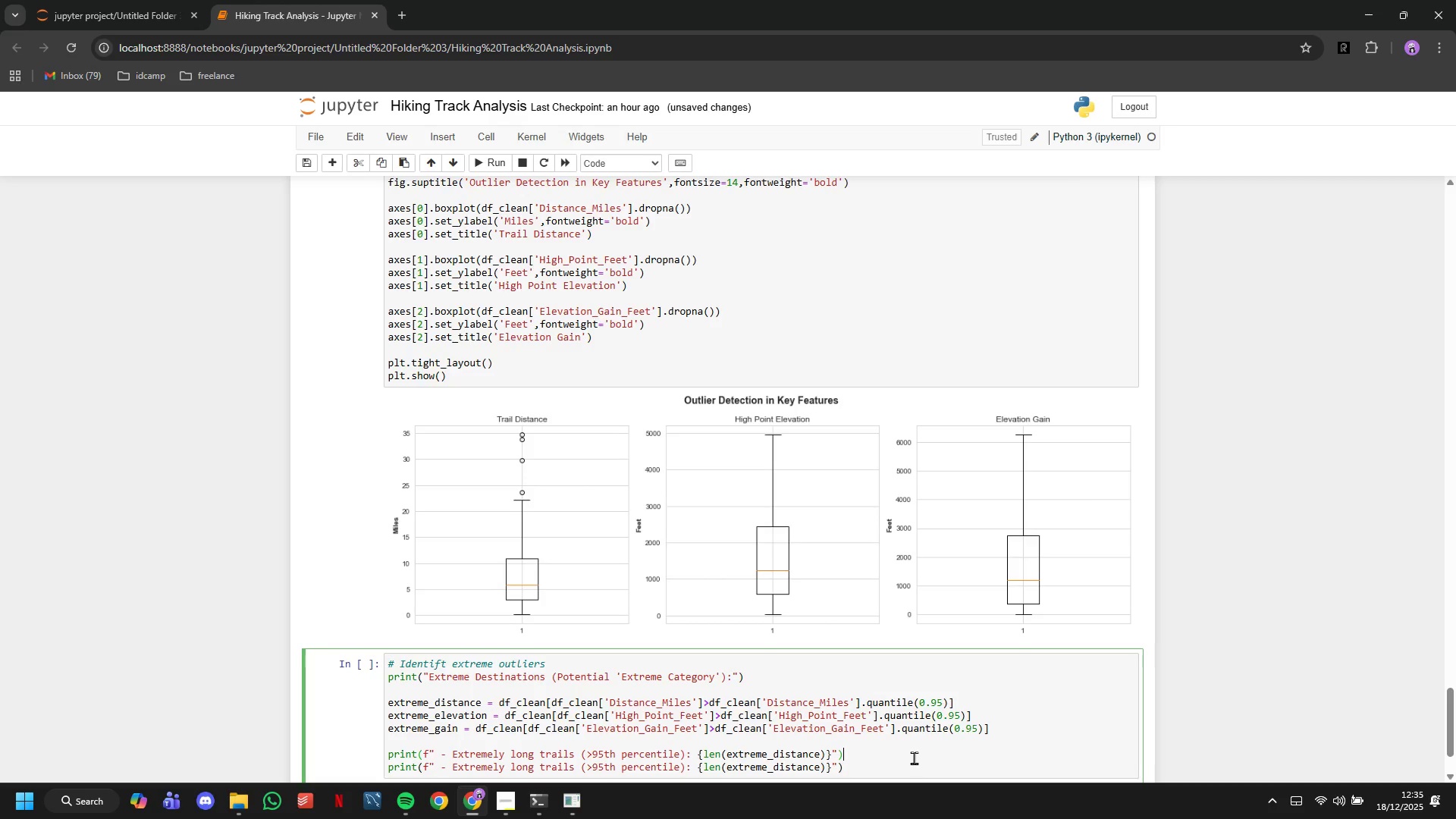 
key(ArrowUp)
 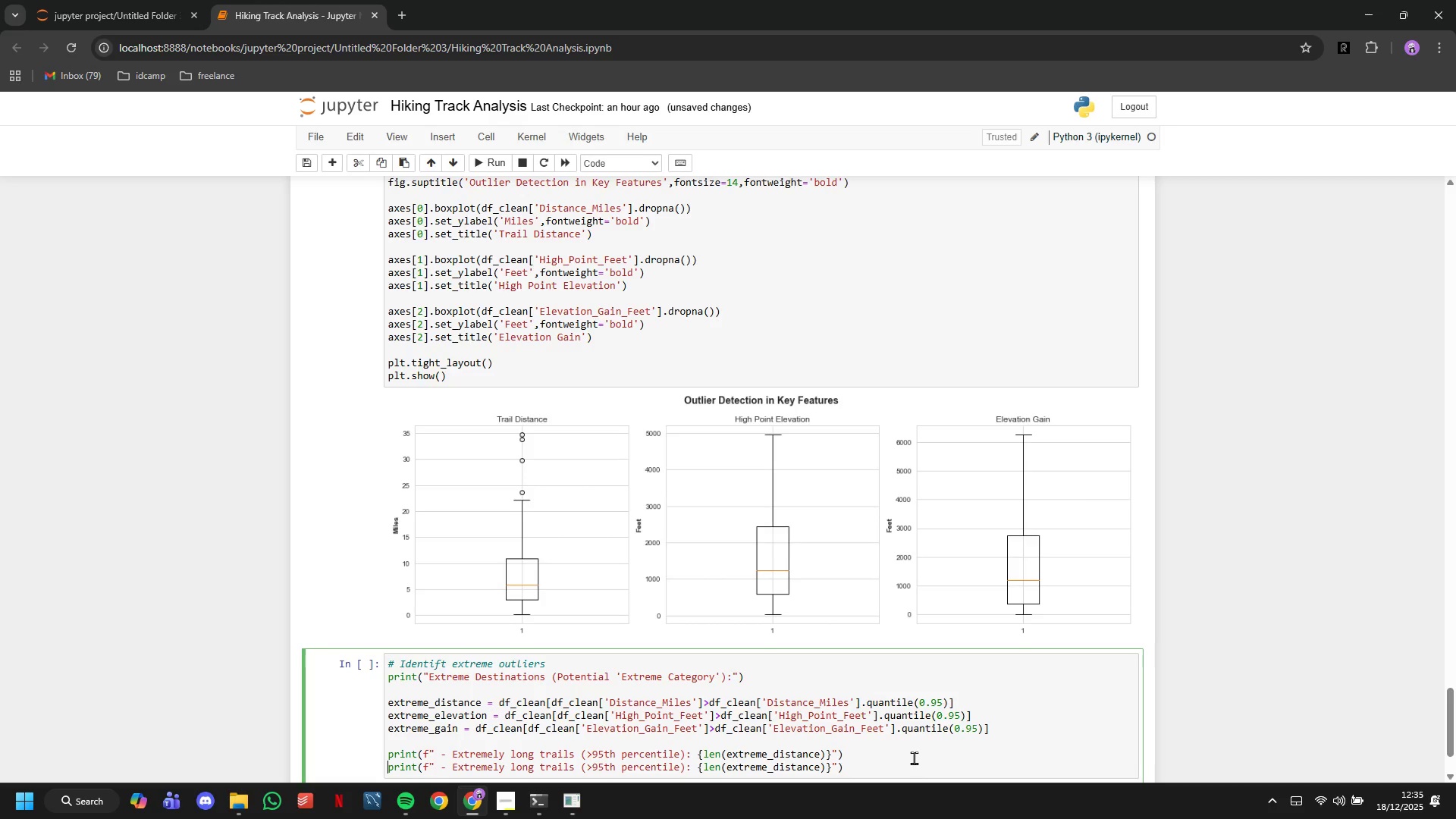 
key(ArrowRight)
 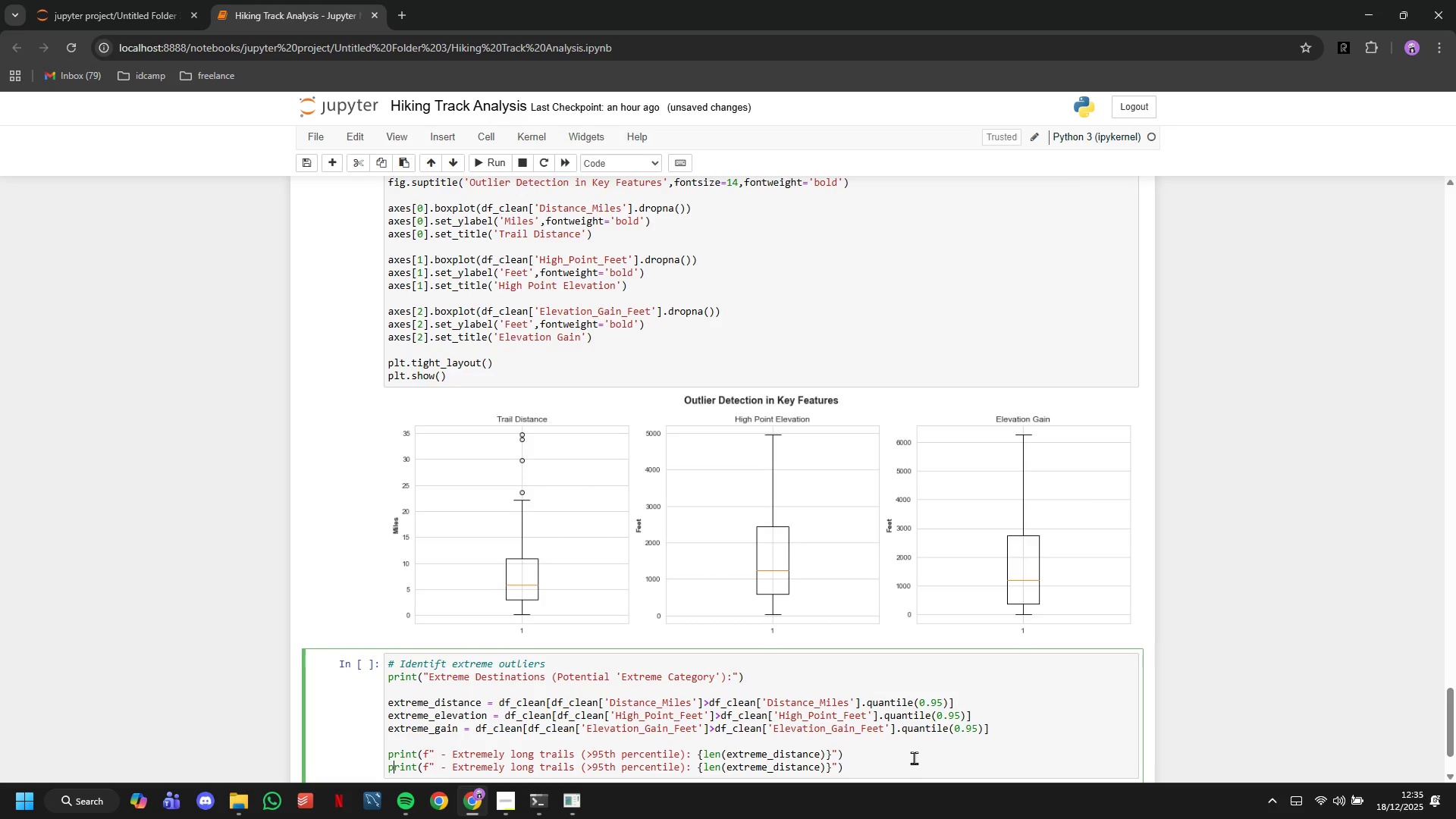 
hold_key(key=ArrowRight, duration=1.2)
 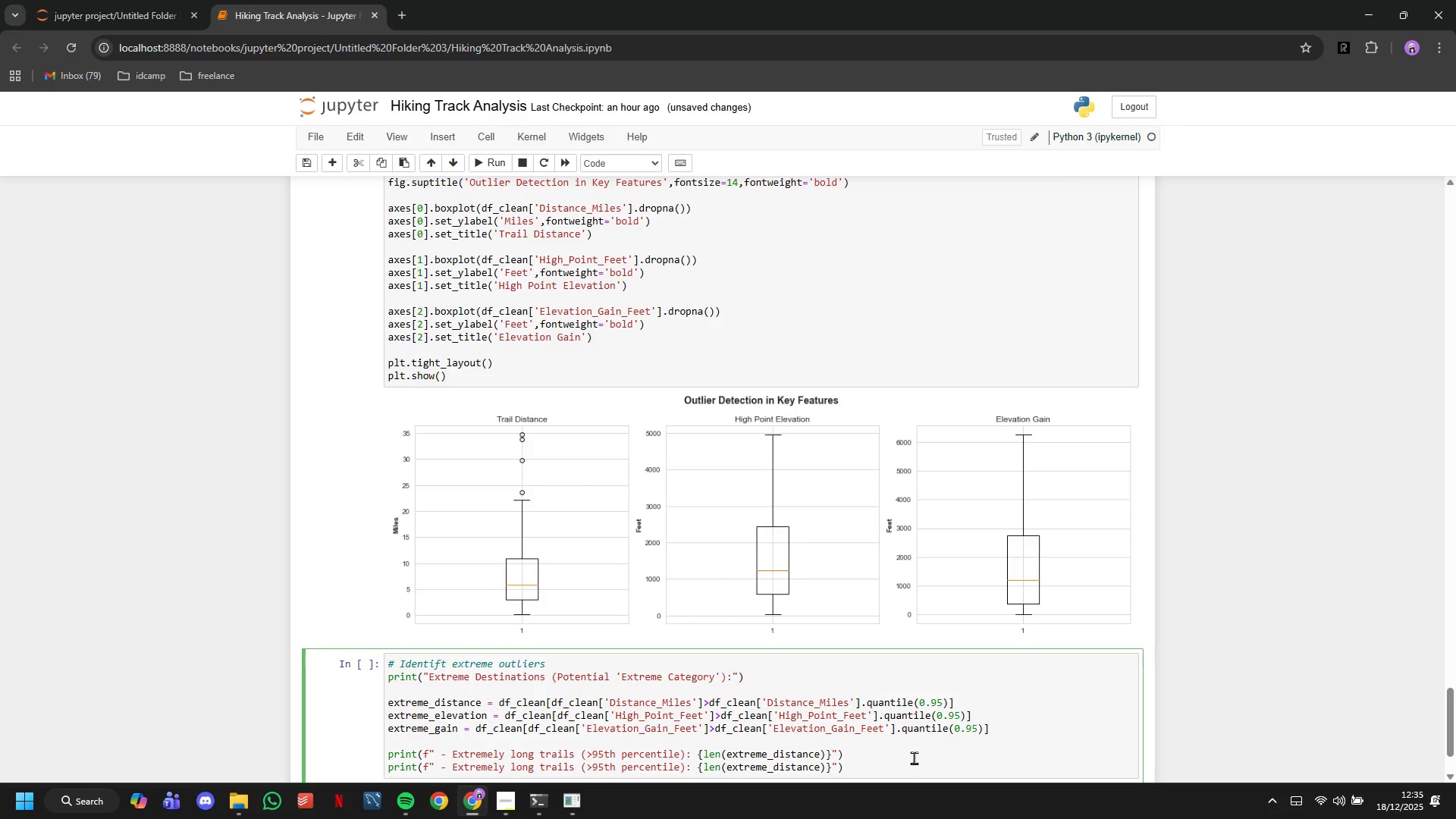 
hold_key(key=ArrowRight, duration=1.34)
 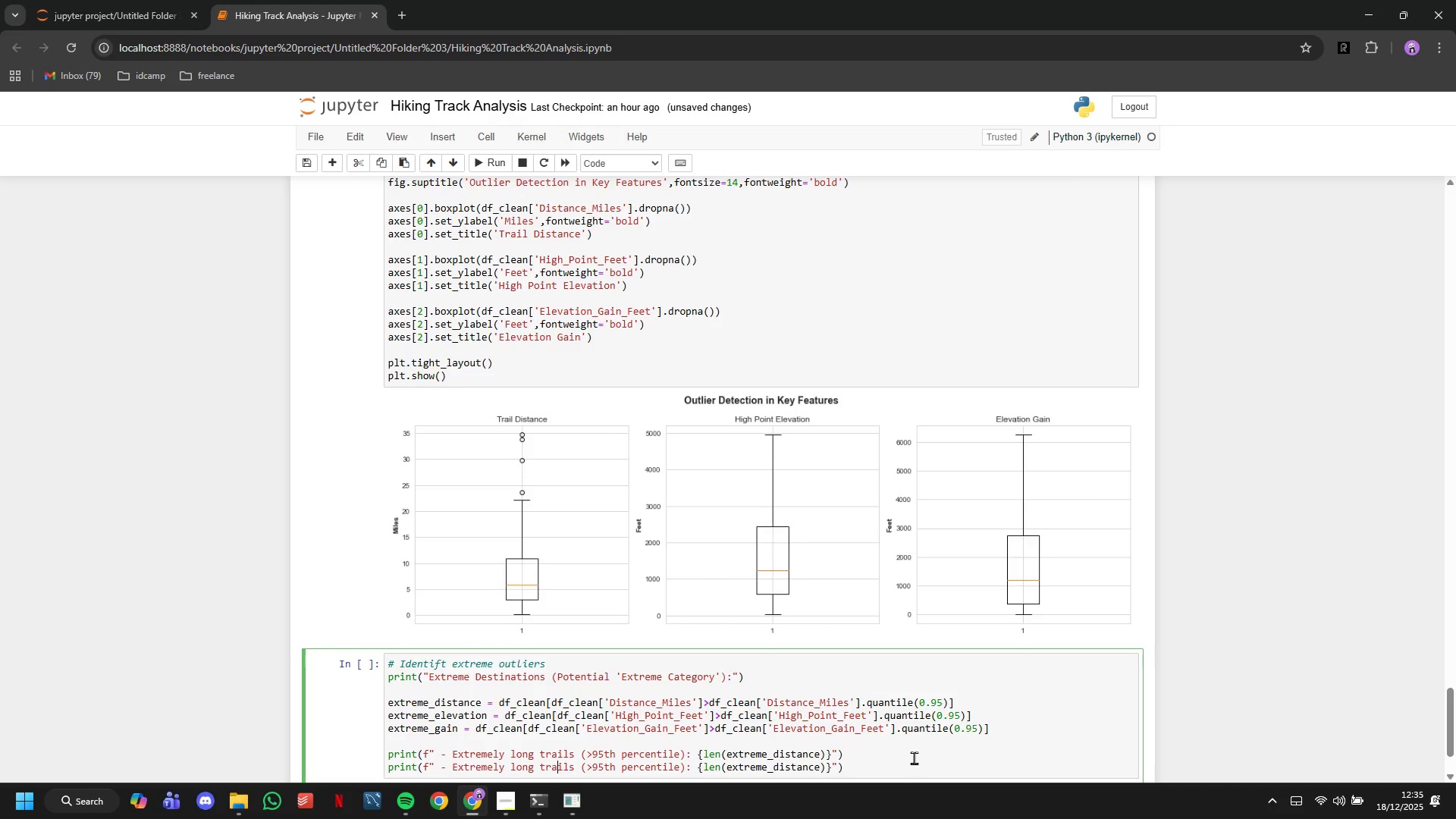 
key(ArrowLeft)
 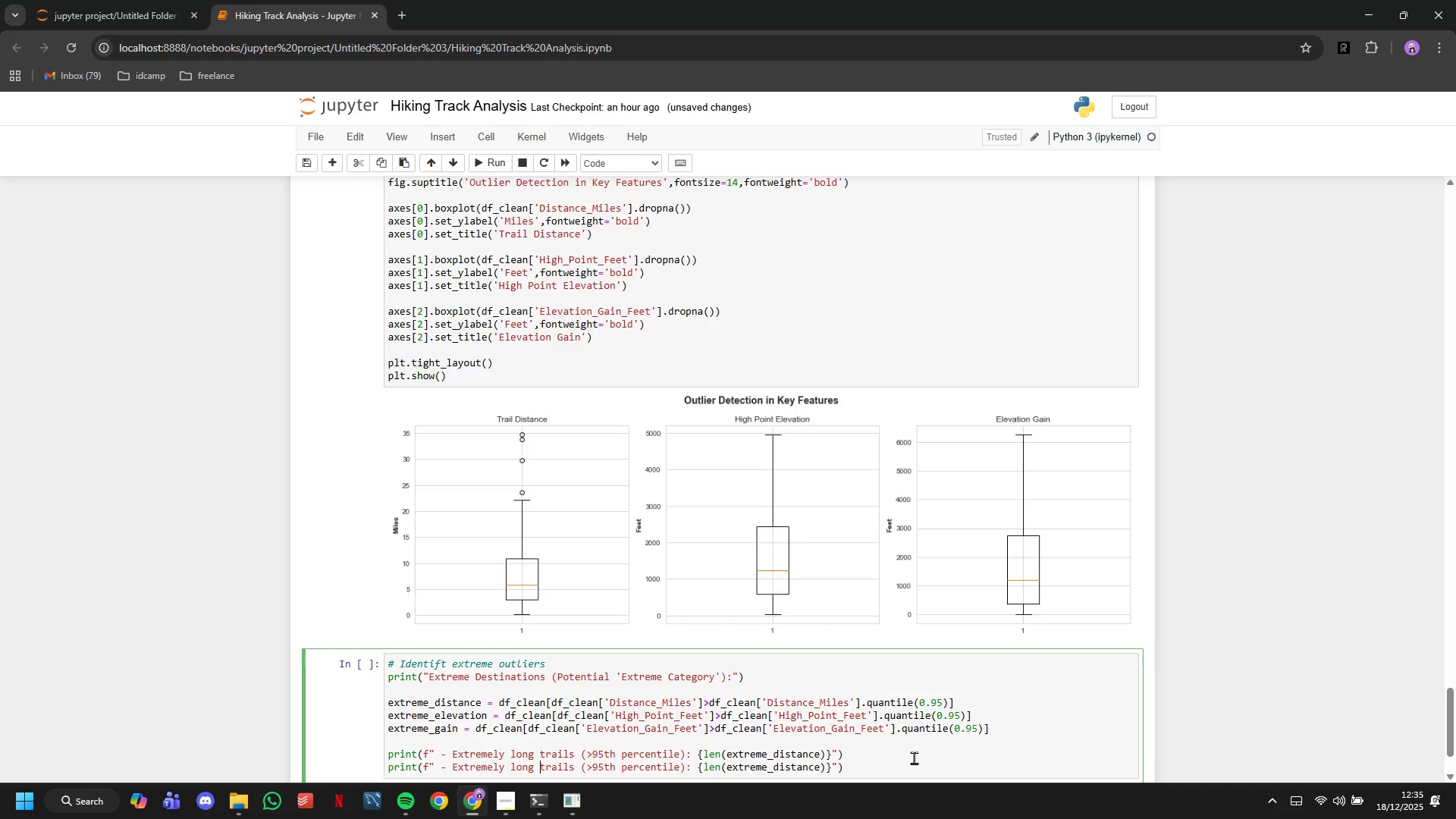 
hold_key(key=ArrowRight, duration=0.56)
 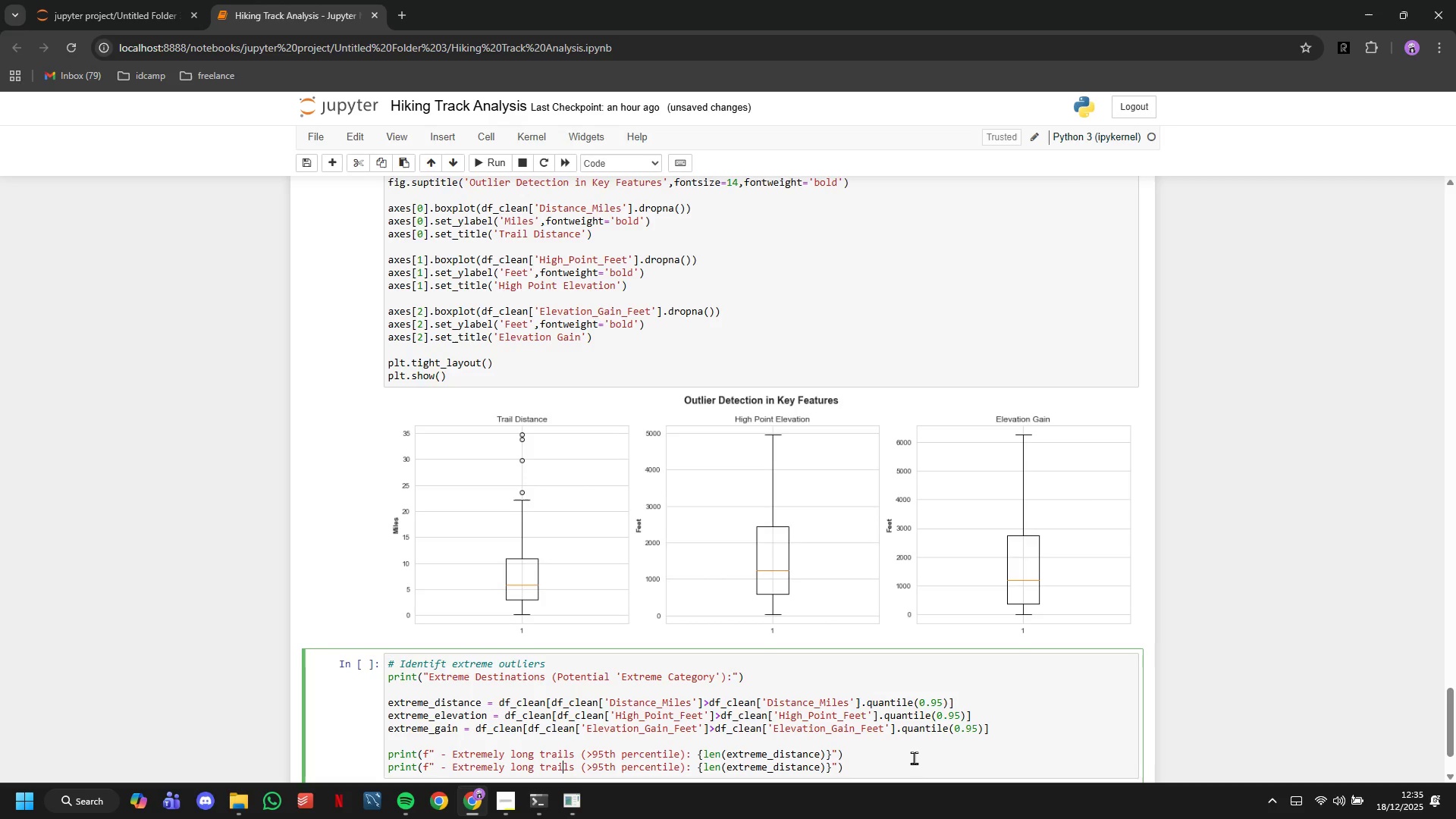 
key(ArrowRight)
 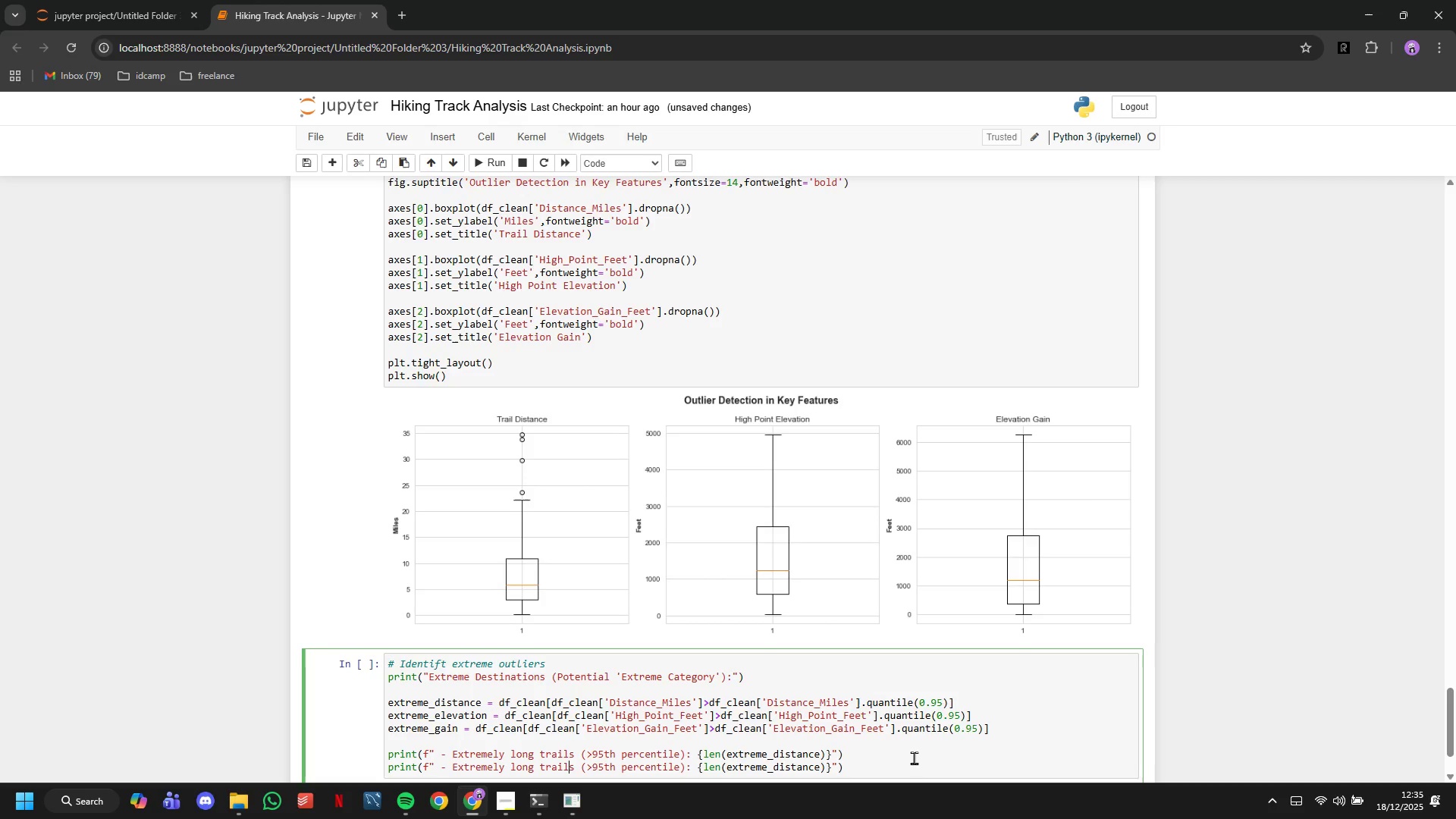 
key(ArrowRight)
 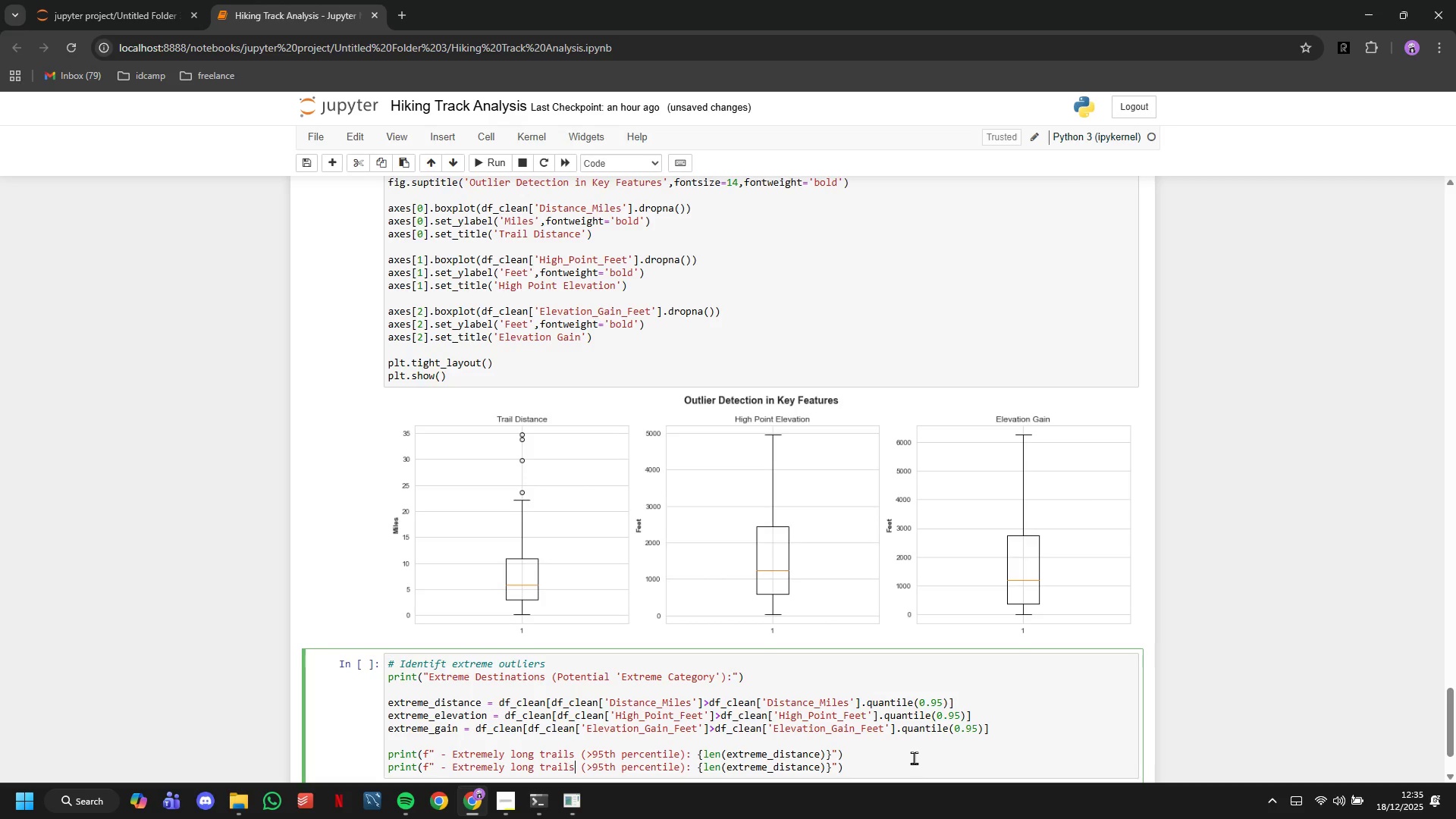 
key(ArrowRight)
 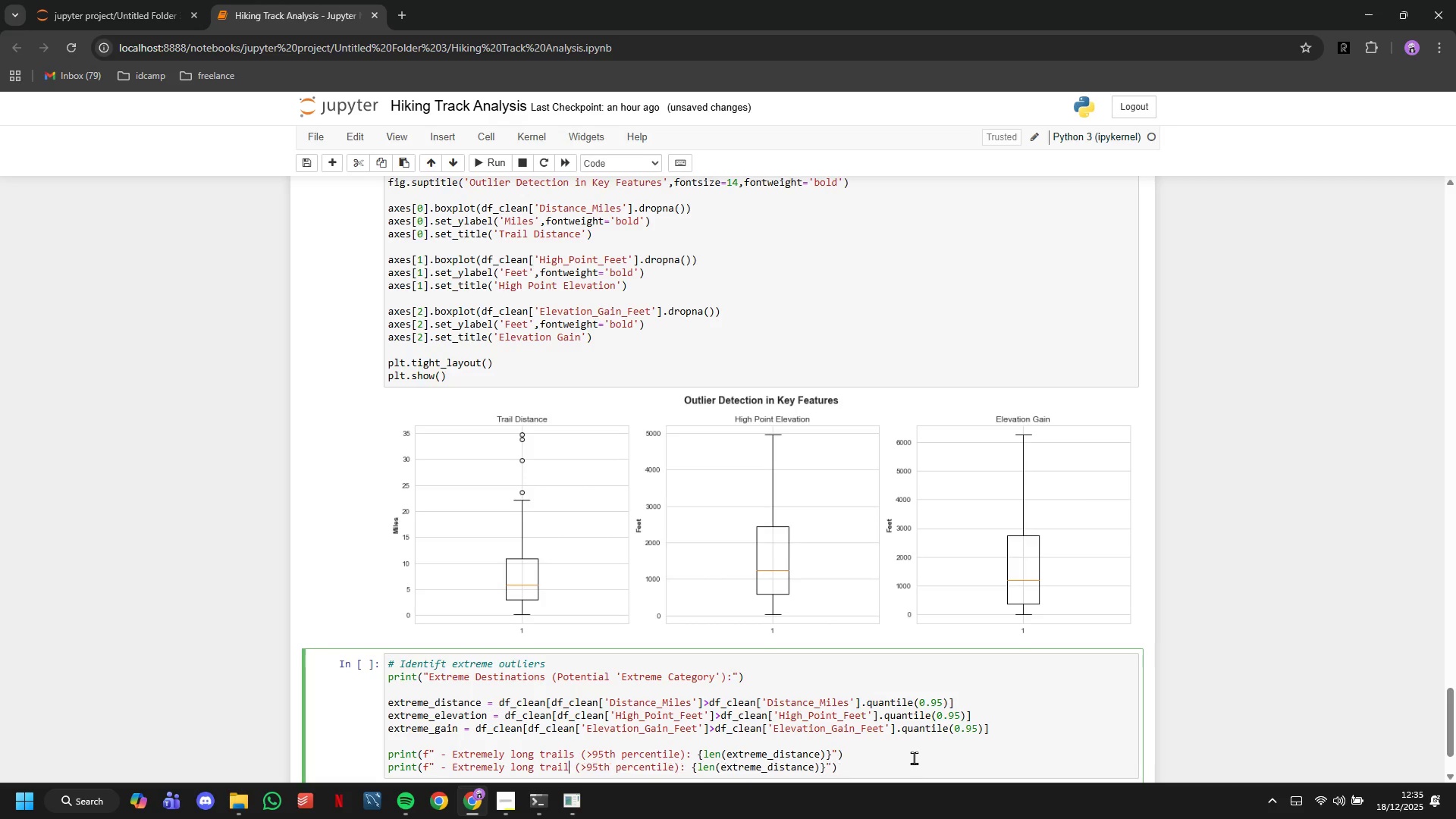 
key(ArrowRight)
 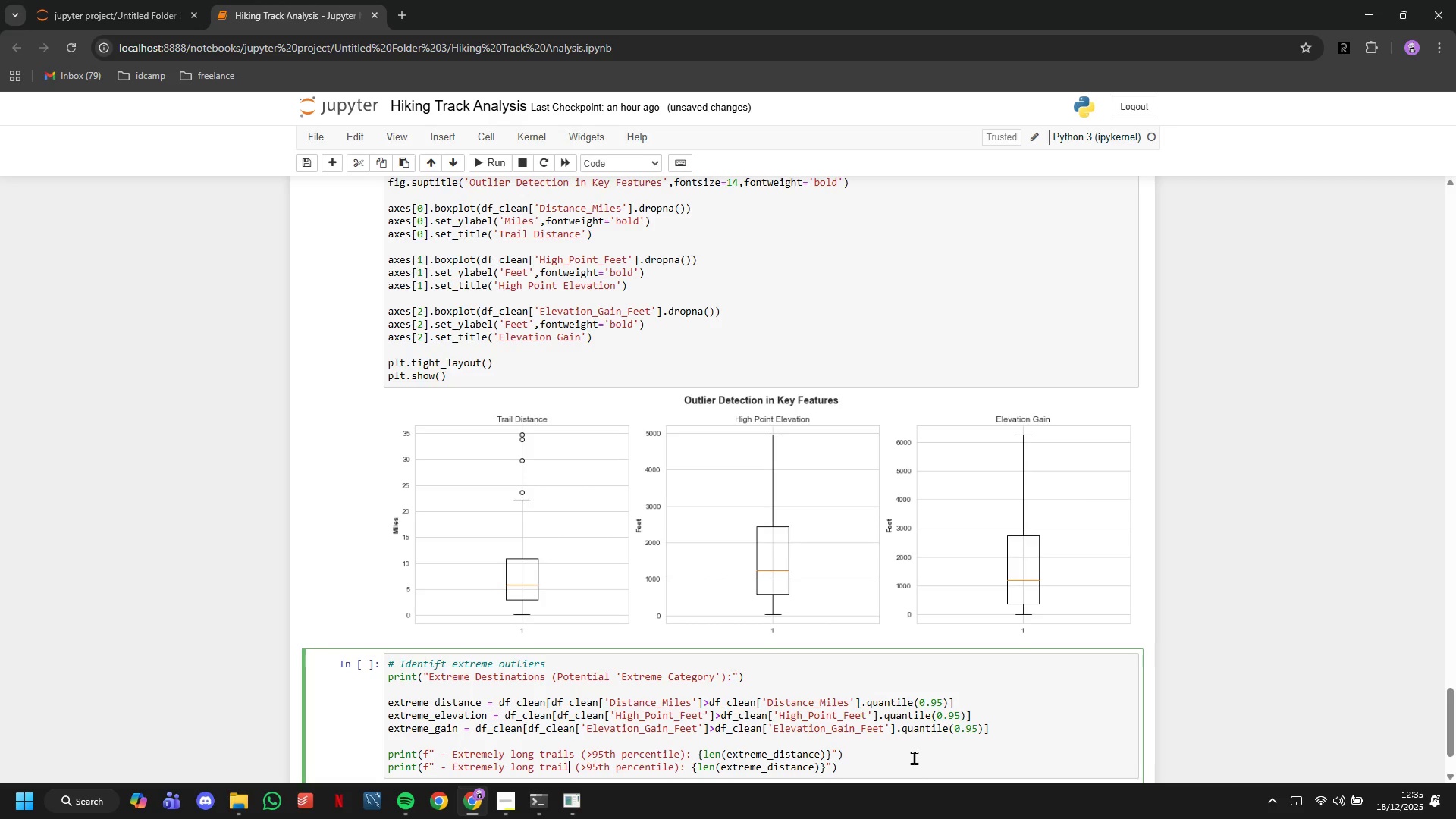 
hold_key(key=Backspace, duration=0.72)
 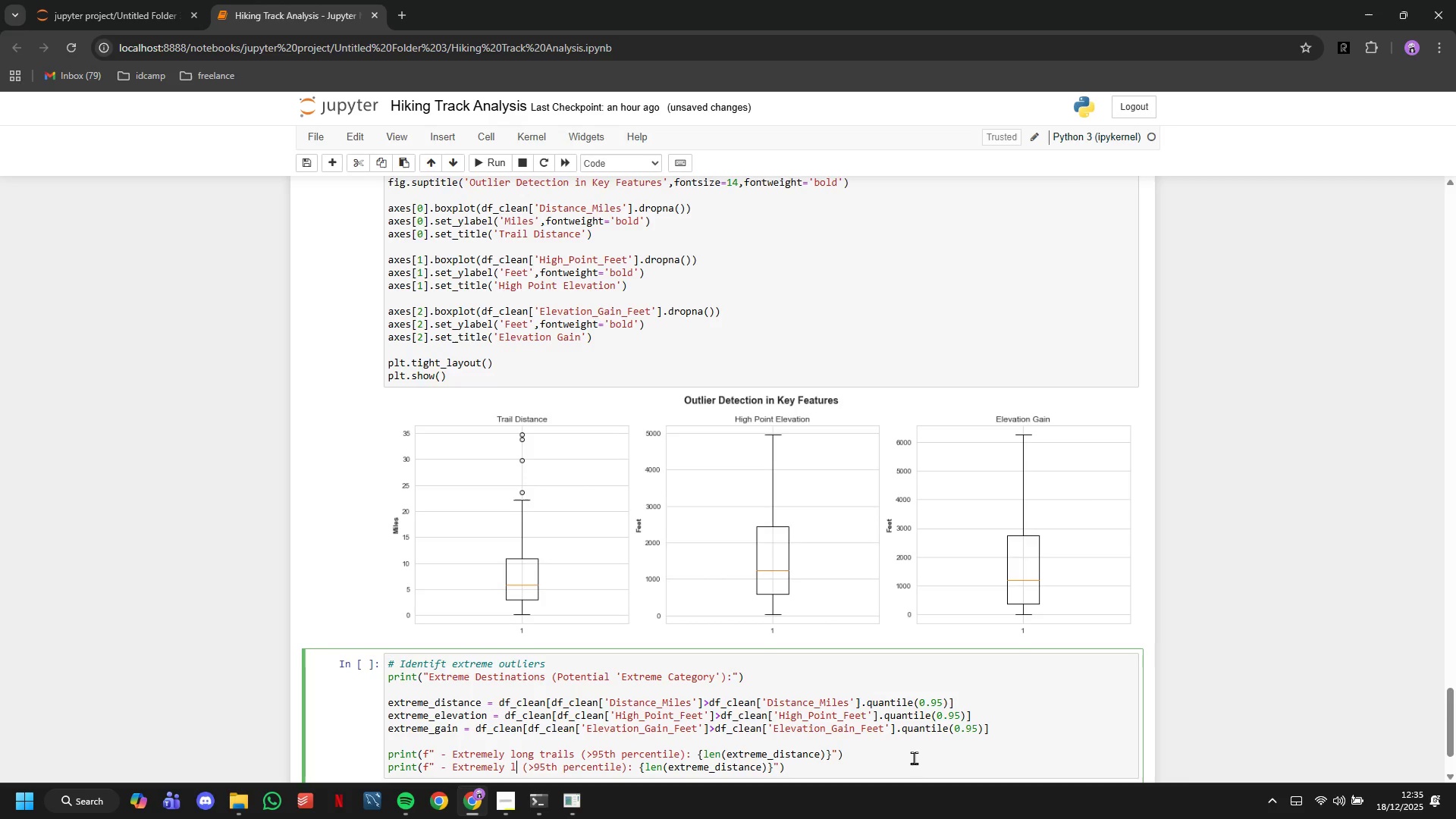 
key(Backspace)
key(Backspace)
key(Backspace)
type(high peaks)
 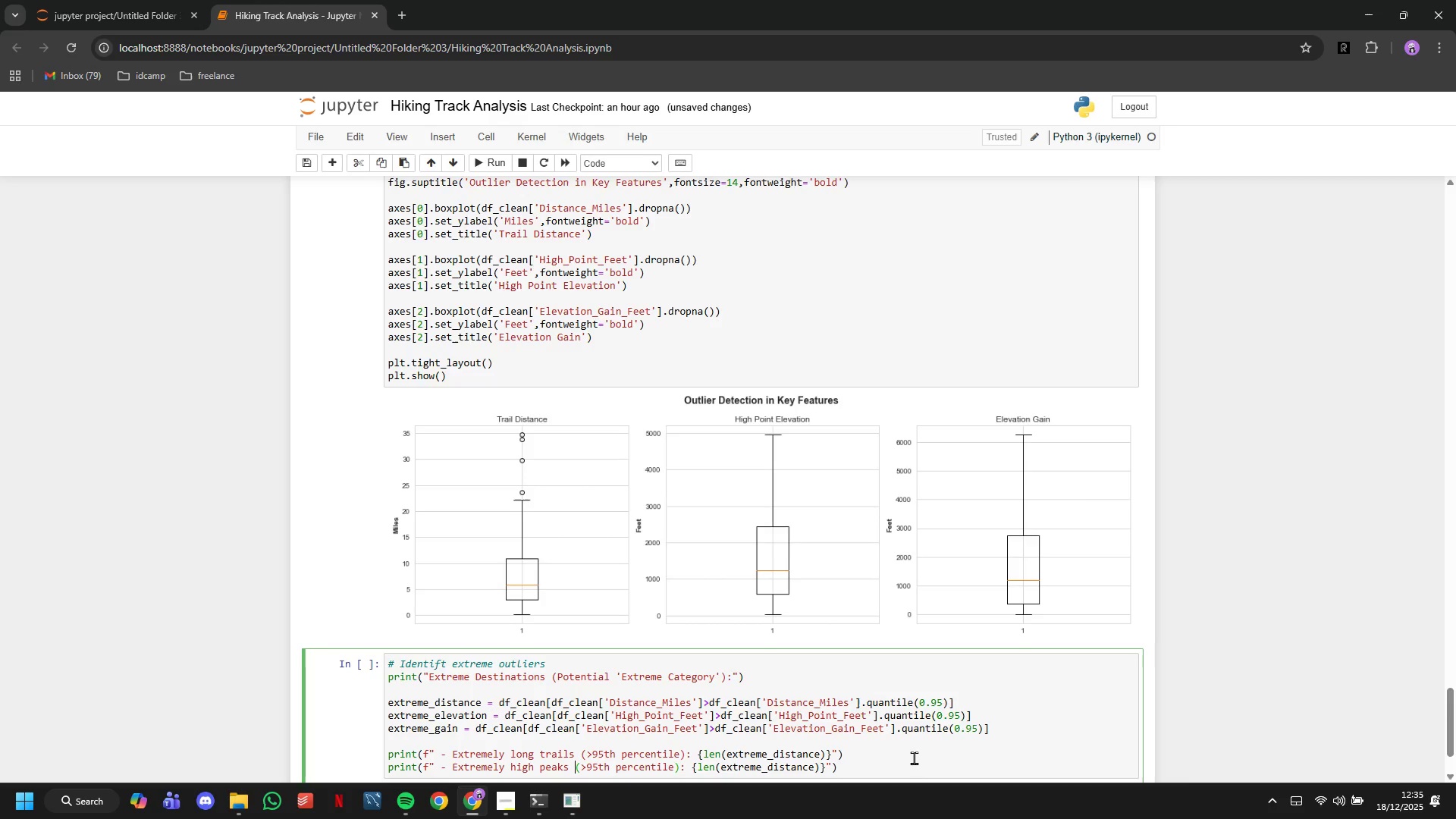 
hold_key(key=ArrowRight, duration=1.34)
 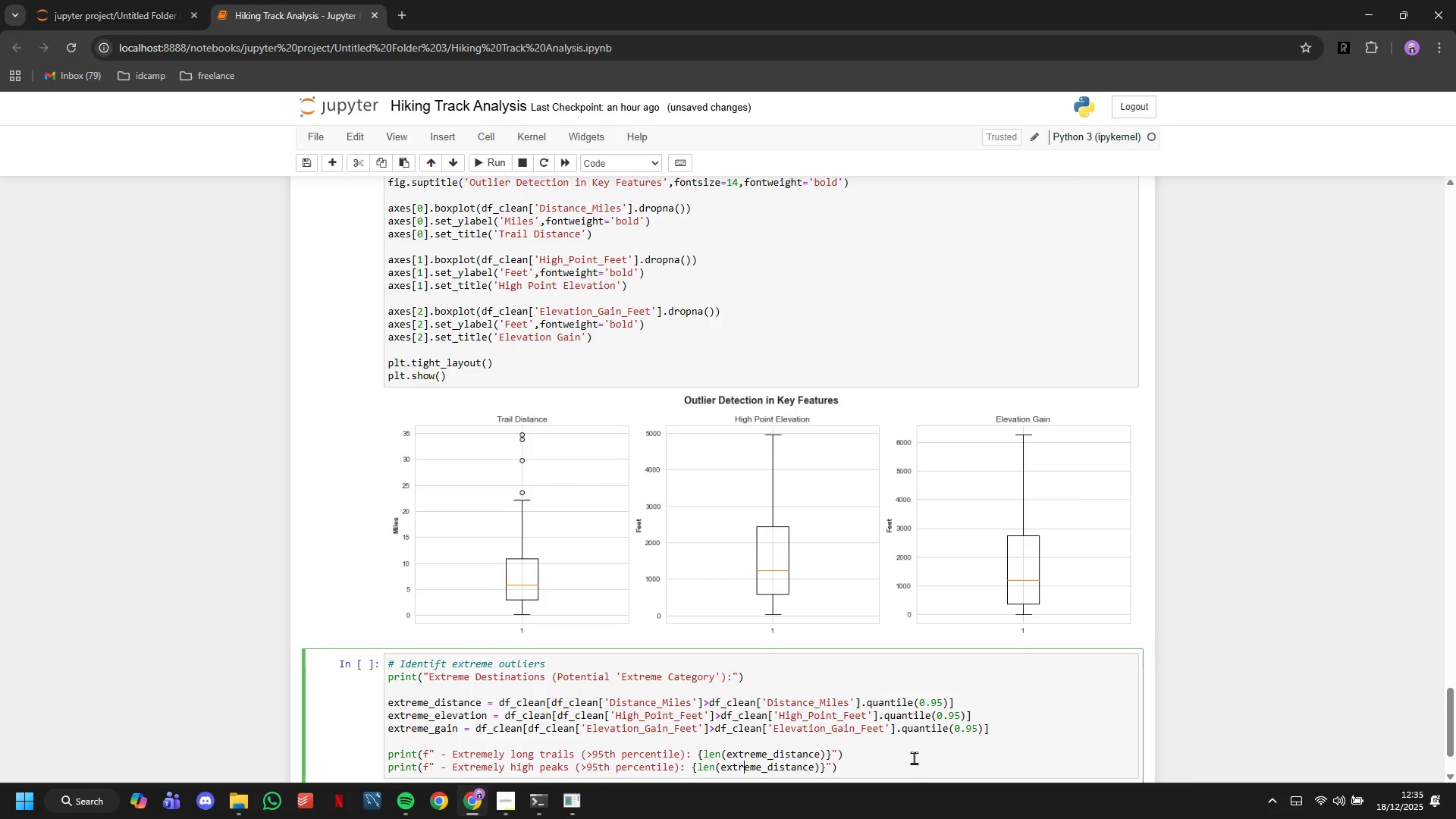 
hold_key(key=ArrowRight, duration=0.8)
 